 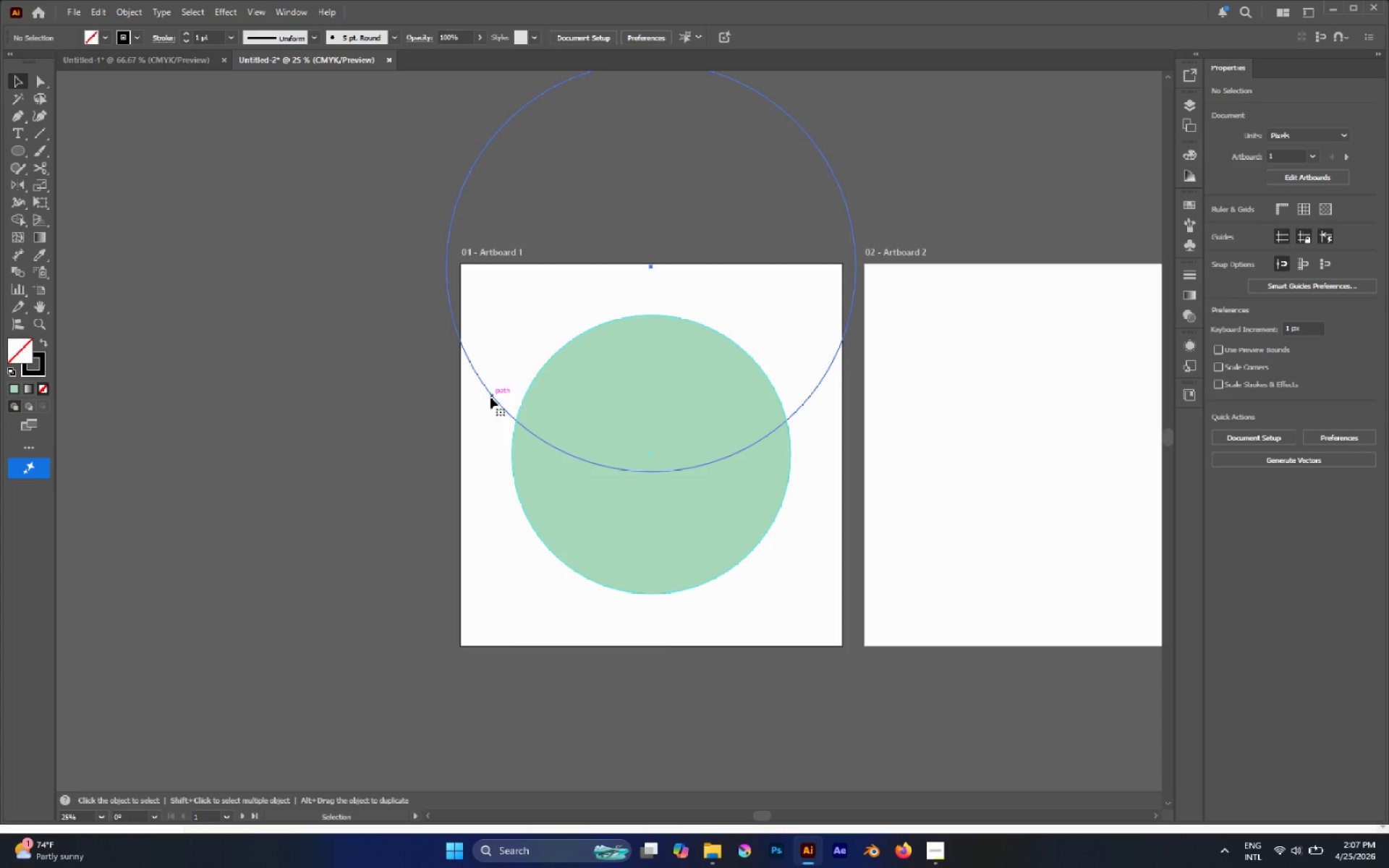 
key(Control+C)
 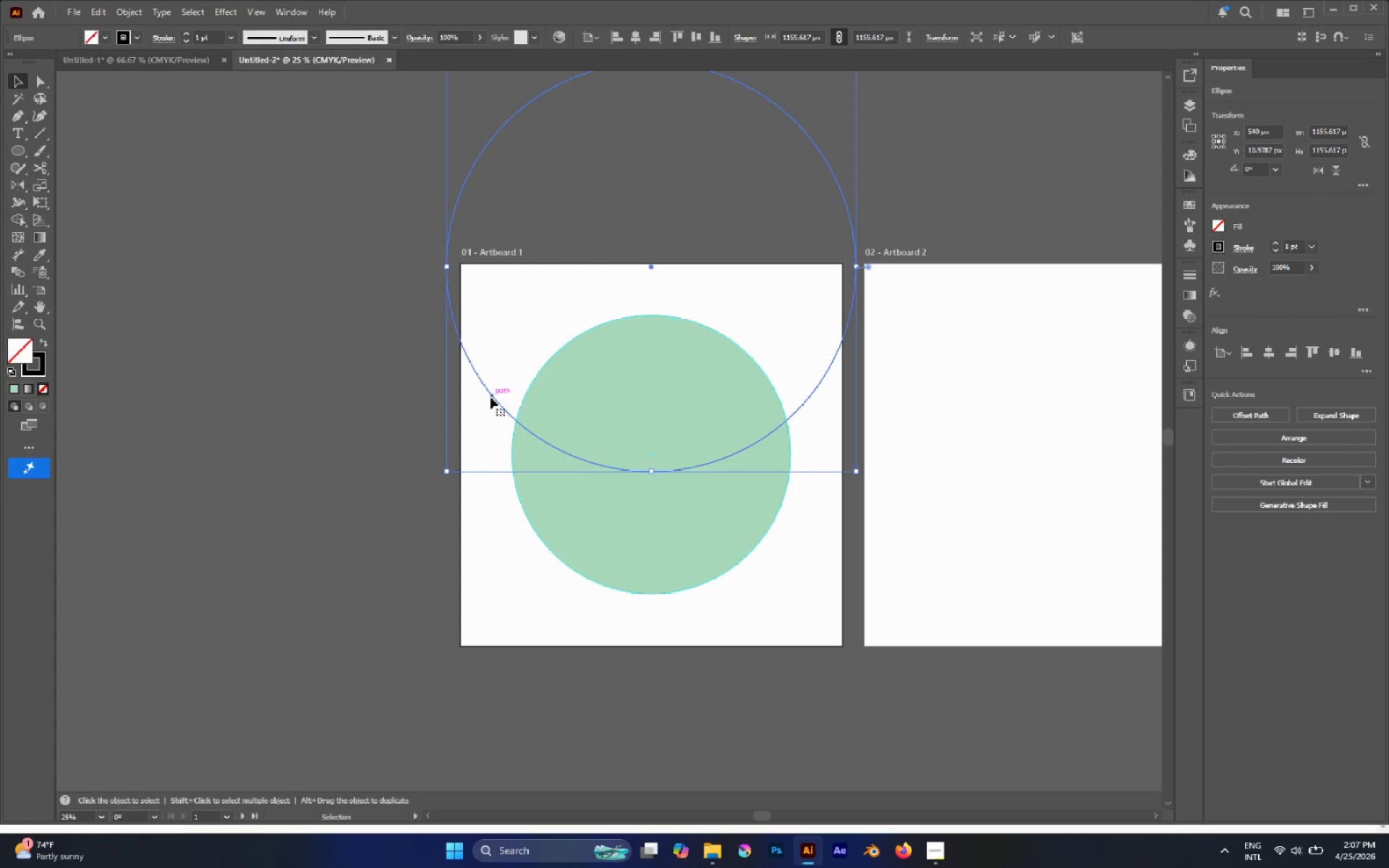 
key(Control+Shift+V)
 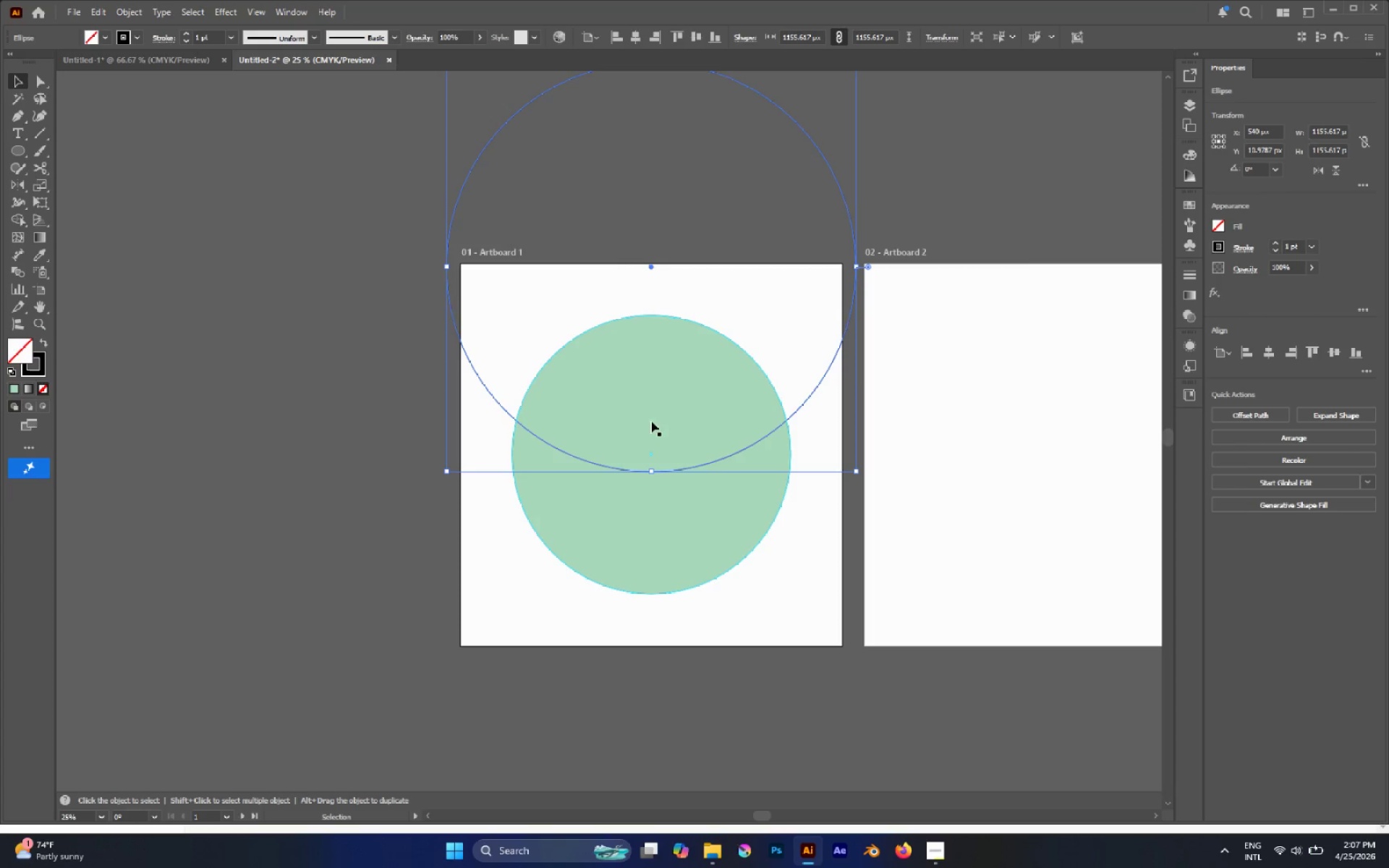 
hold_key(key=ShiftLeft, duration=2.0)
left_click_drag(start_coordinate=[651, 473], to_coordinate=[654, 498])
 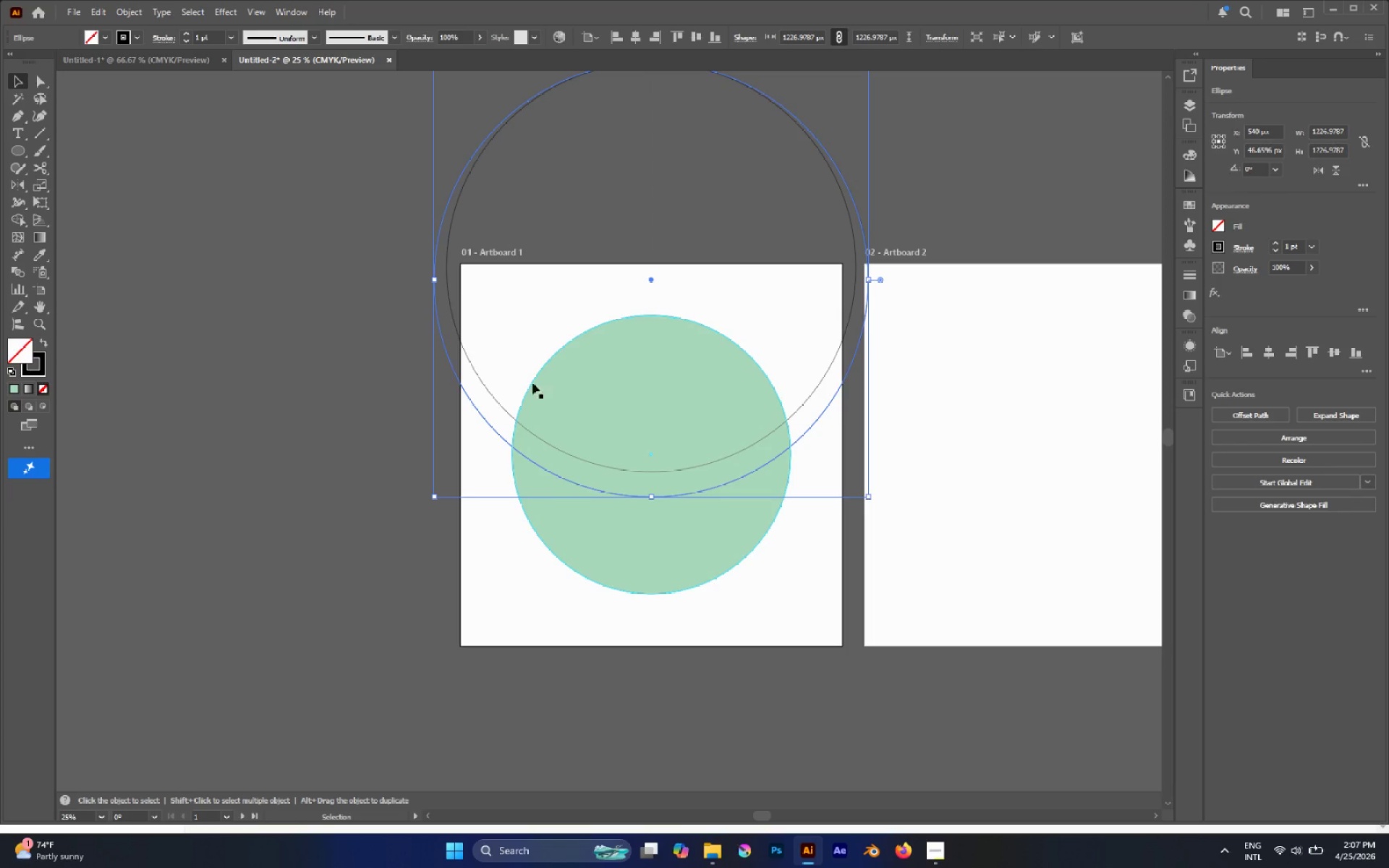 
left_click([506, 359])
 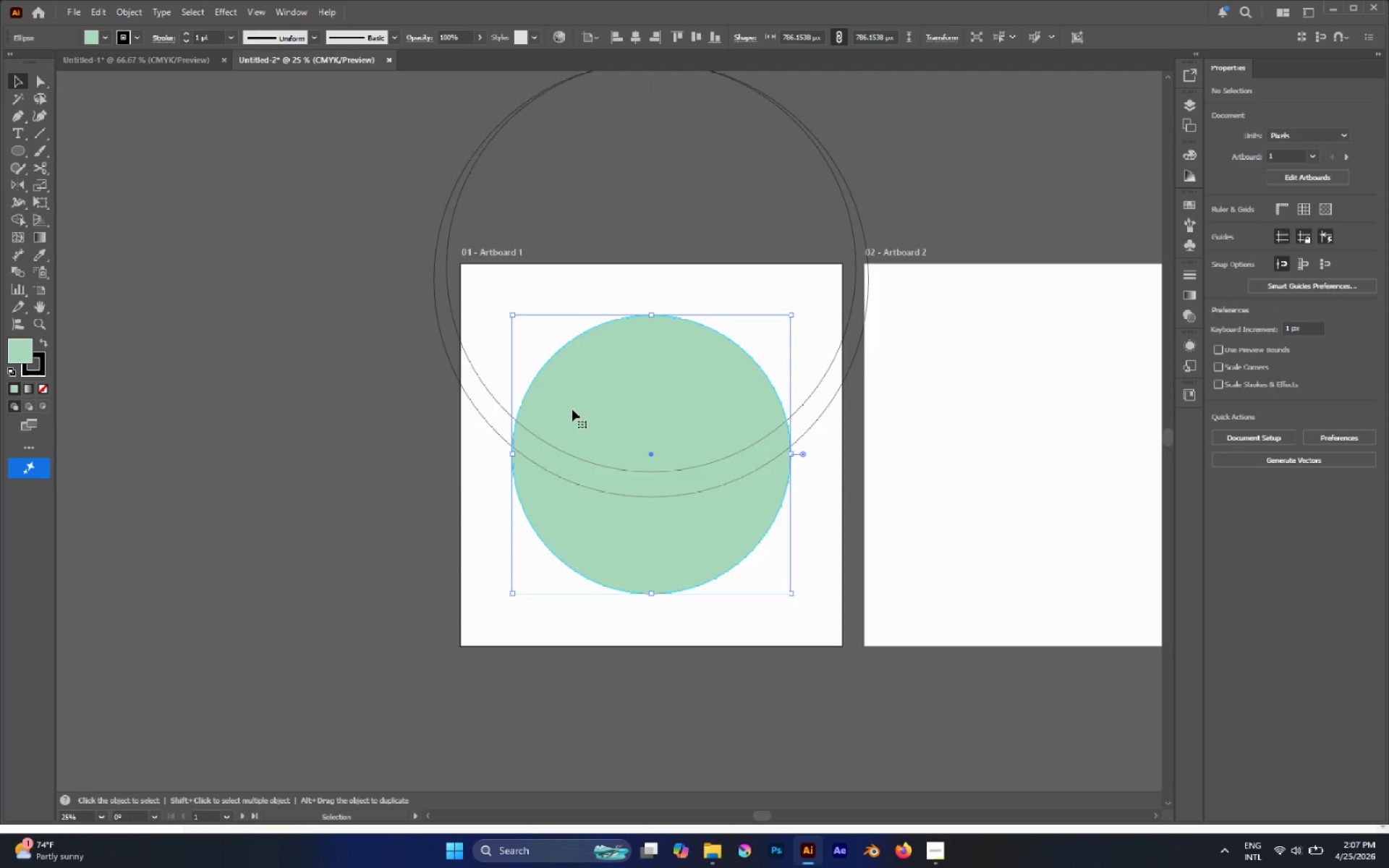 
key(Control+C)
 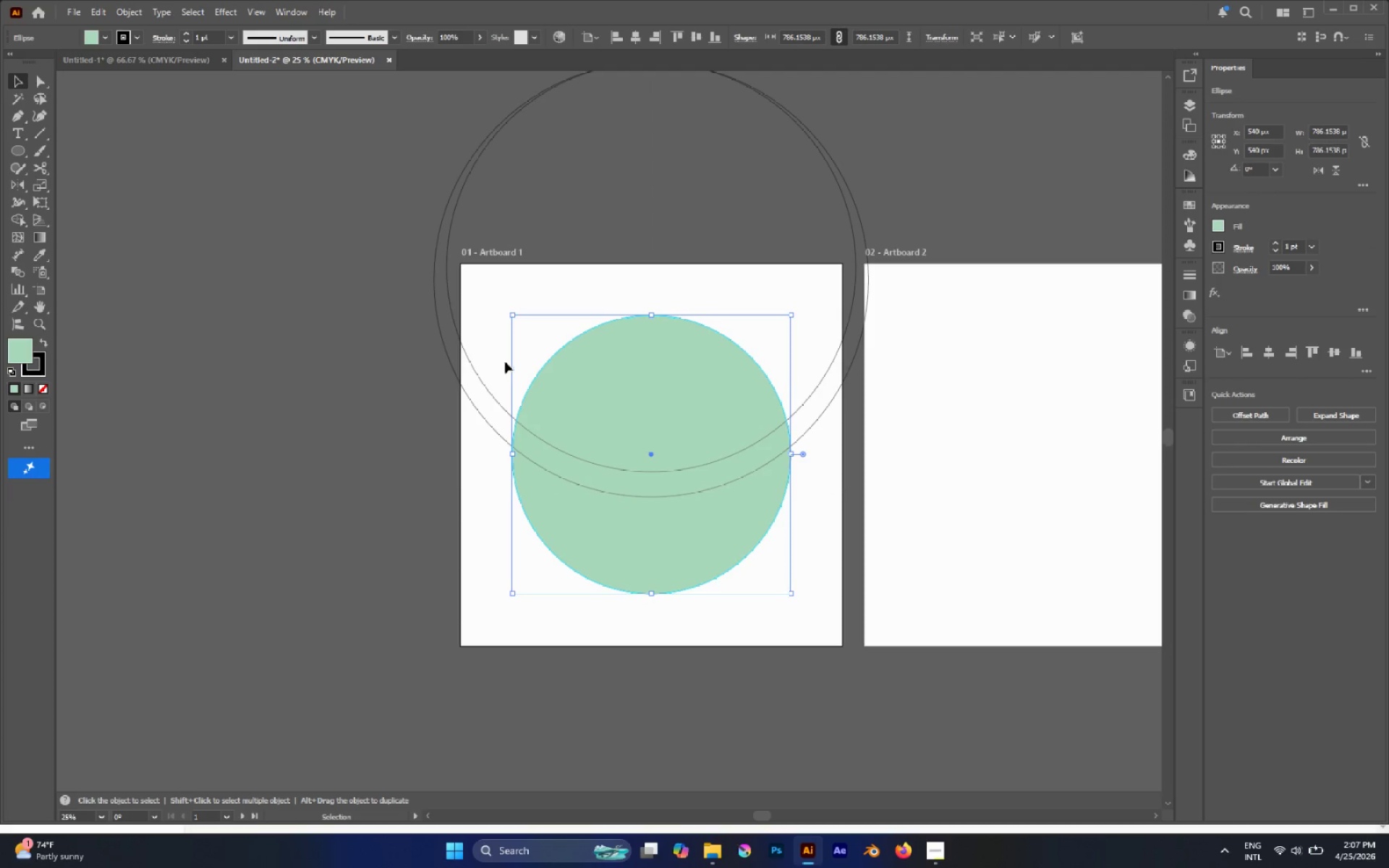 
left_click([517, 362])
 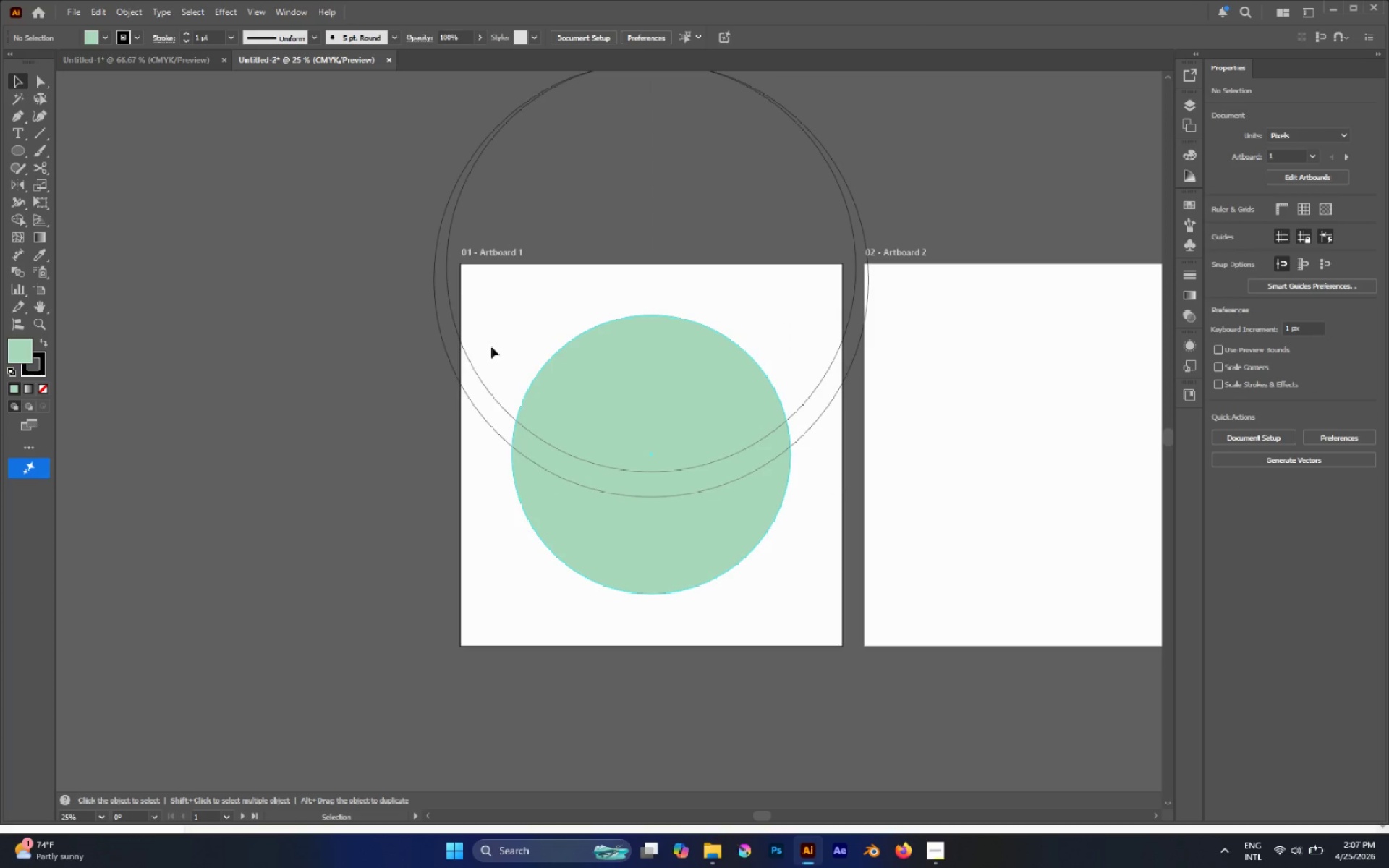 
left_click_drag(start_coordinate=[491, 346], to_coordinate=[408, 394])
 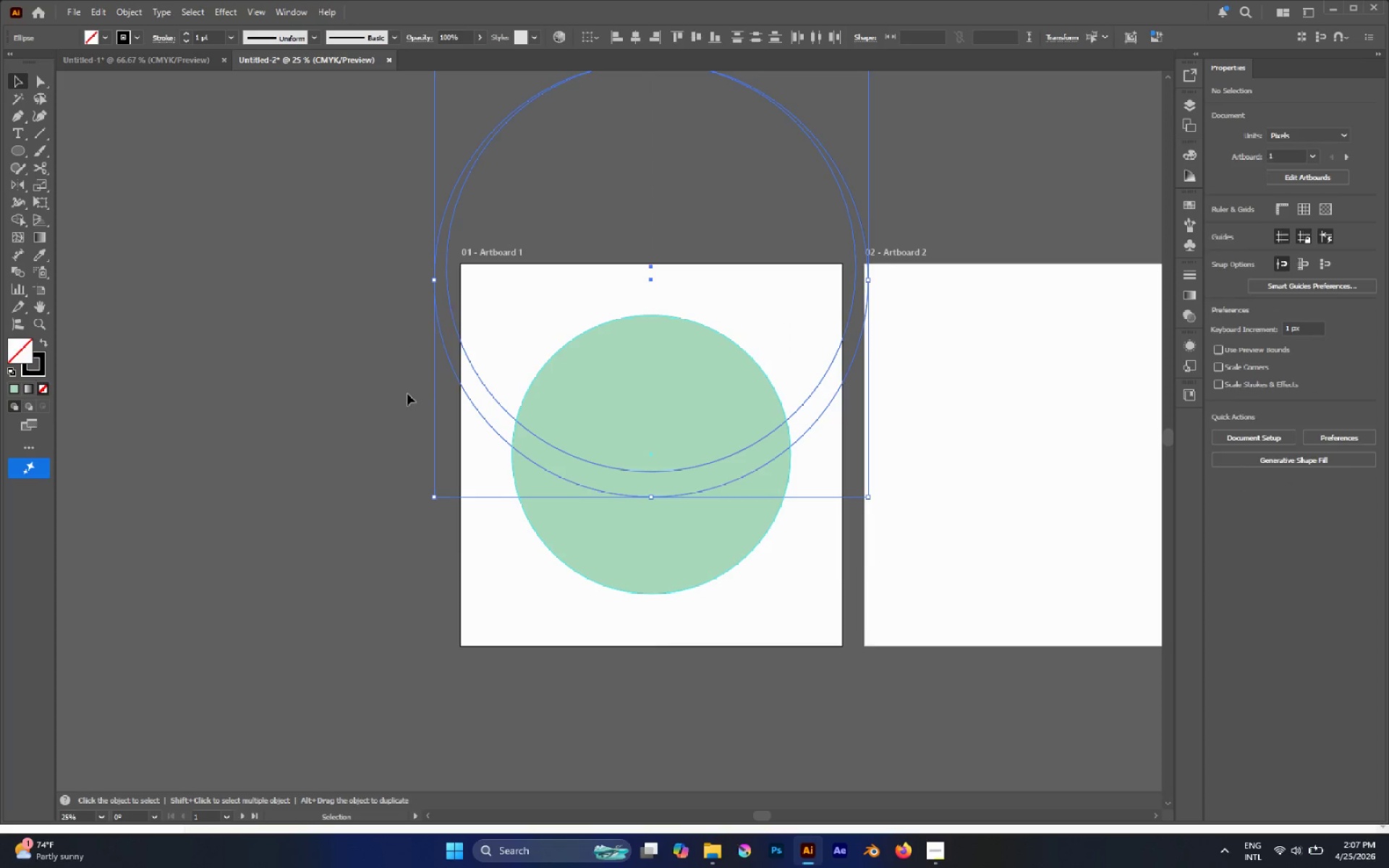 
key(Control+8)
 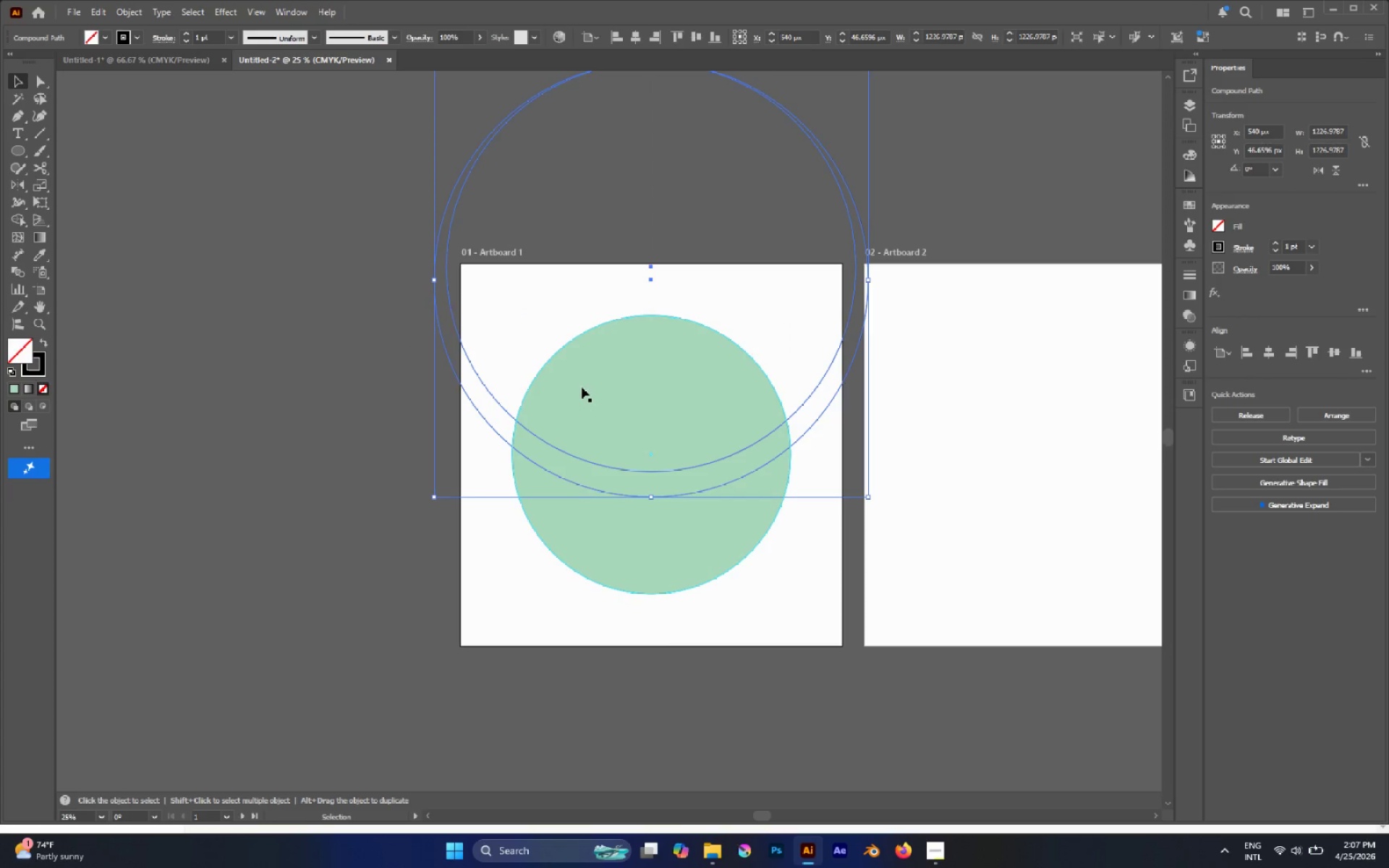 
left_click_drag(start_coordinate=[511, 354], to_coordinate=[616, 504])
 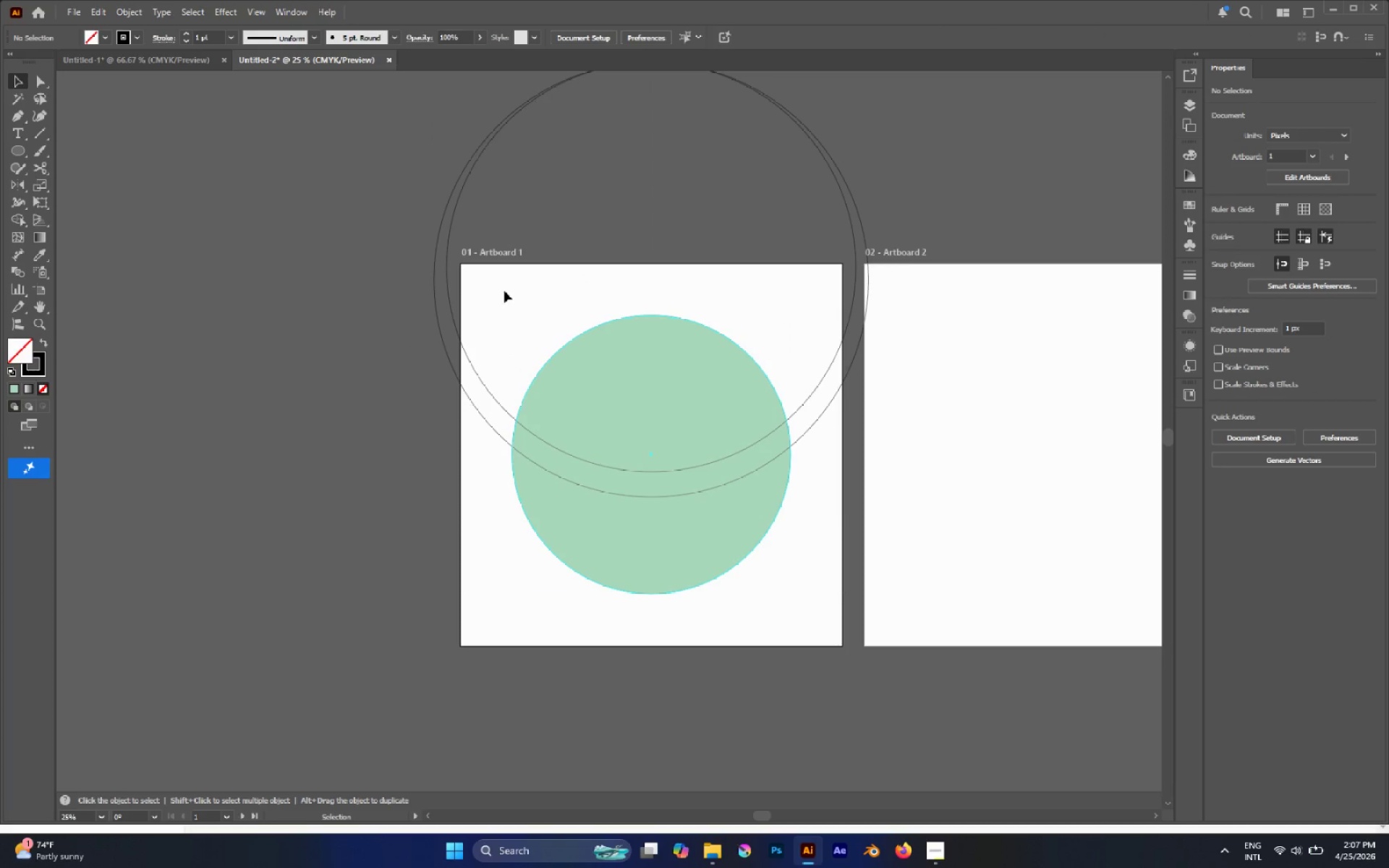 
left_click_drag(start_coordinate=[503, 292], to_coordinate=[391, 347])
 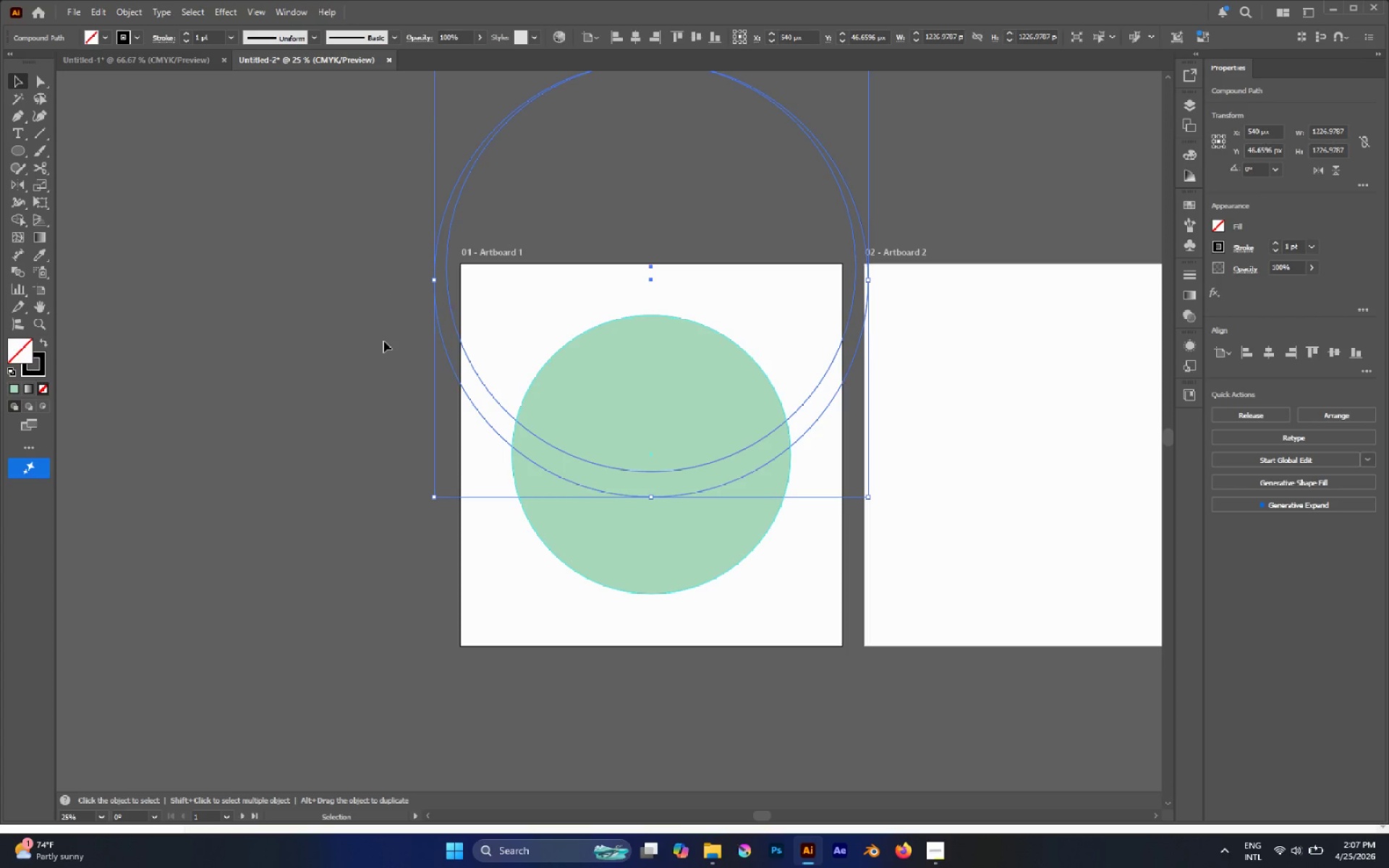 
key(Control+C)
 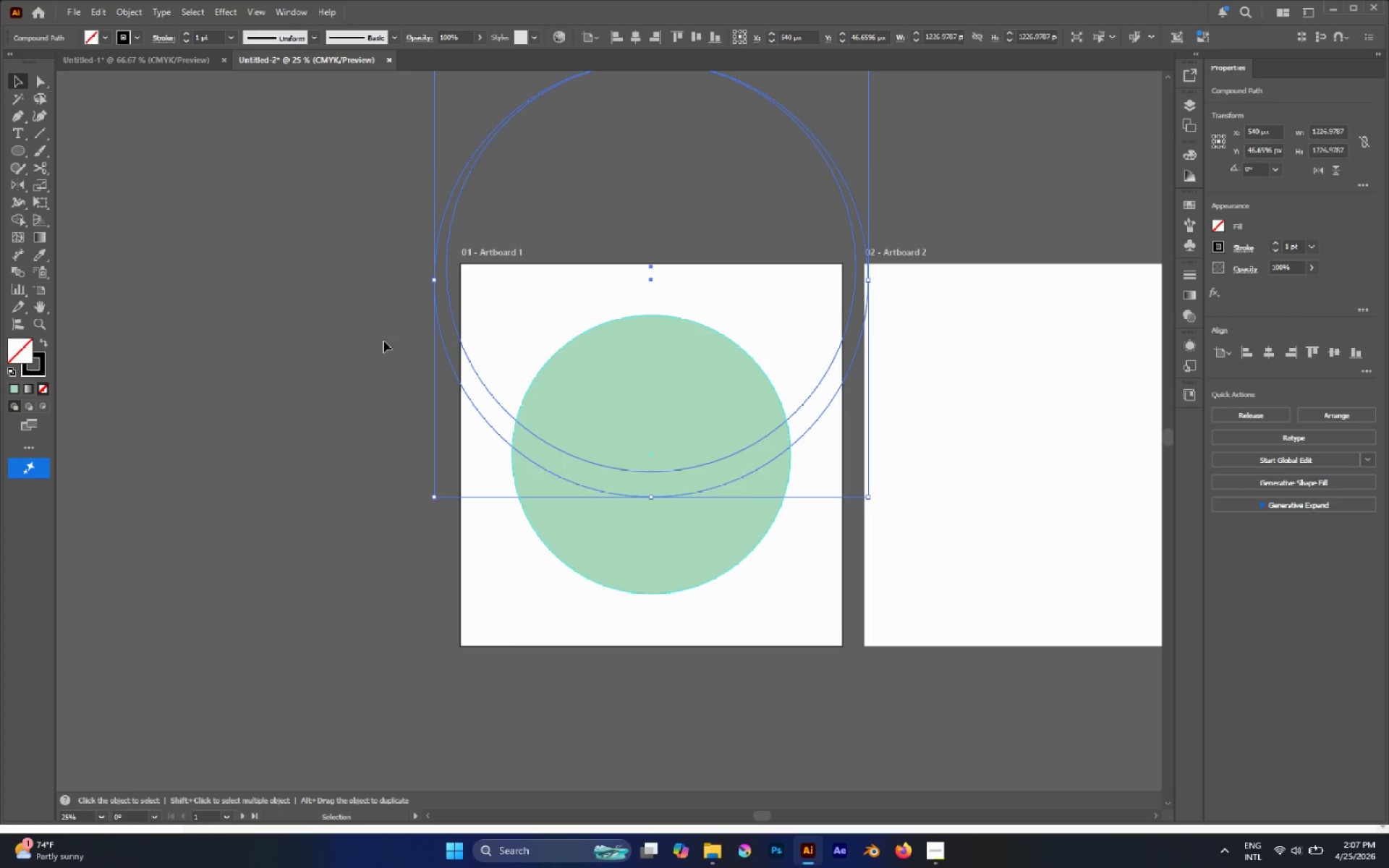 
key(Control+5)
 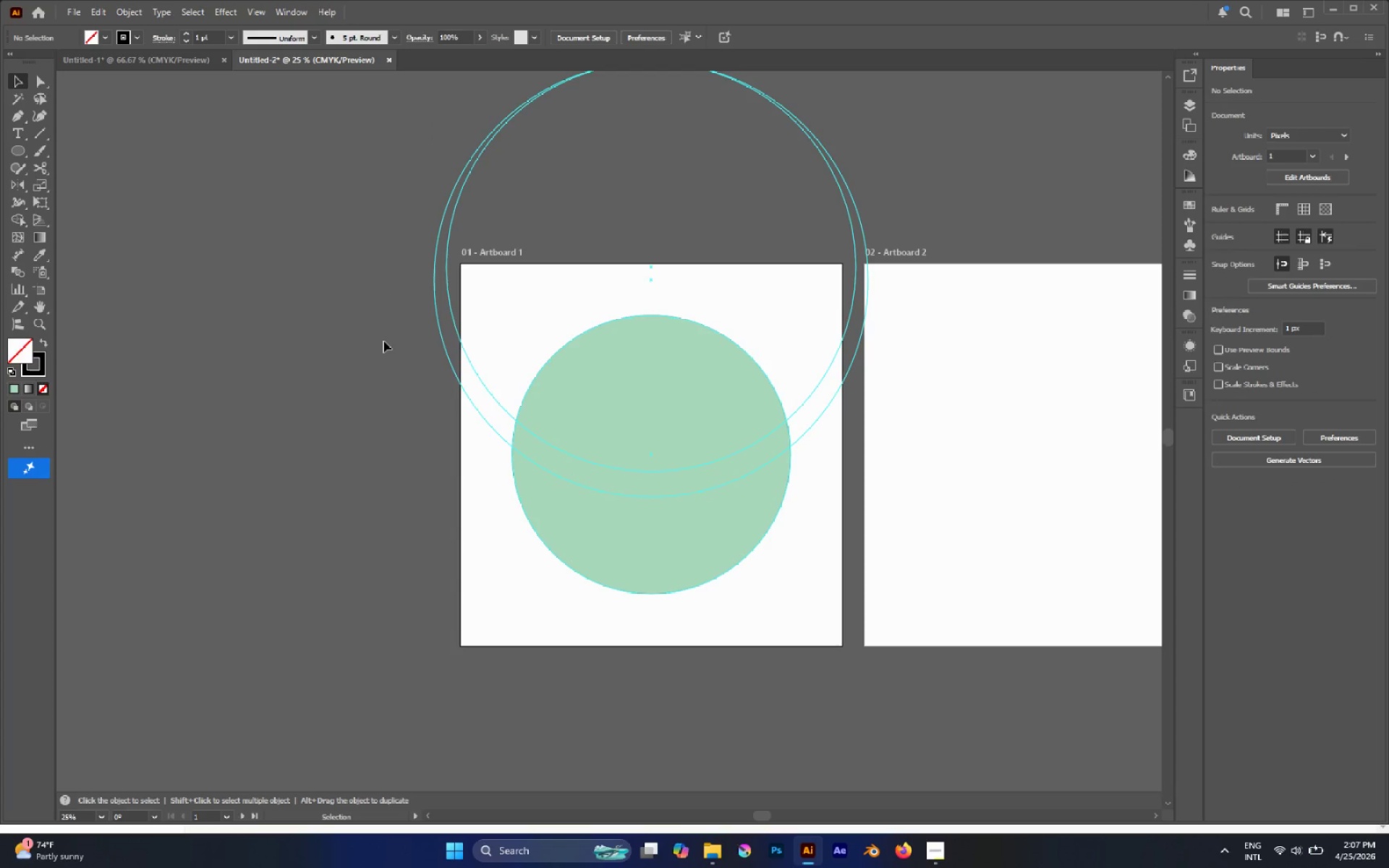 
key(Control+Shift+V)
 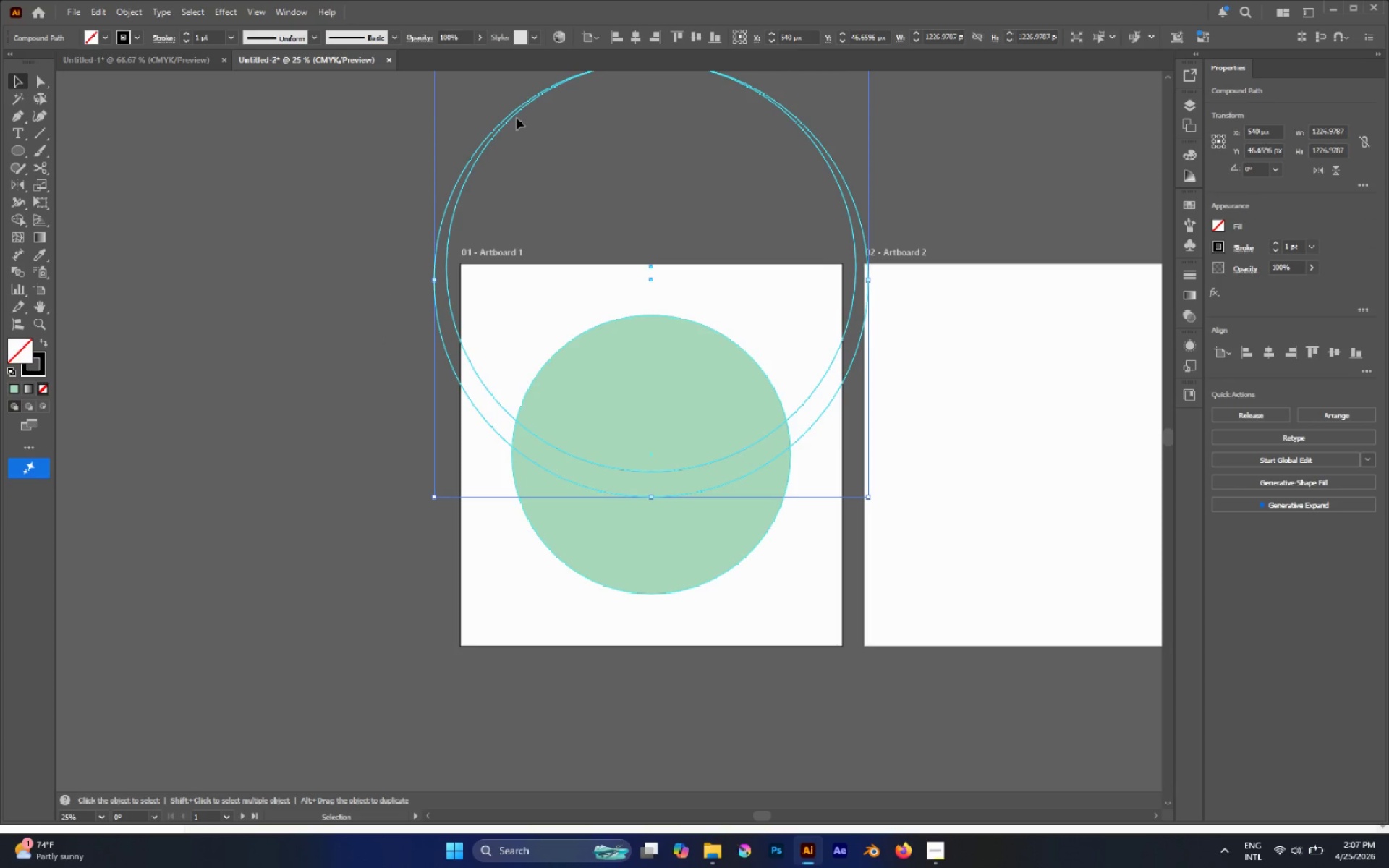 
key(A)
 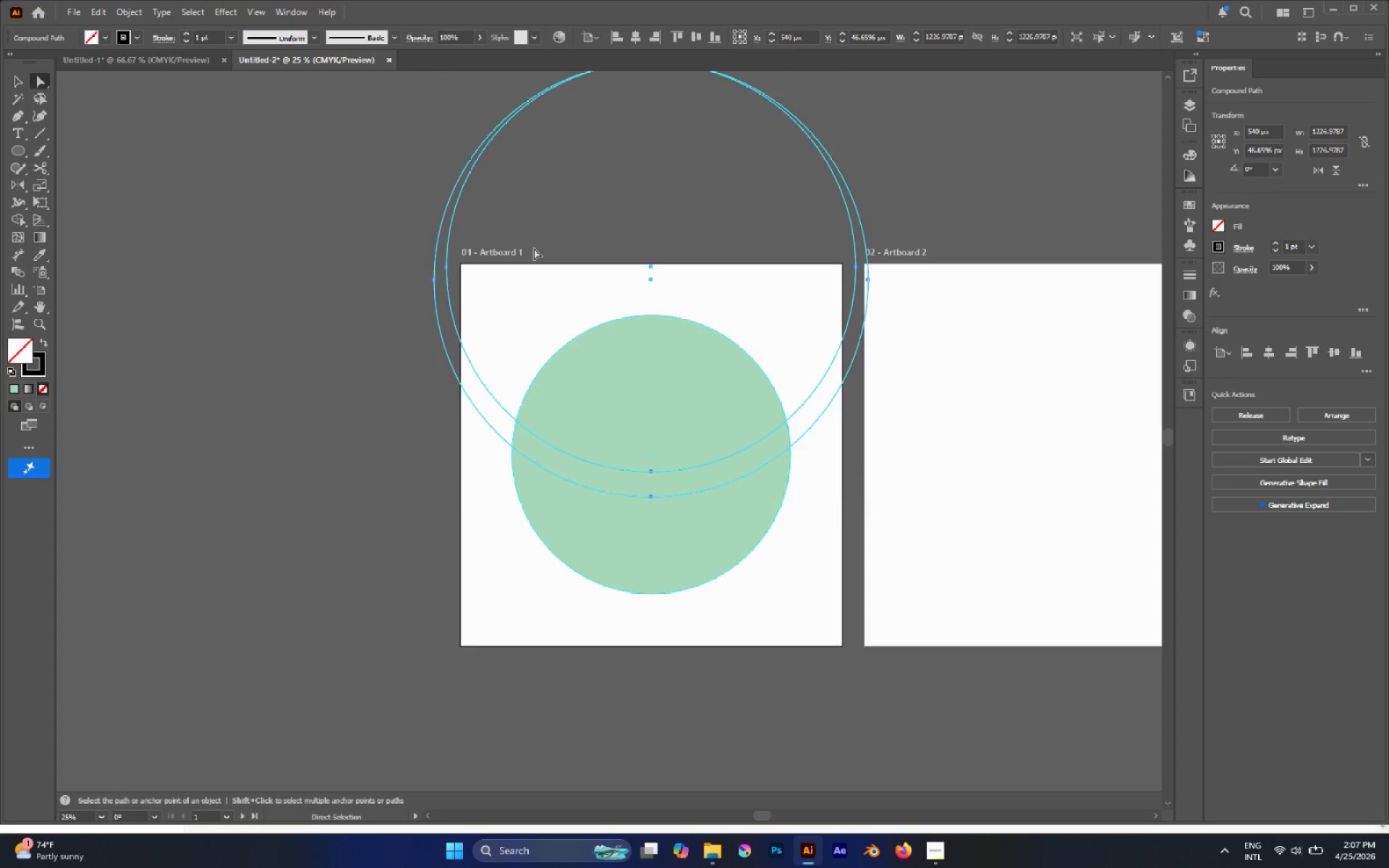 
left_click([533, 249])
 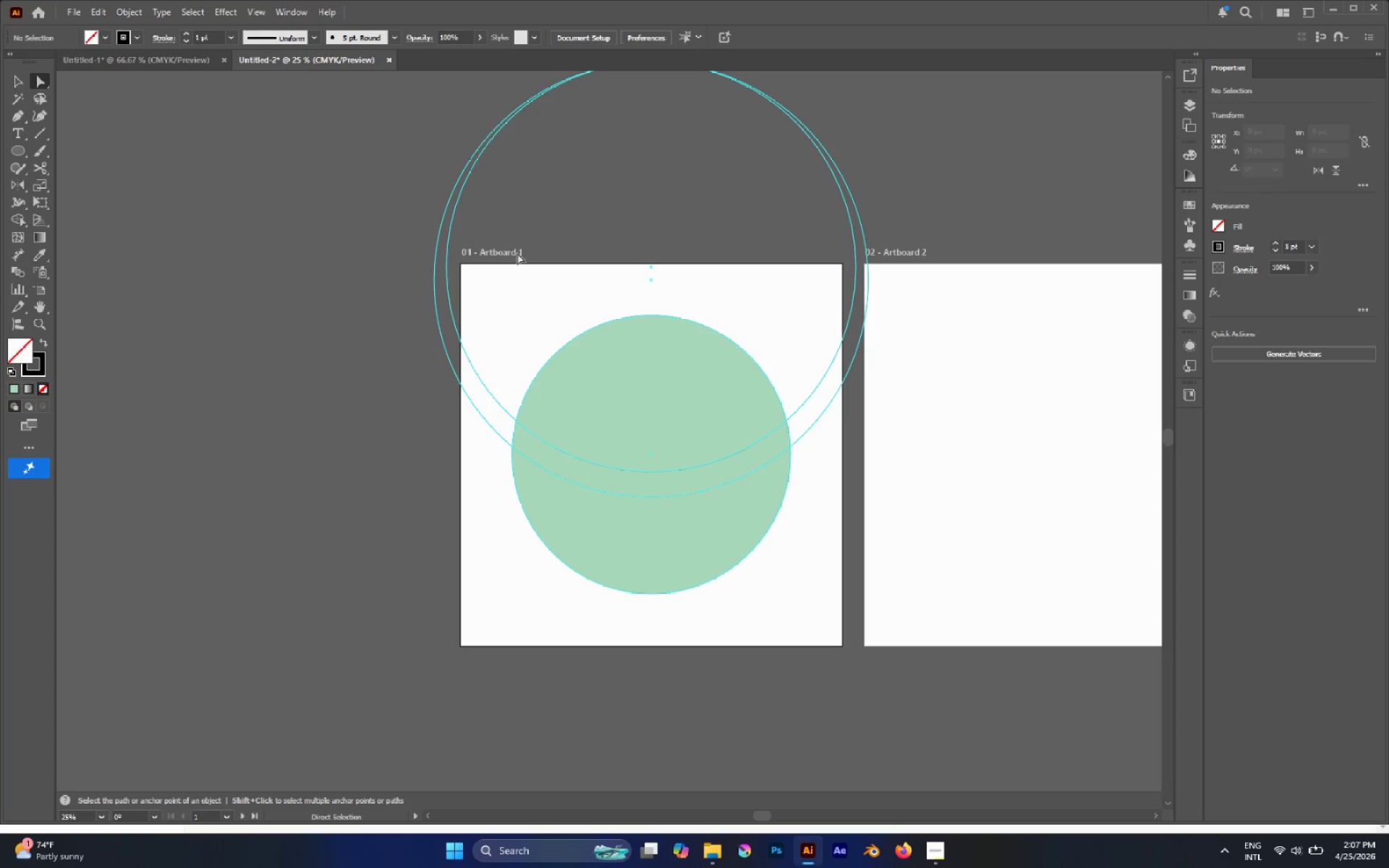 
key(Control+Z)
 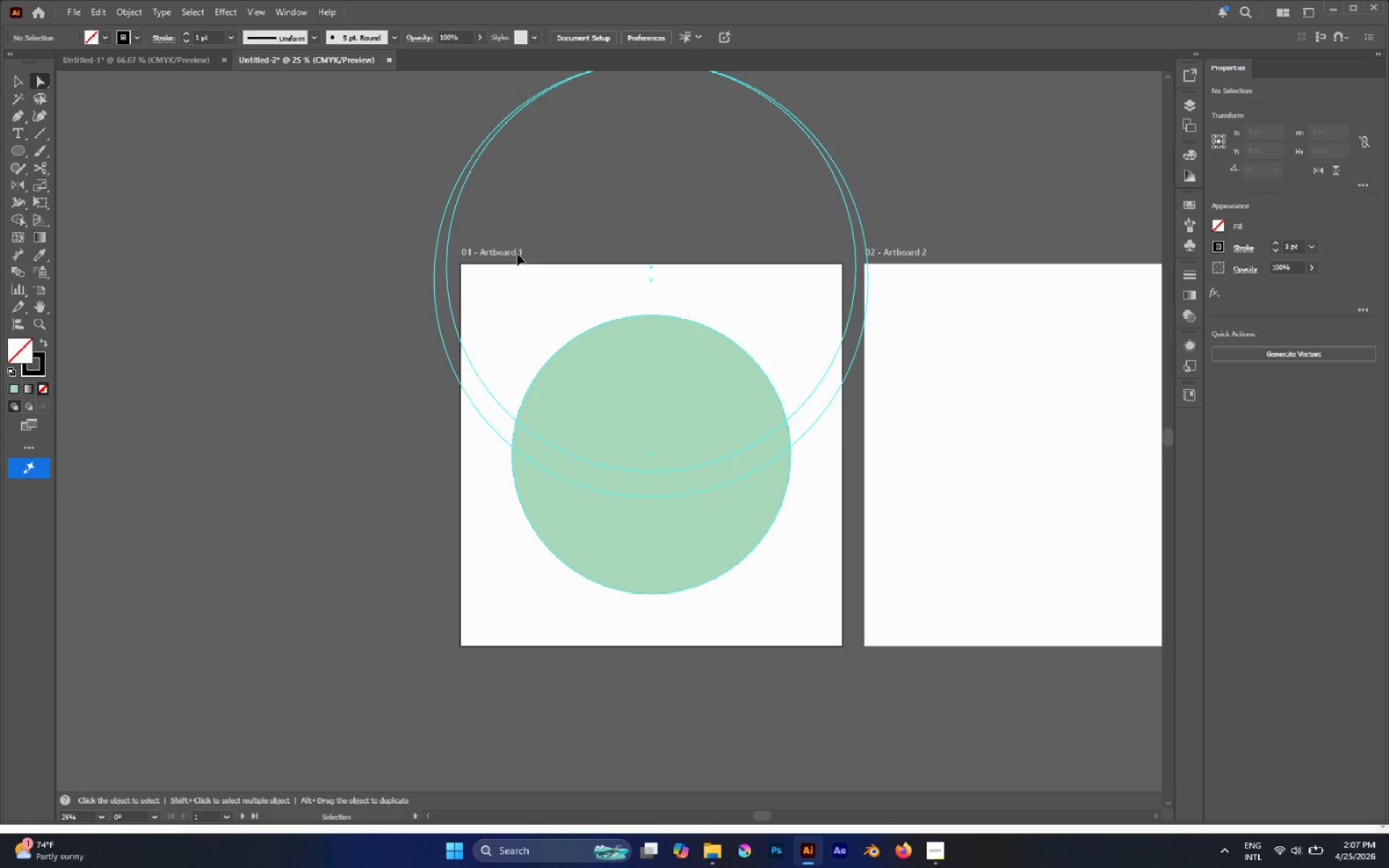 
key(Control+Z)
 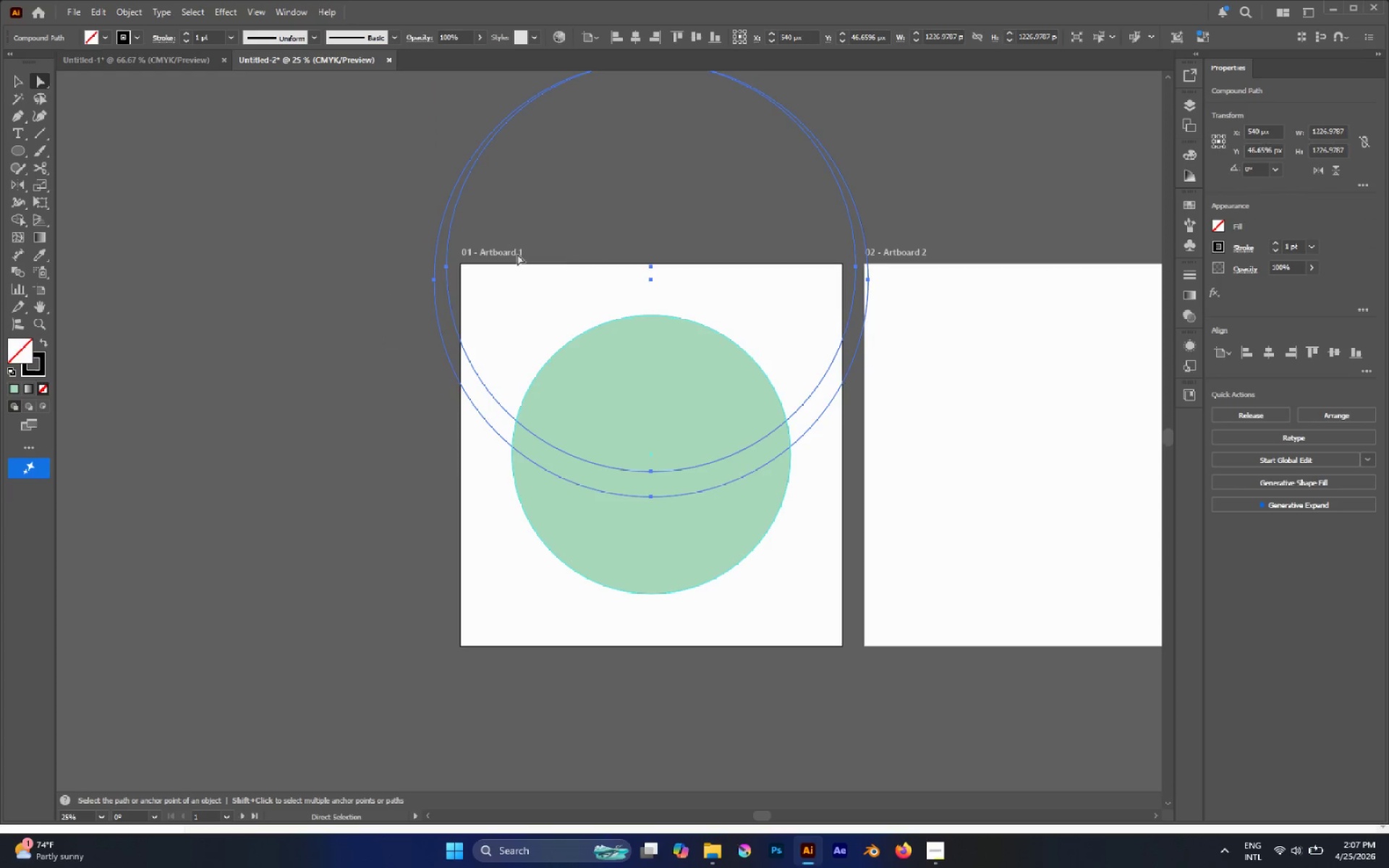 
hold_key(key=AltLeft, duration=0.42)
scroll: coordinate [487, 236], scroll_direction: down, amount: 4.0
 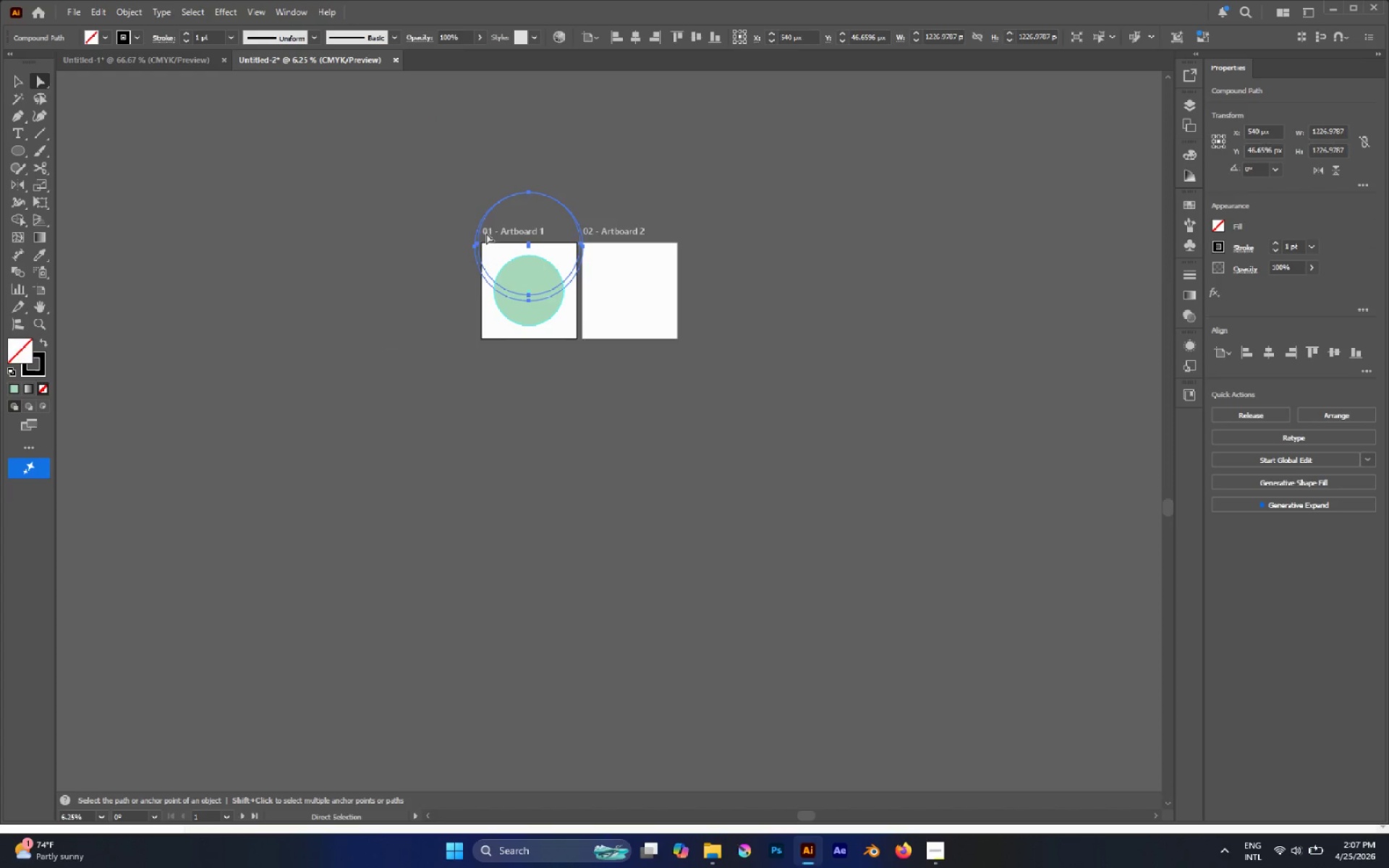 
scroll: coordinate [547, 206], scroll_direction: up, amount: 4.0
 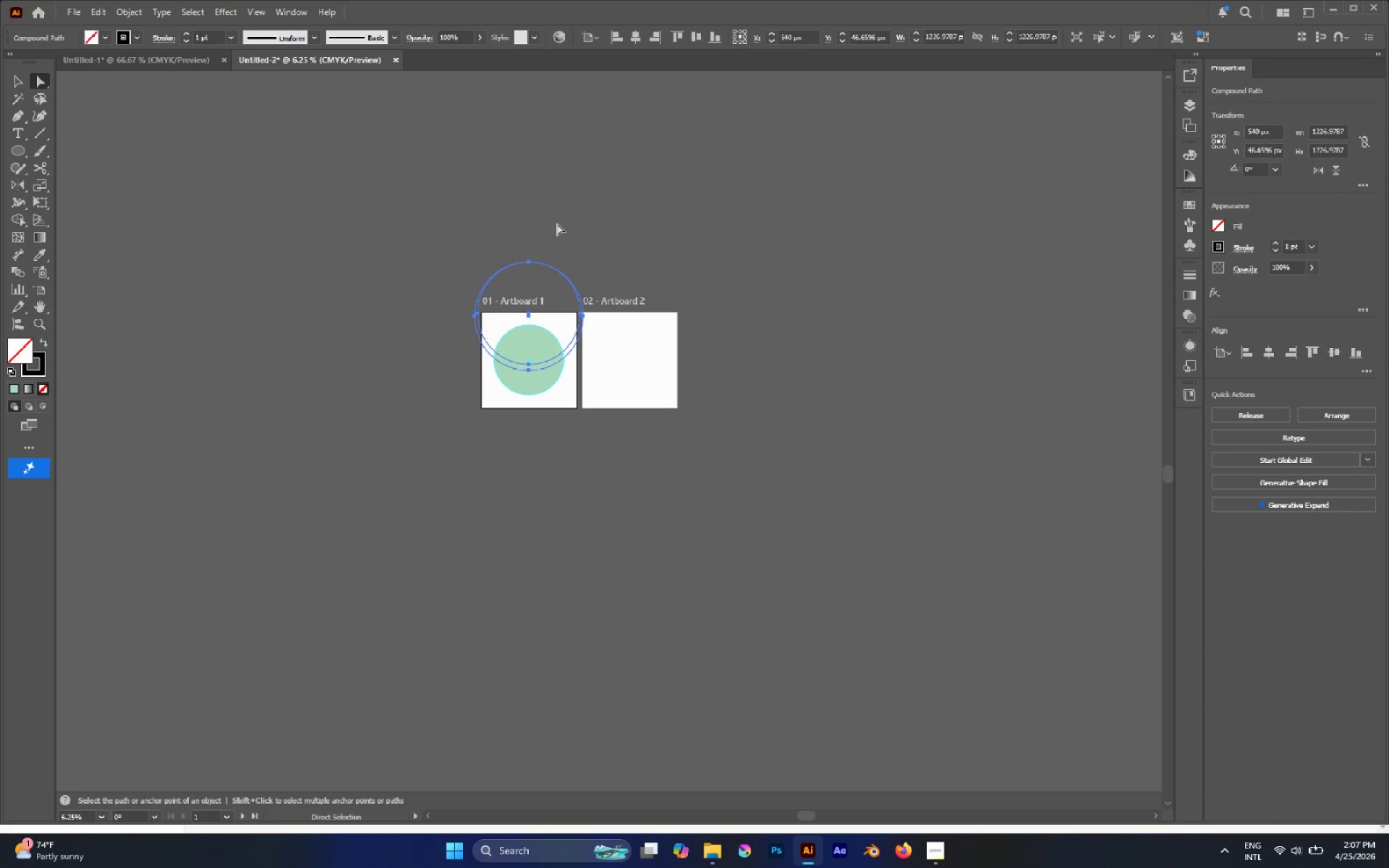 
key(V)
 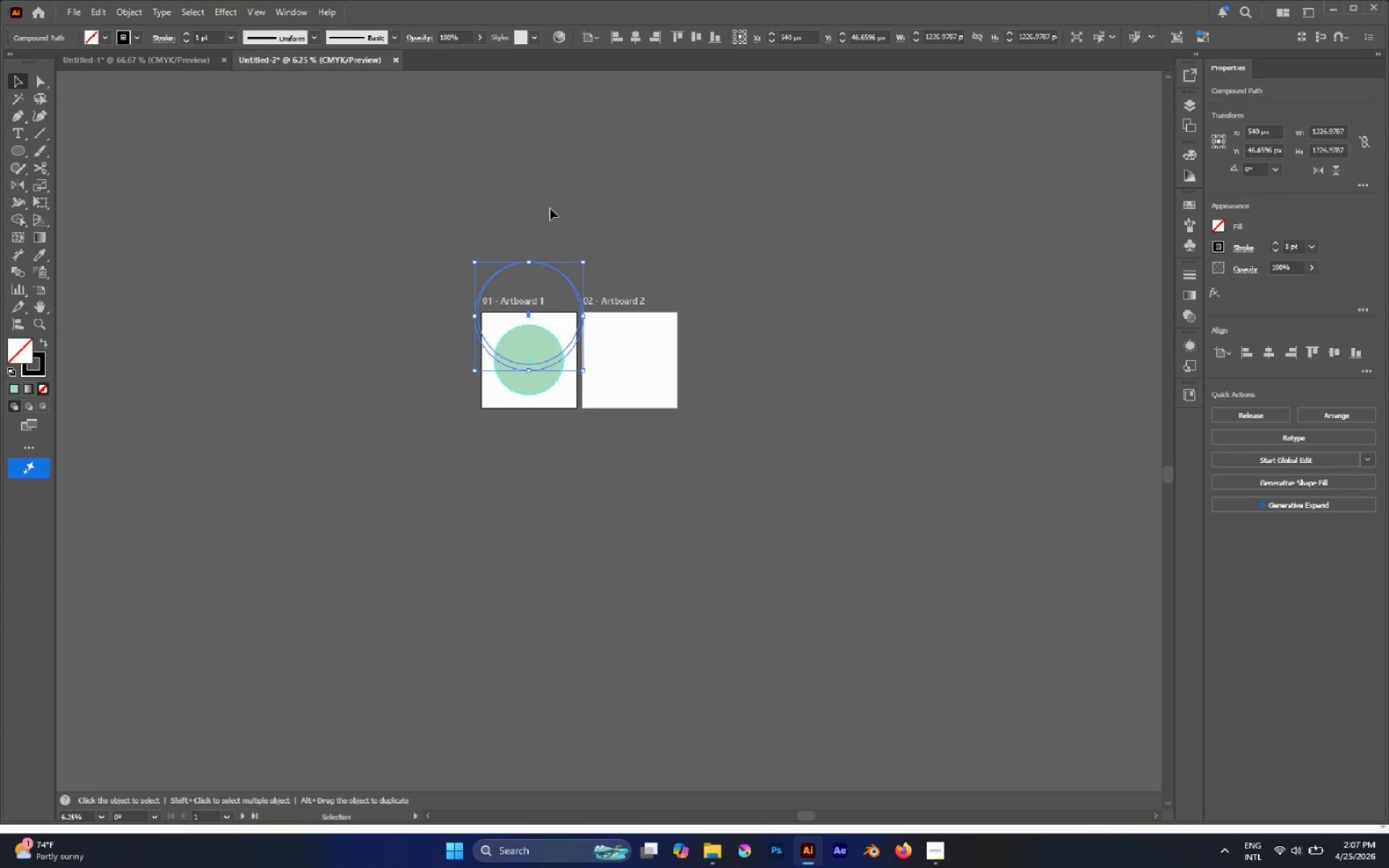 
hold_key(key=ShiftLeft, duration=3.98)
left_click_drag(start_coordinate=[528, 259], to_coordinate=[543, 278])
 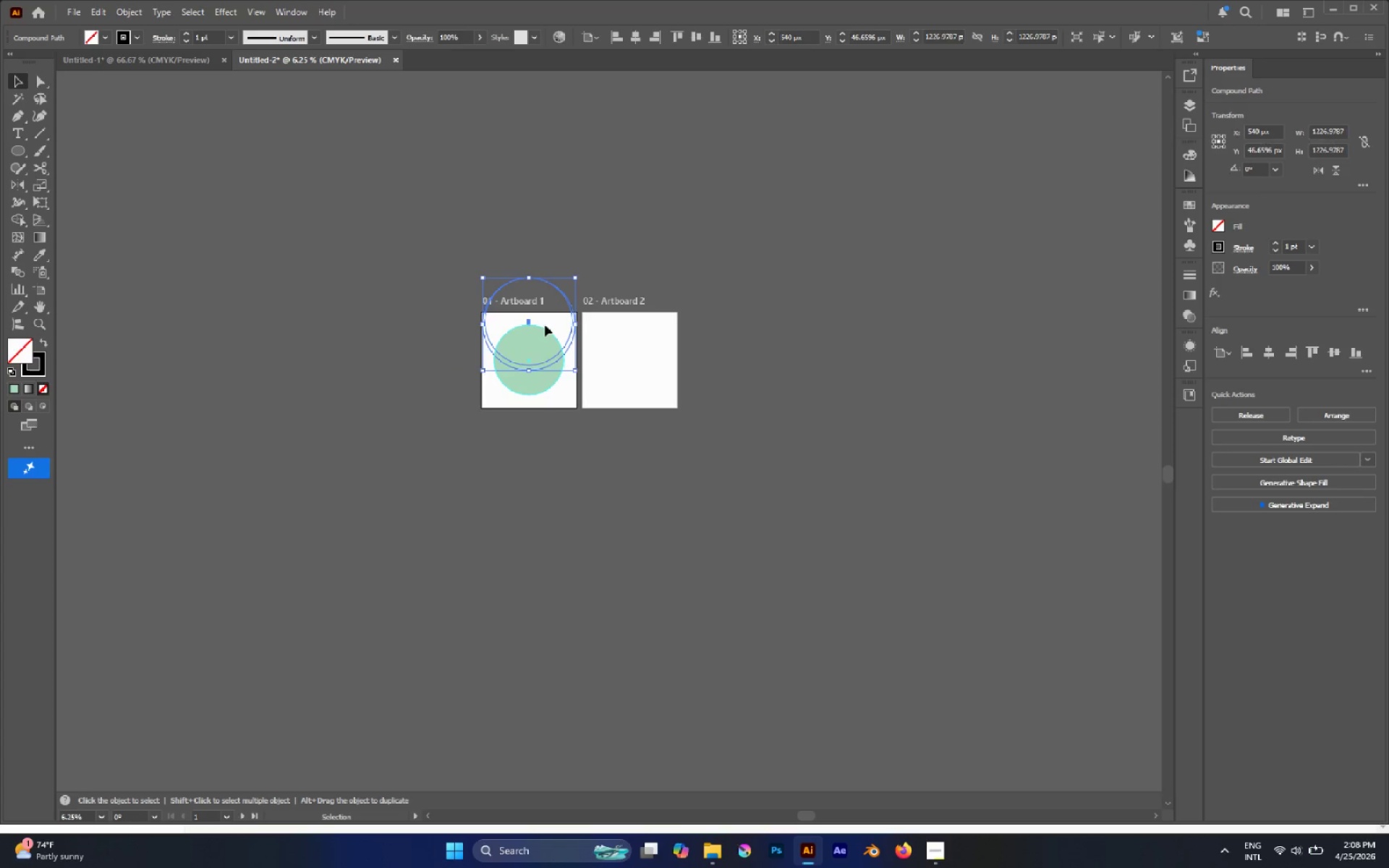 
hold_key(key=AltLeft, duration=0.83)
scroll: coordinate [502, 323], scroll_direction: up, amount: 4.0
 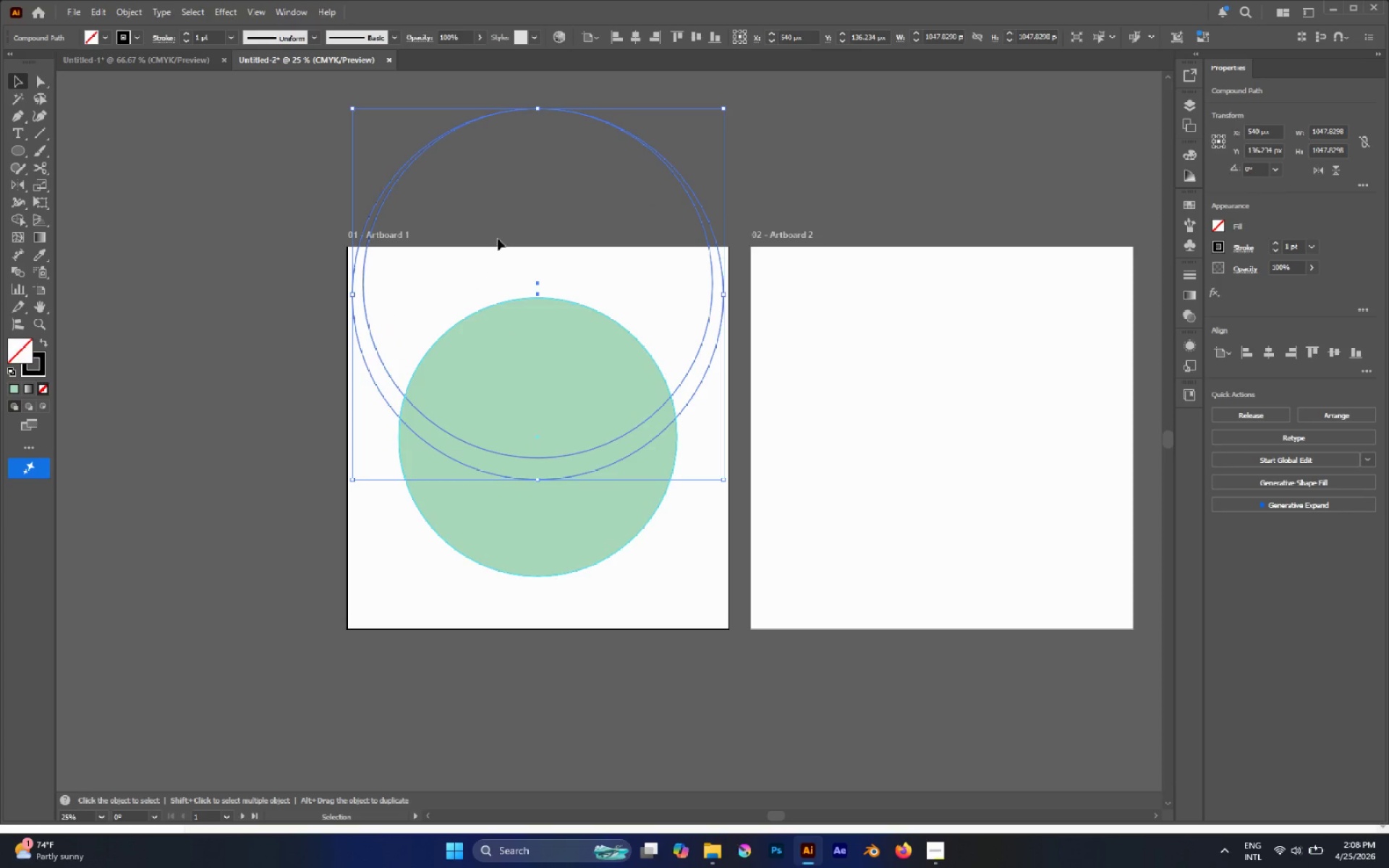 
hold_key(key=AltLeft, duration=1.19)
scroll: coordinate [485, 176], scroll_direction: up, amount: 2.0
 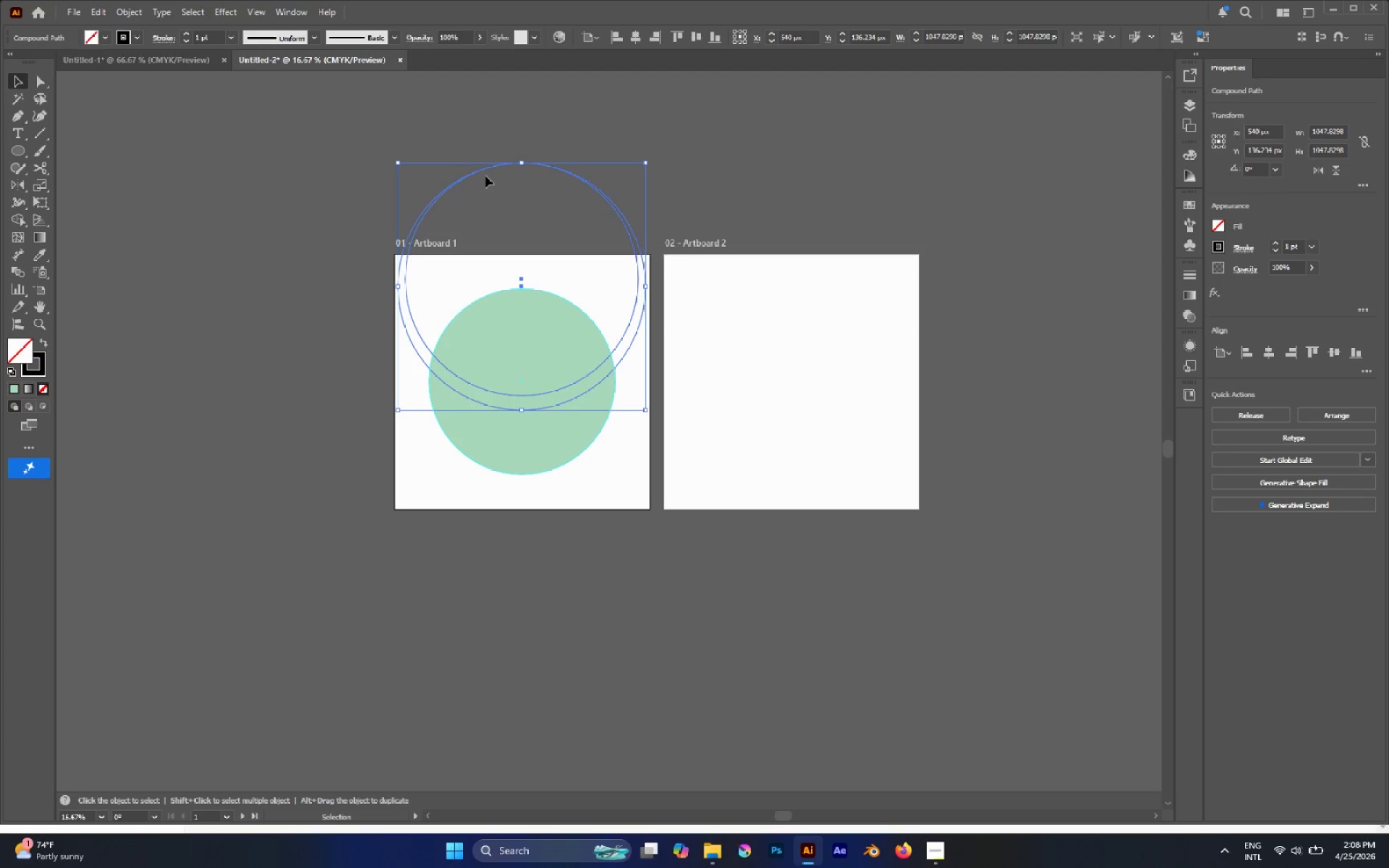 
key(A)
 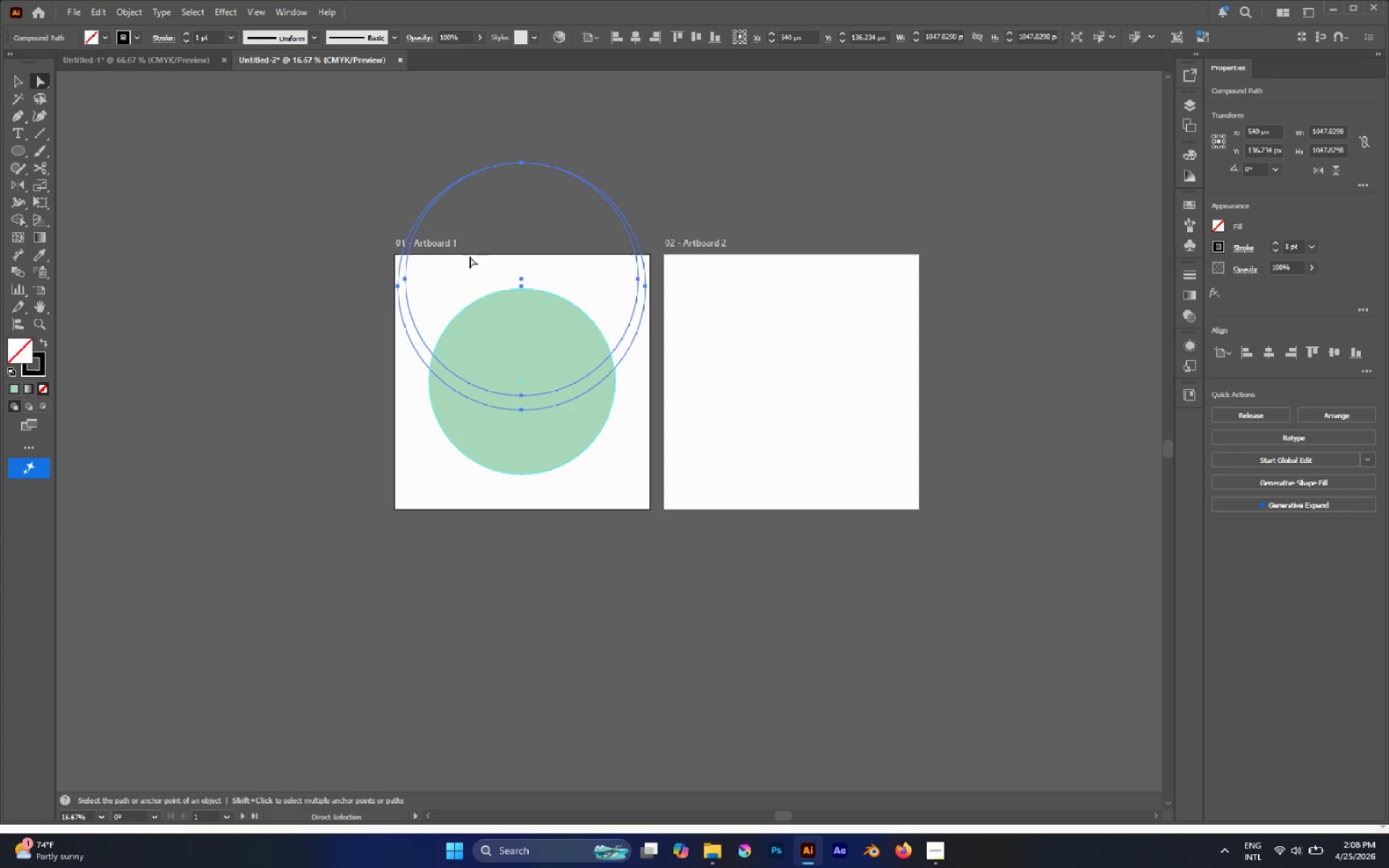 
left_click_drag(start_coordinate=[467, 259], to_coordinate=[472, 261])
 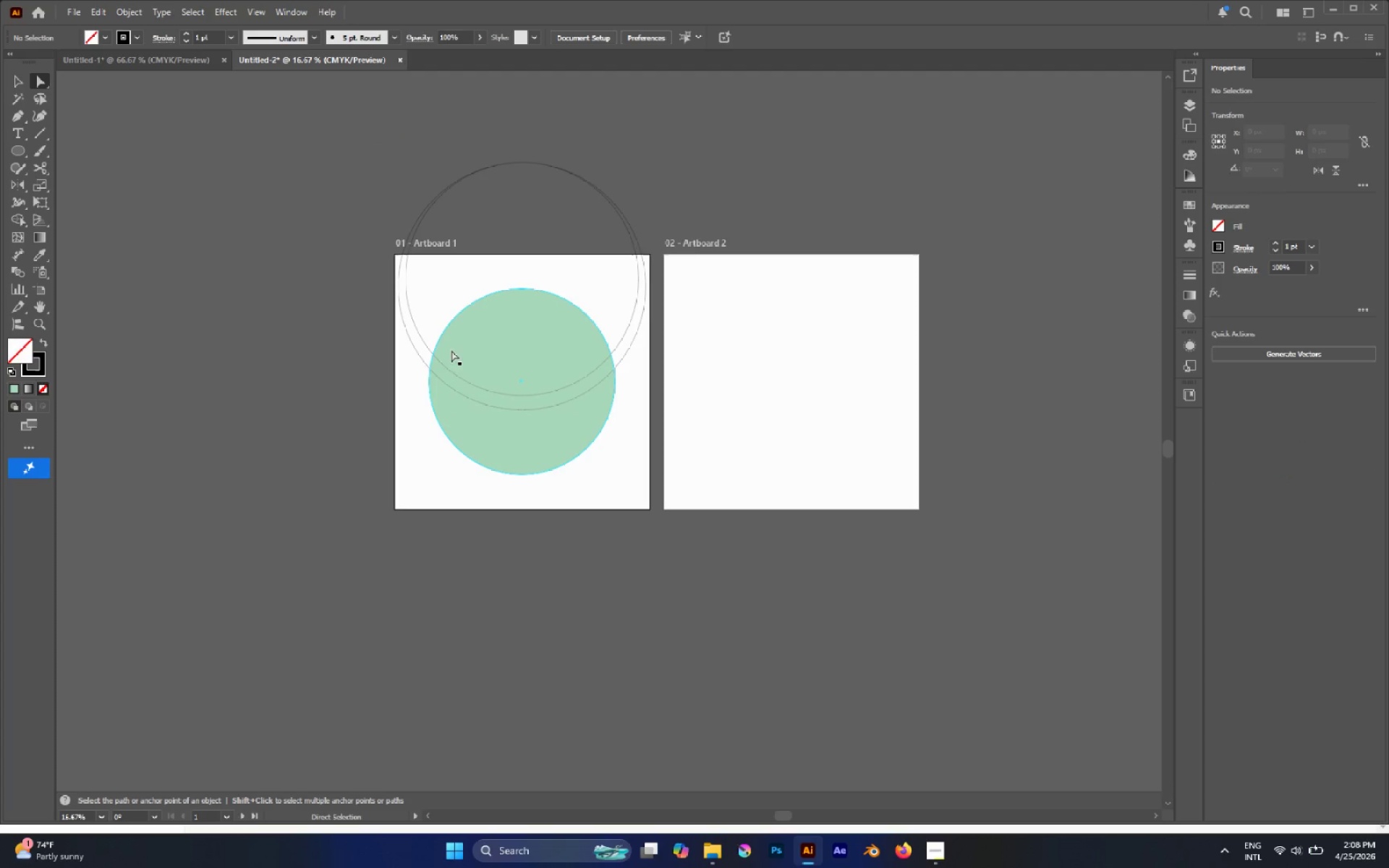 
hold_key(key=AltLeft, duration=1.3)
scroll: coordinate [432, 362], scroll_direction: up, amount: 3.0
 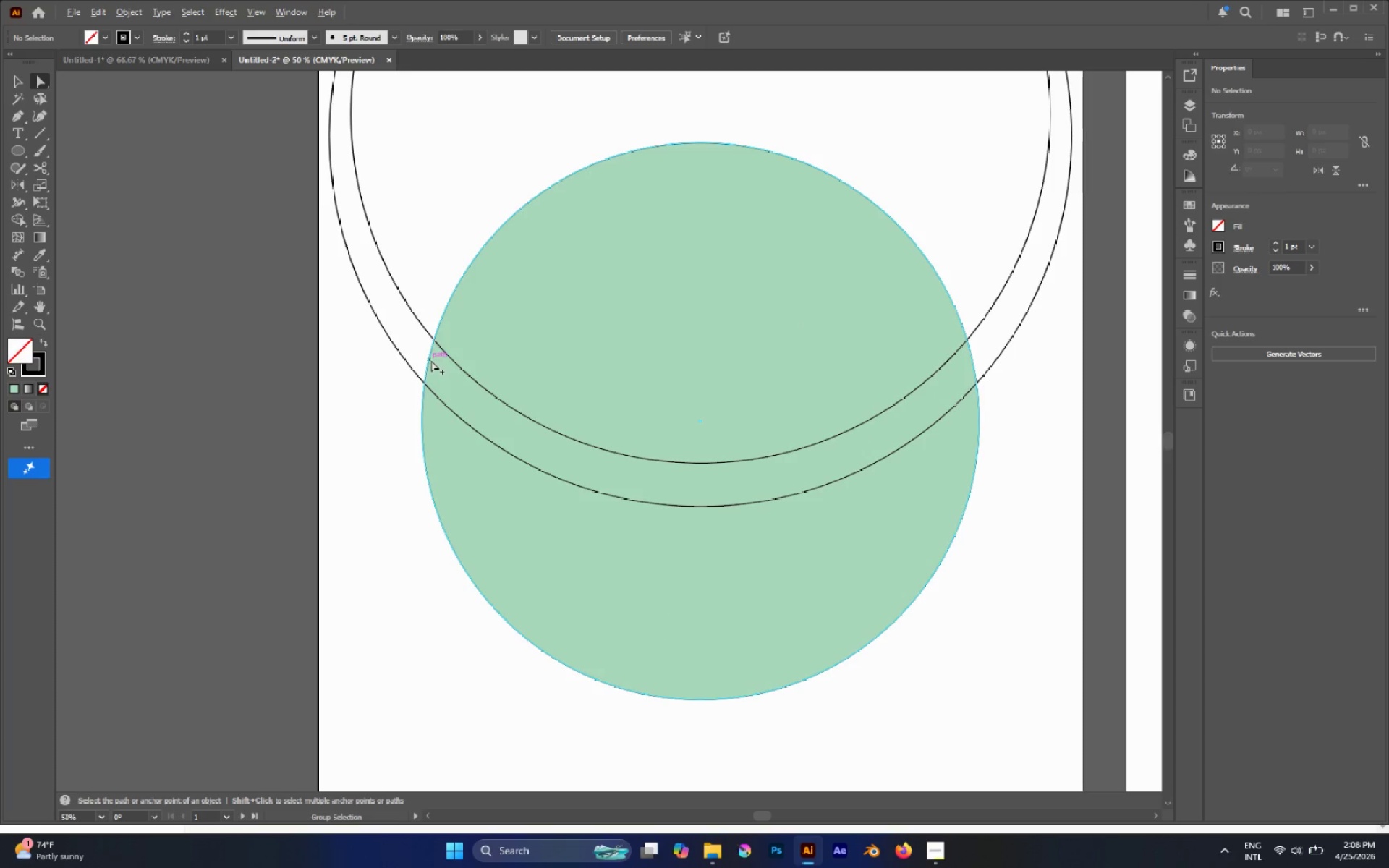 
scroll: coordinate [431, 360], scroll_direction: down, amount: 2.0
 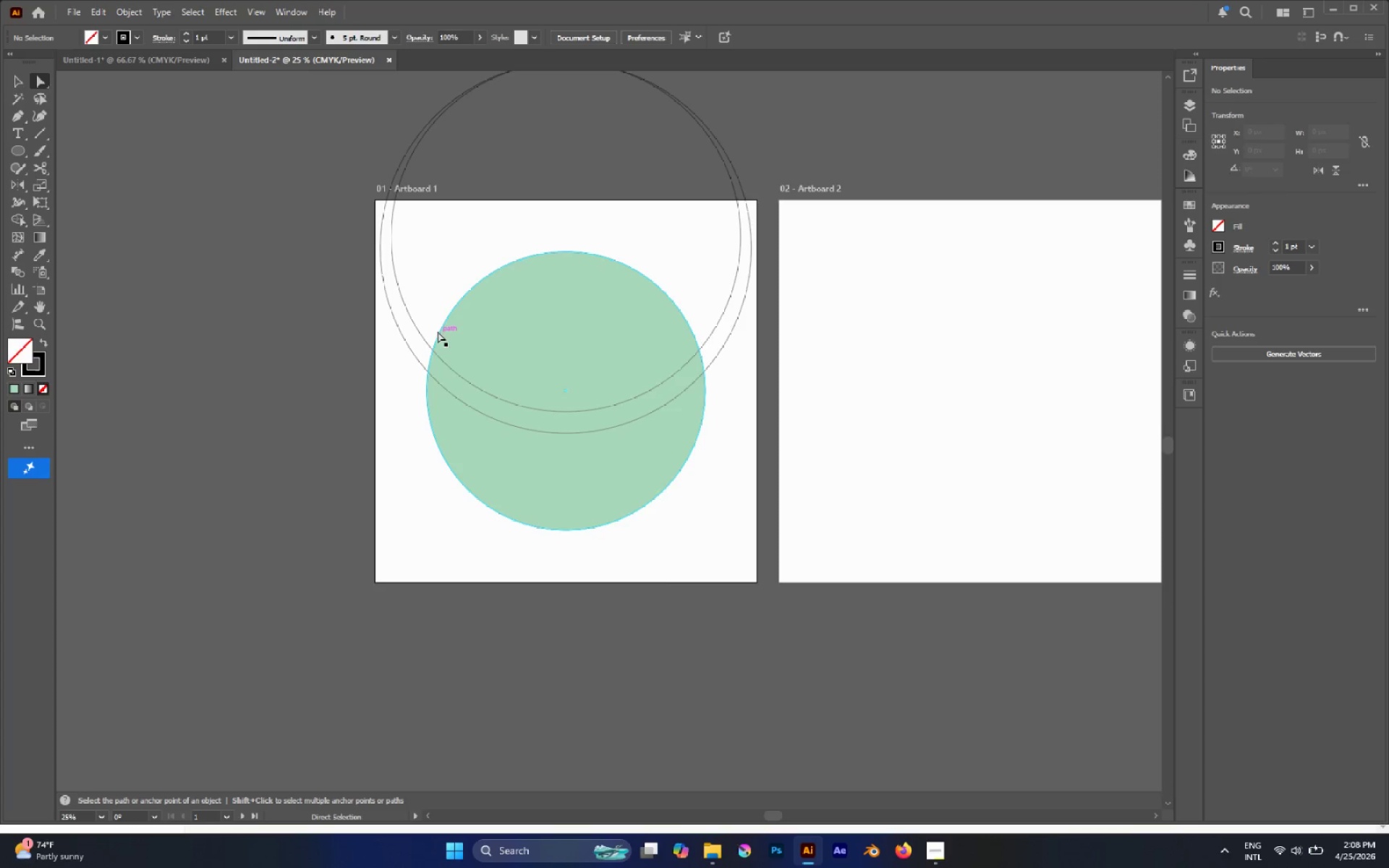 
scroll: coordinate [438, 329], scroll_direction: up, amount: 2.0
 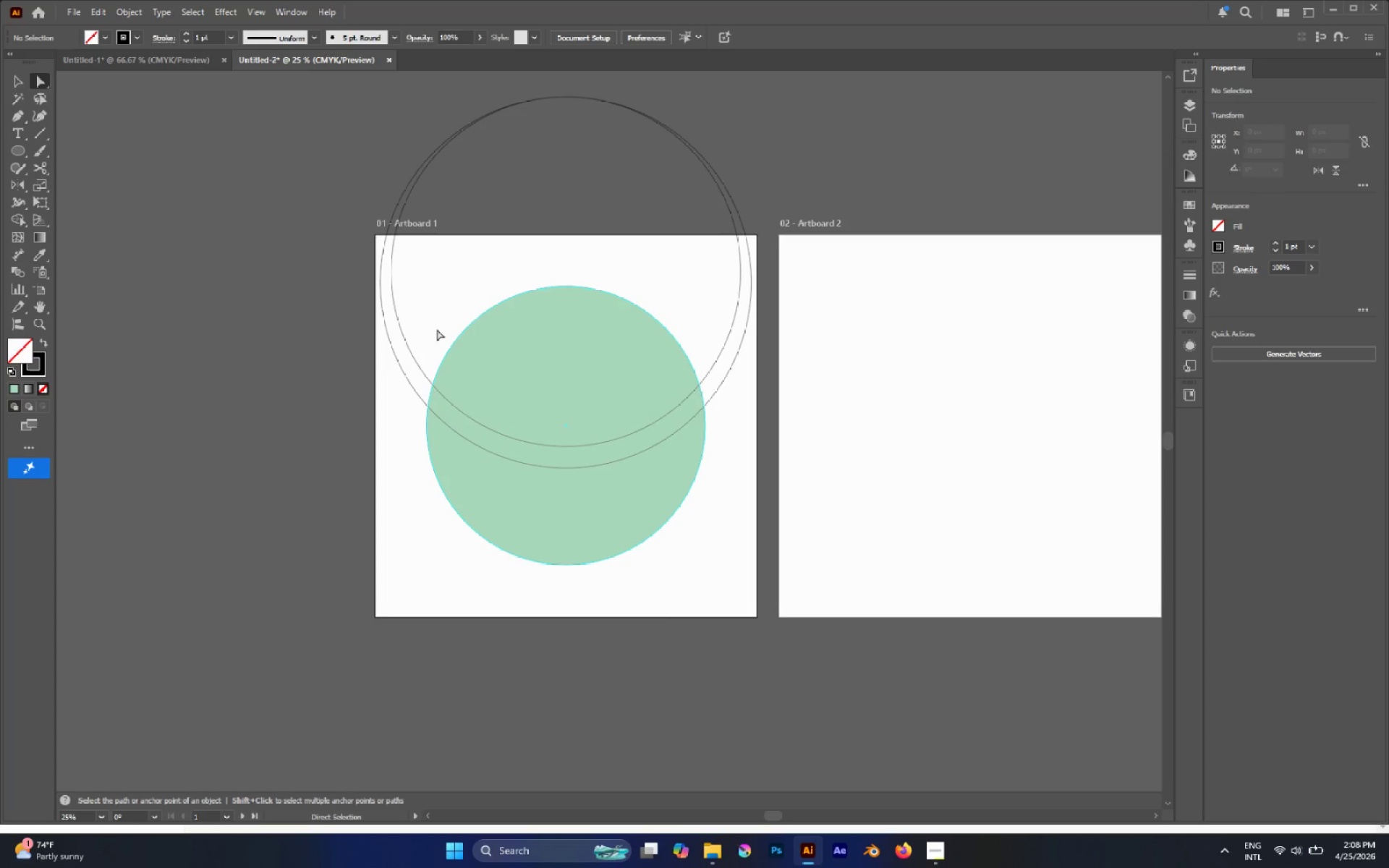 
hold_key(key=AltLeft, duration=0.56)
scroll: coordinate [437, 329], scroll_direction: down, amount: 3.0
 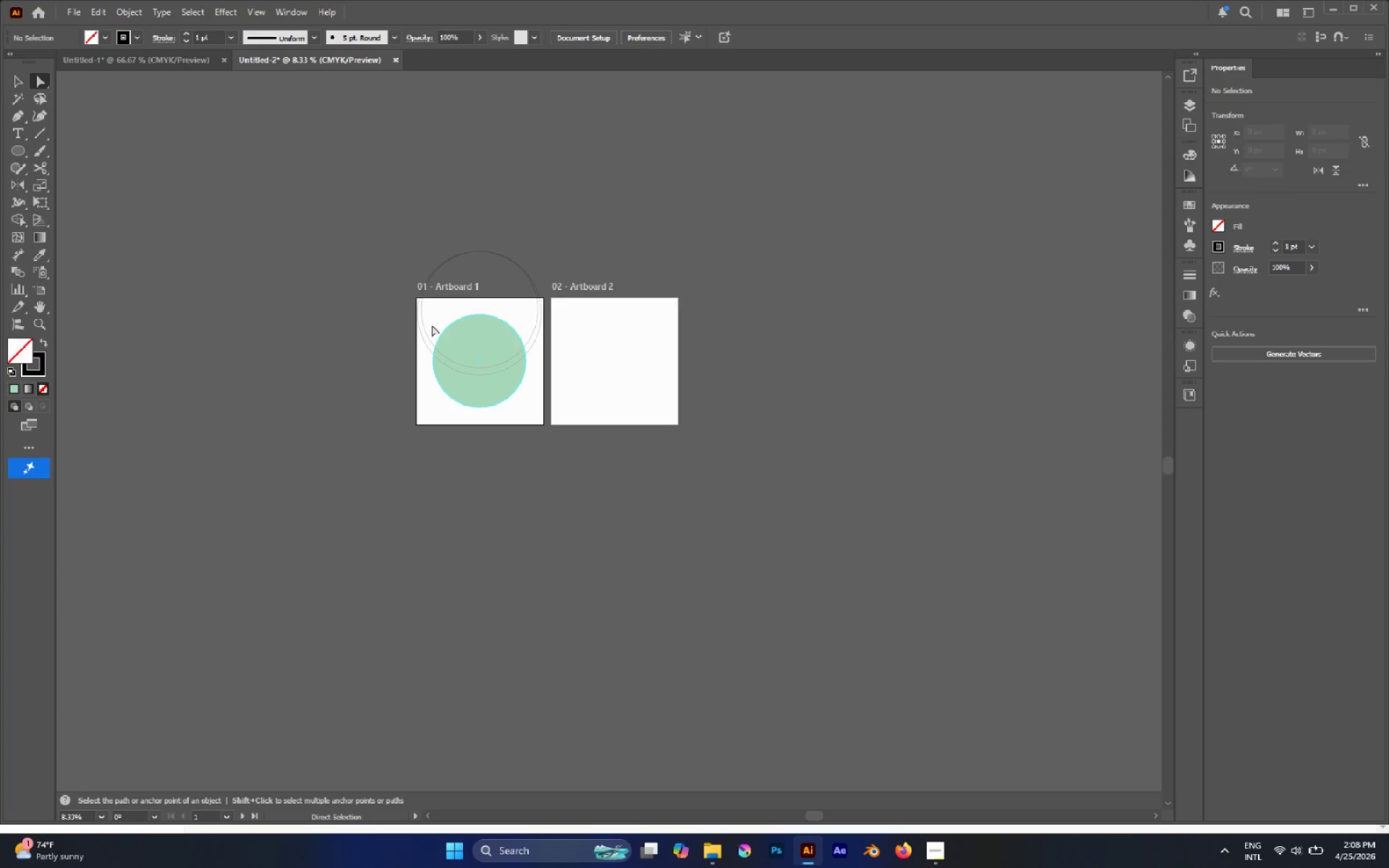 
key(Alt+V)
 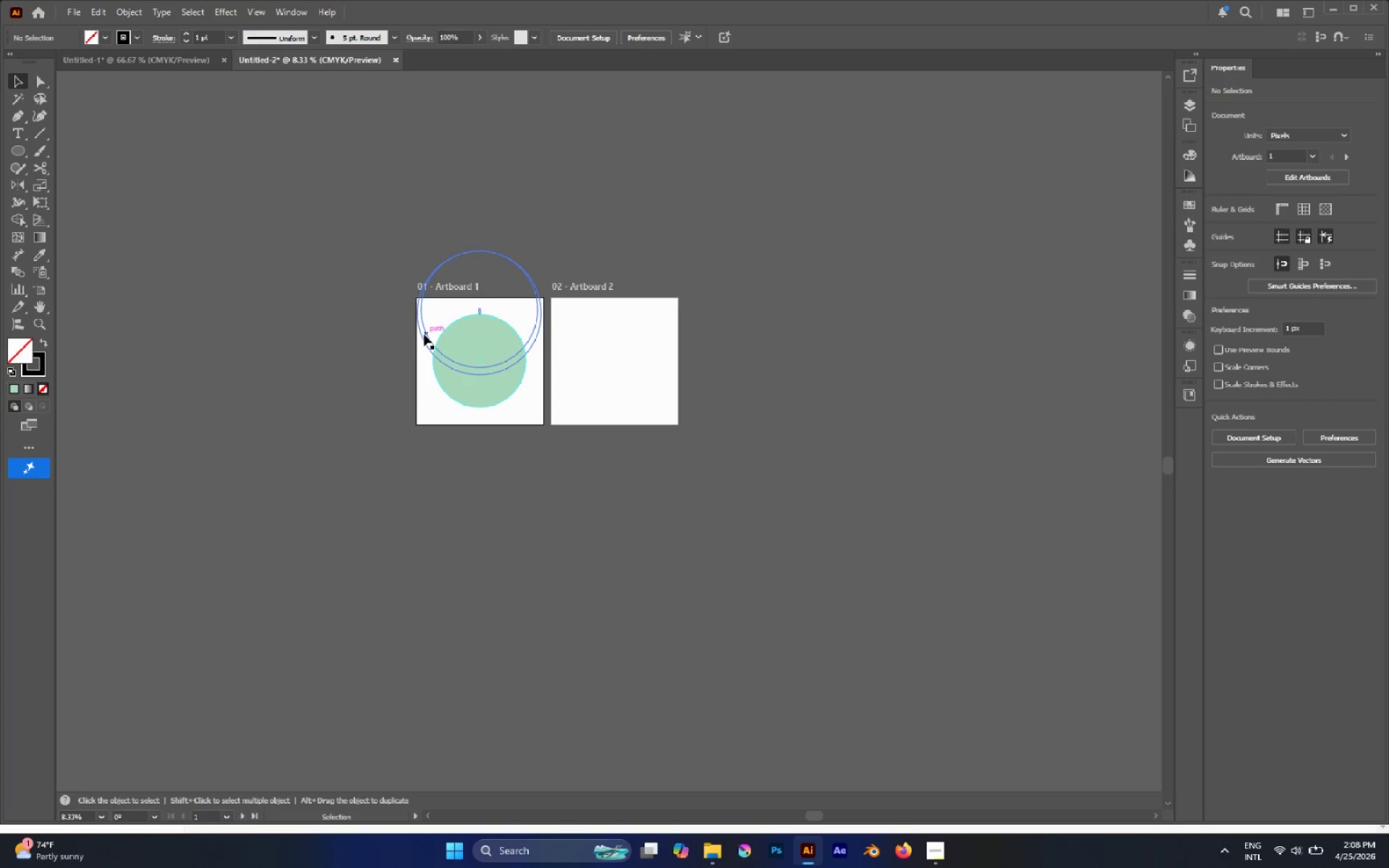 
hold_key(key=ShiftLeft, duration=2.09)
left_click_drag(start_coordinate=[483, 250], to_coordinate=[522, 119])
 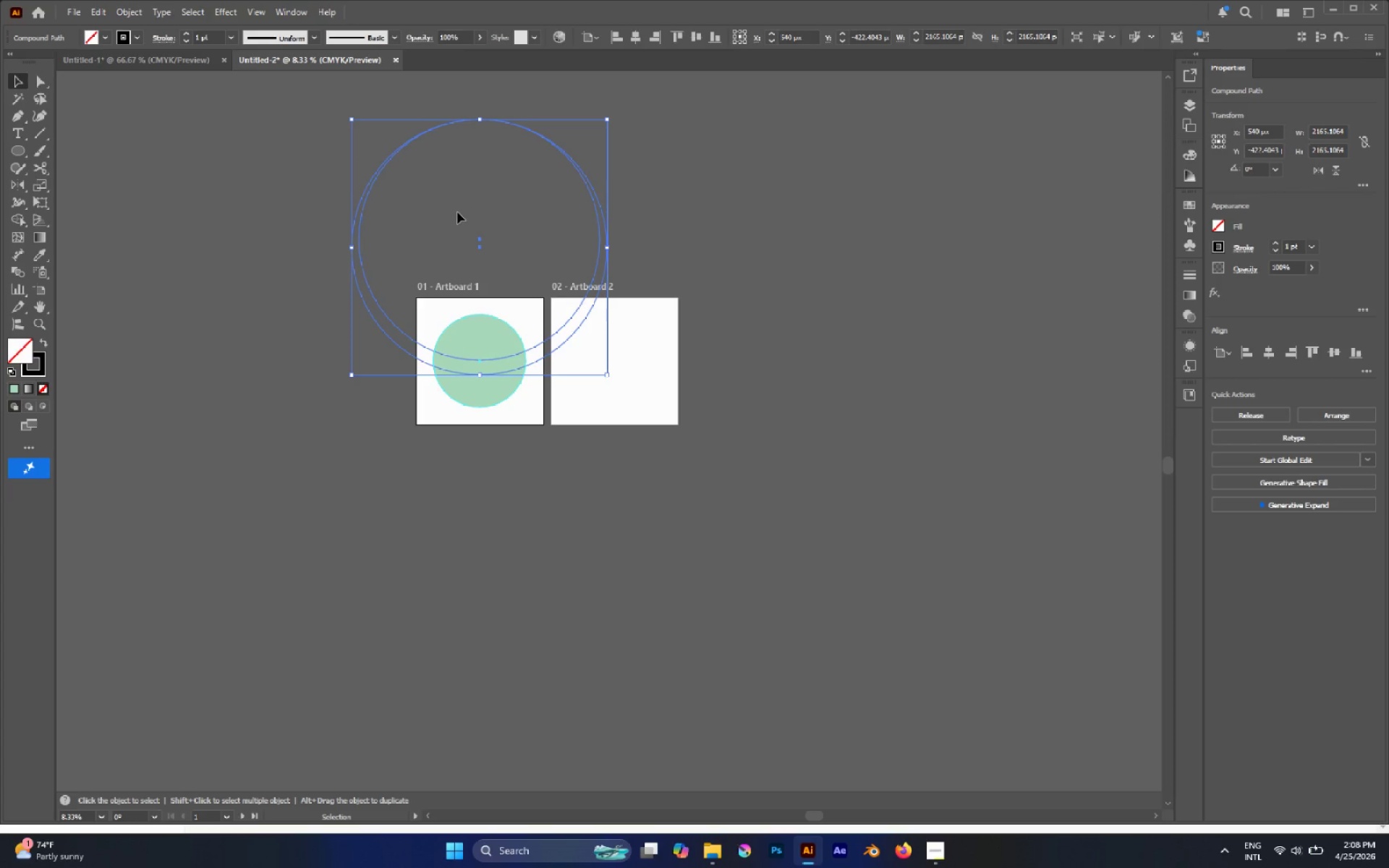 
key(A)
 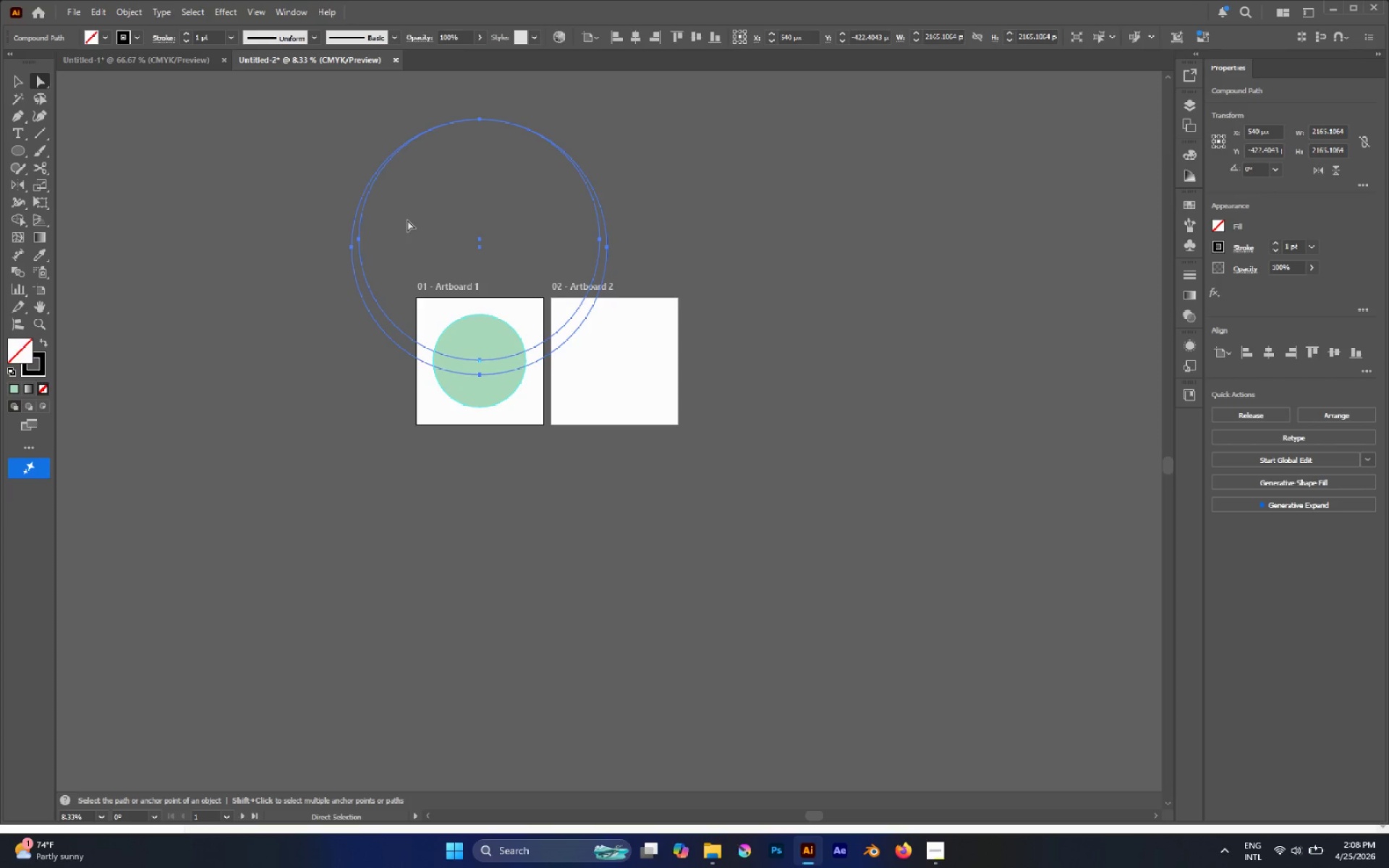 
left_click([409, 265])
 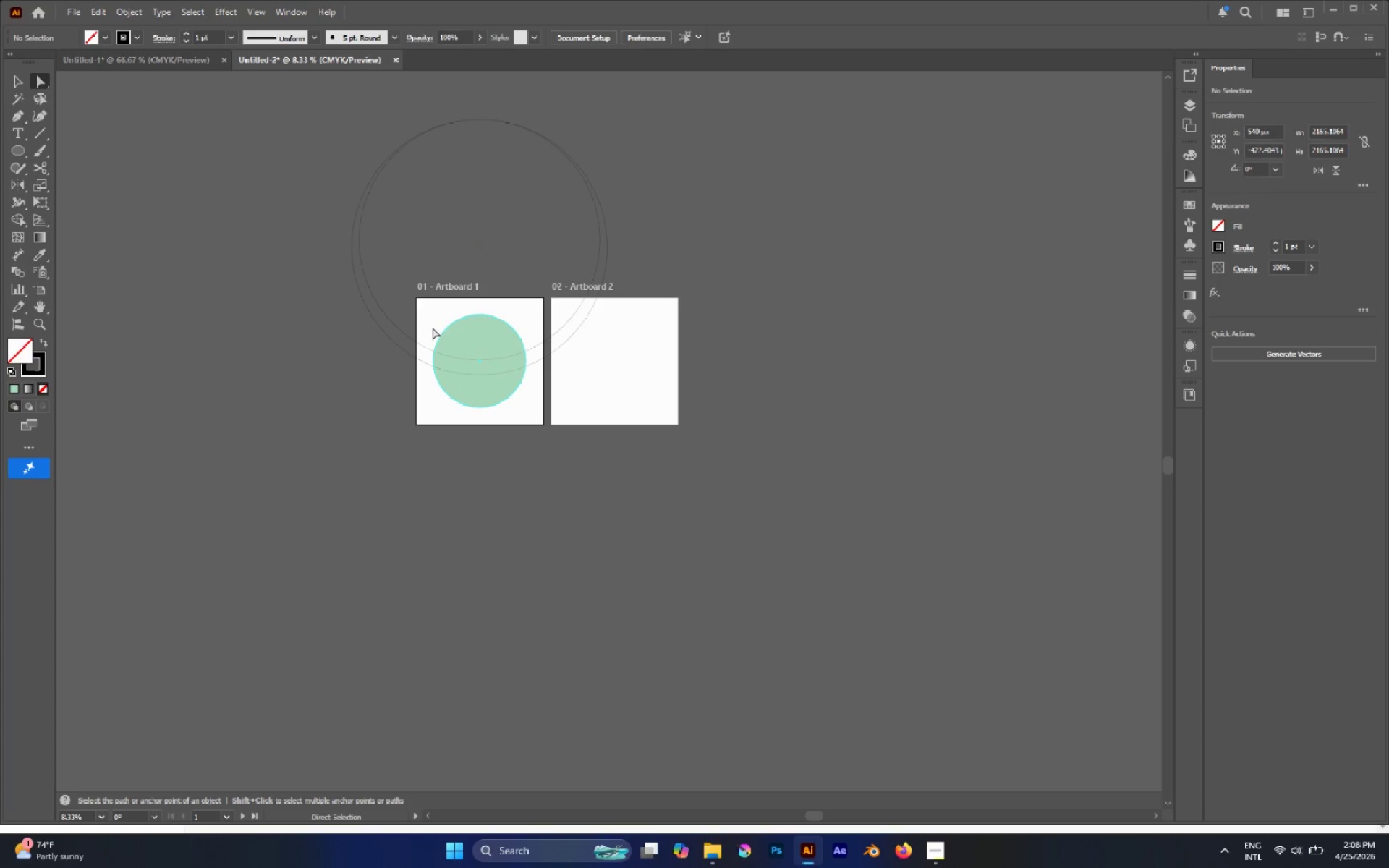 
hold_key(key=AltLeft, duration=0.84)
left_click([431, 348])
 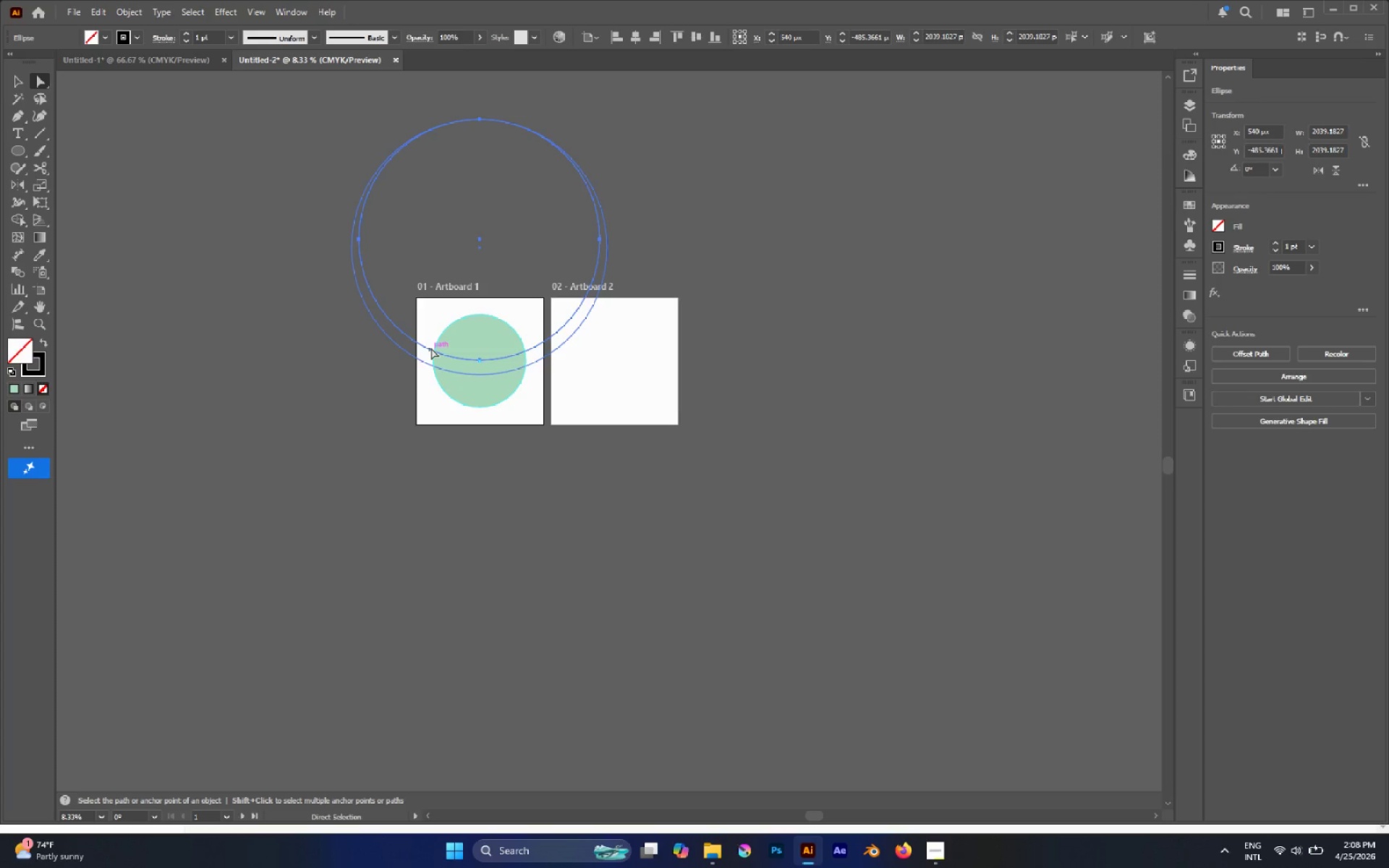 
key(V)
 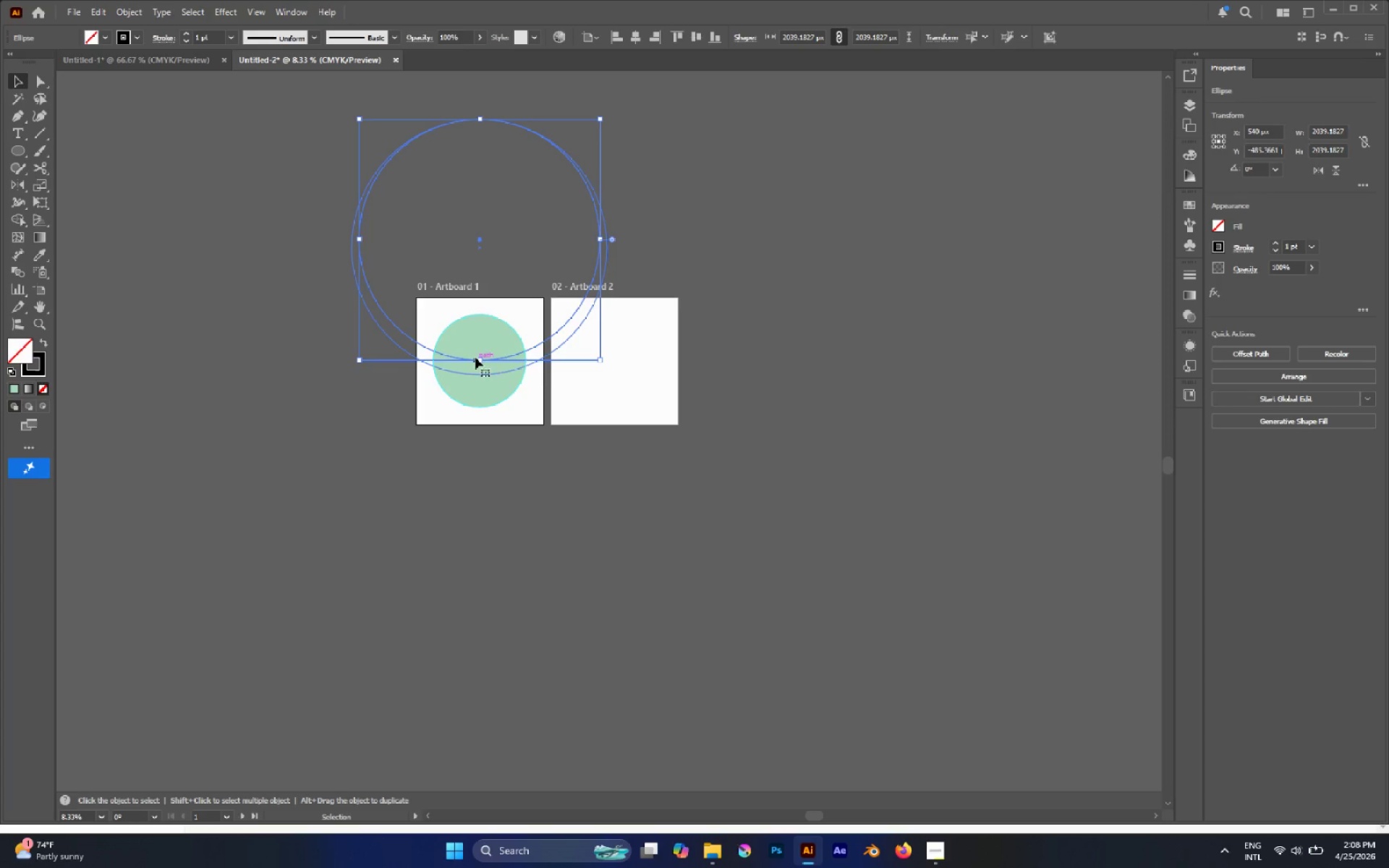 
hold_key(key=ShiftLeft, duration=1.75)
left_click_drag(start_coordinate=[478, 359], to_coordinate=[483, 367])
 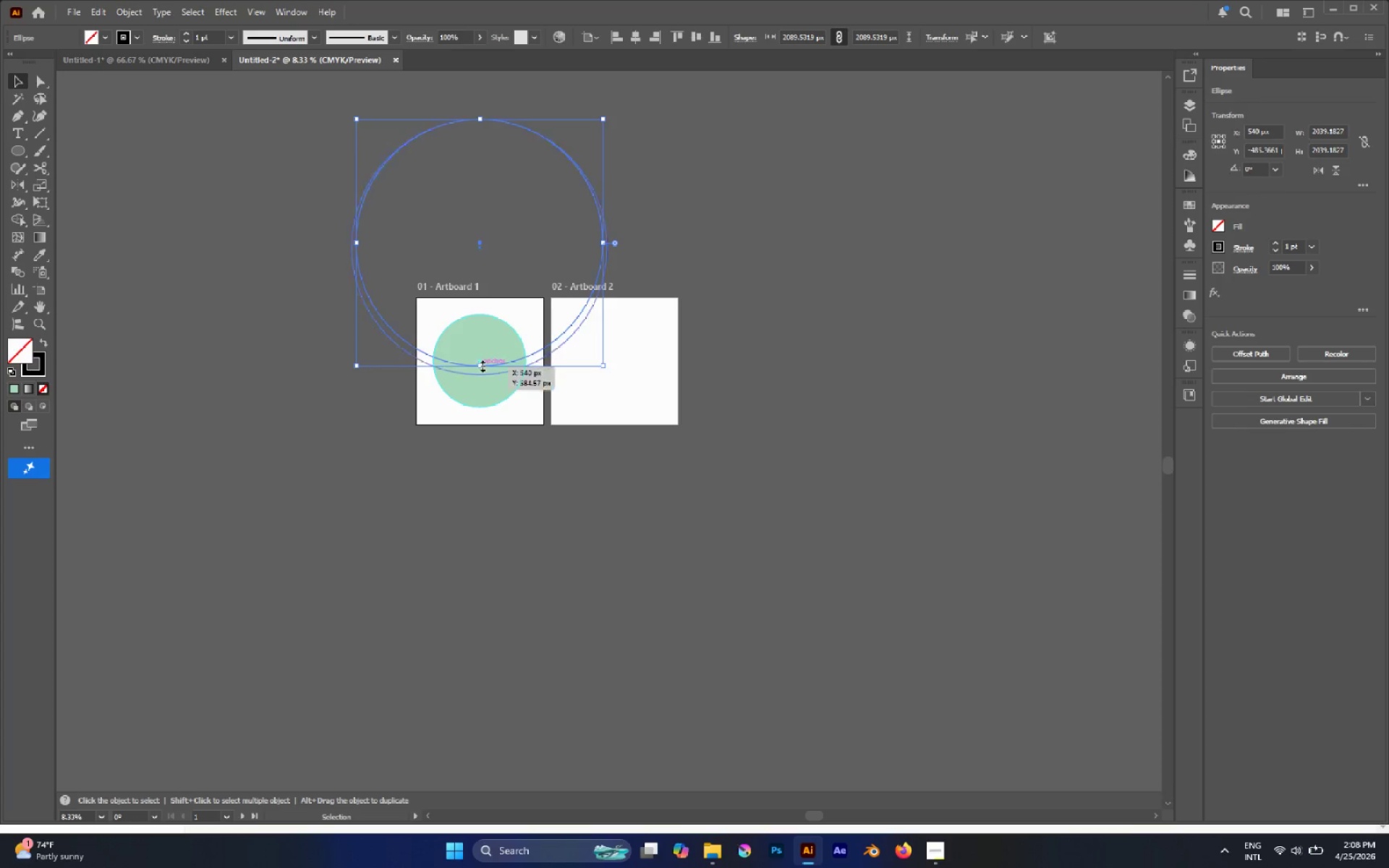 
hold_key(key=AltLeft, duration=1.31)
scroll: coordinate [476, 355], scroll_direction: up, amount: 4.0
 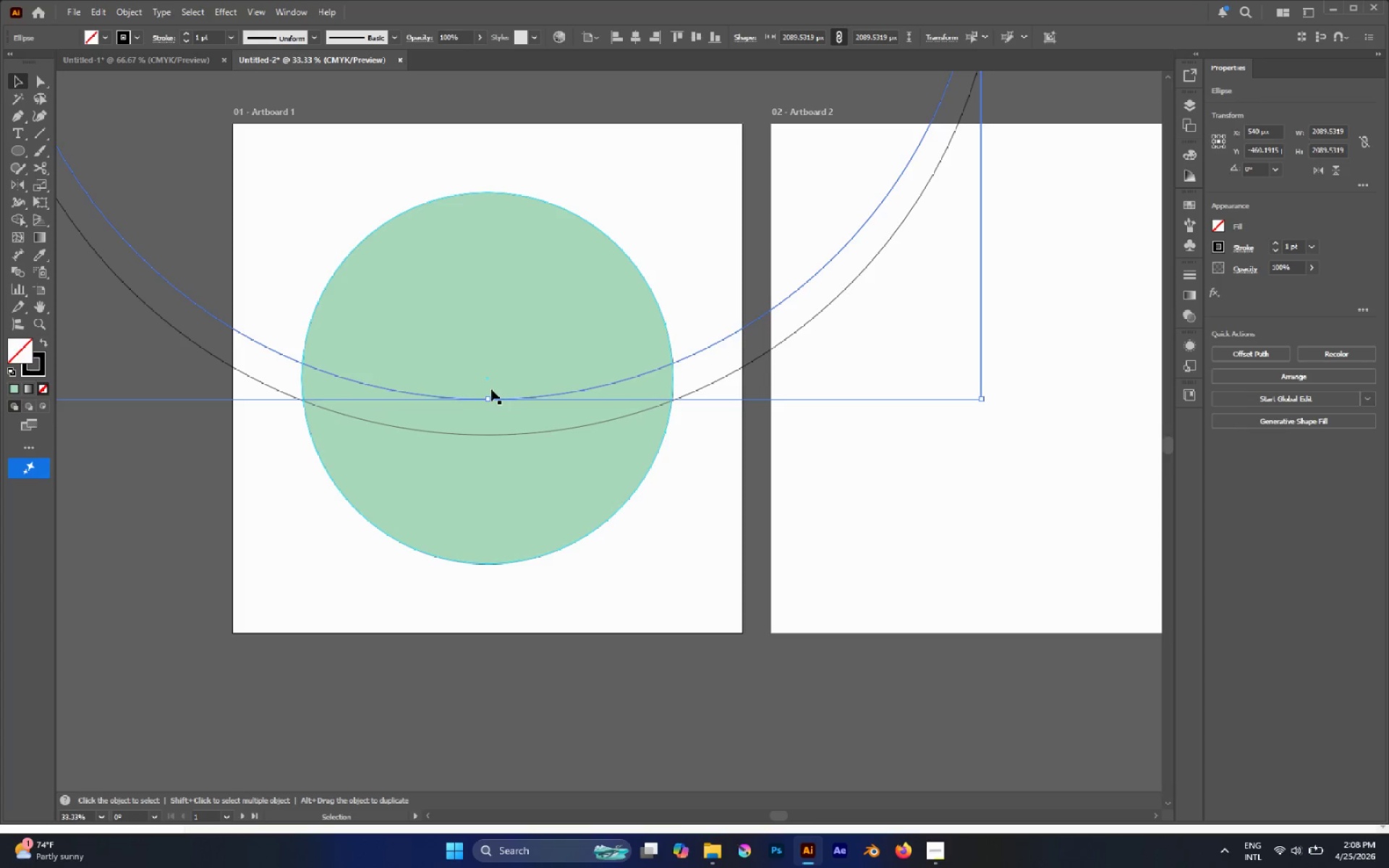 
hold_key(key=ShiftLeft, duration=2.88)
left_click_drag(start_coordinate=[488, 397], to_coordinate=[485, 406])
 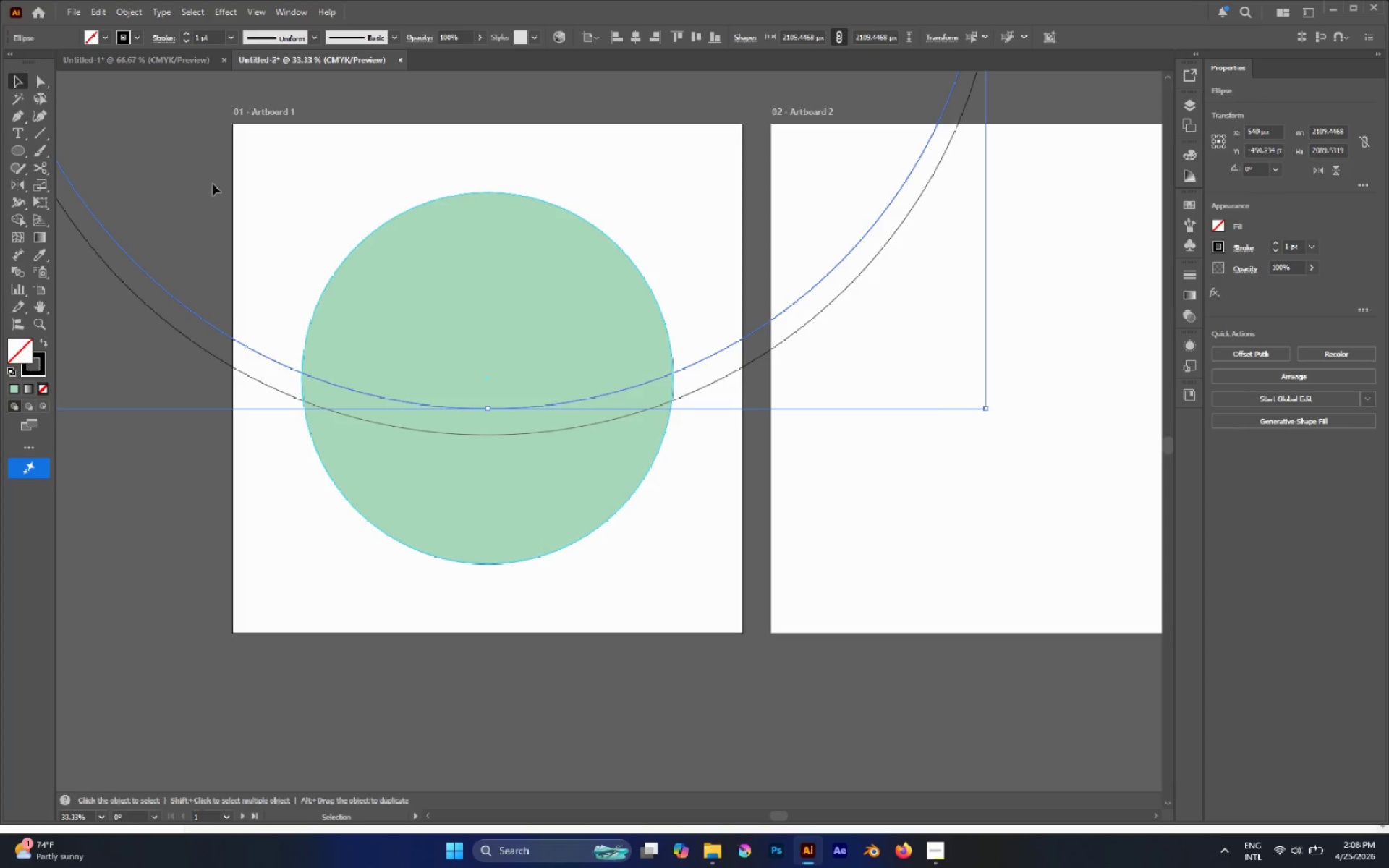 
left_click([213, 184])
 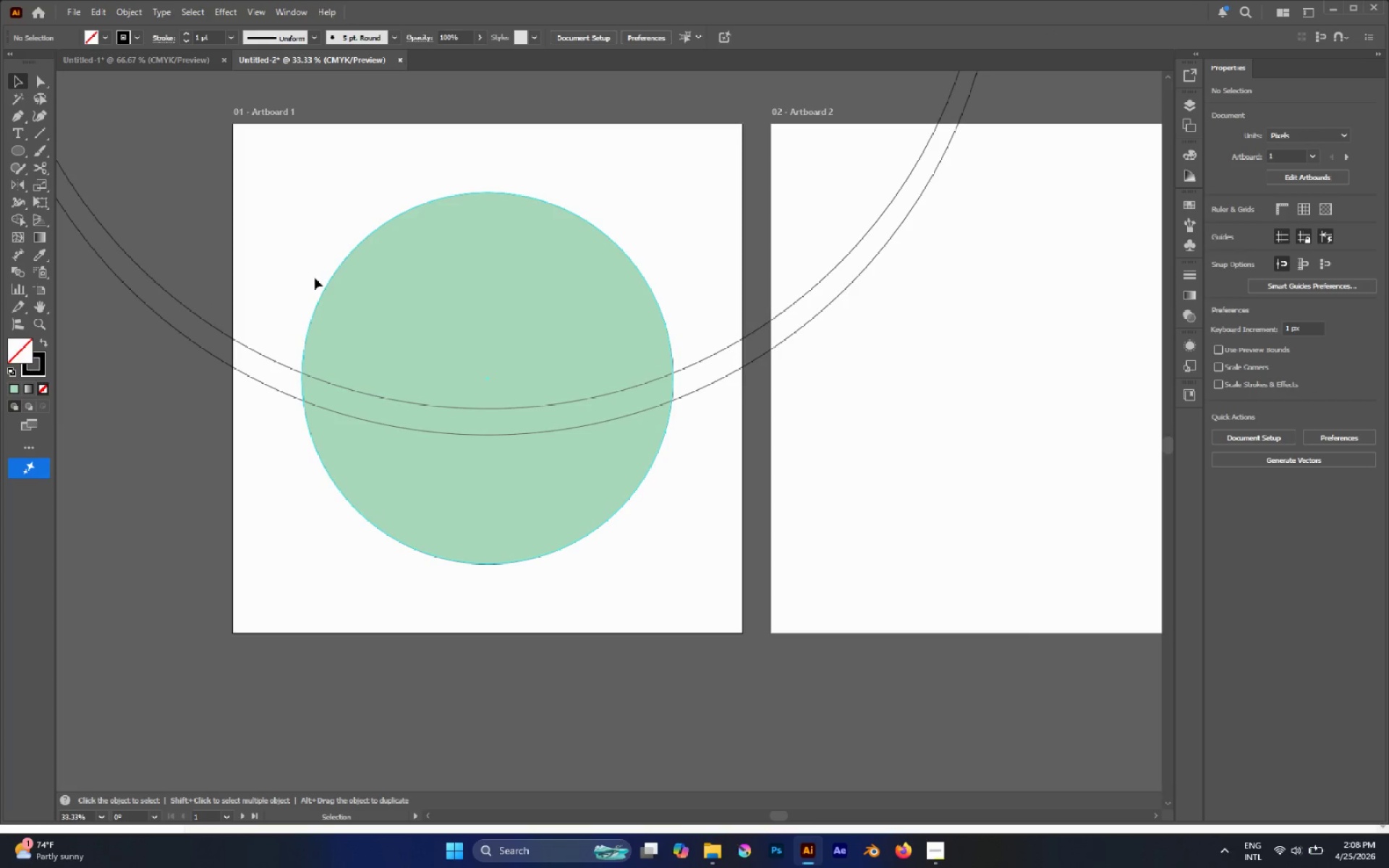 
left_click_drag(start_coordinate=[252, 247], to_coordinate=[418, 484])
 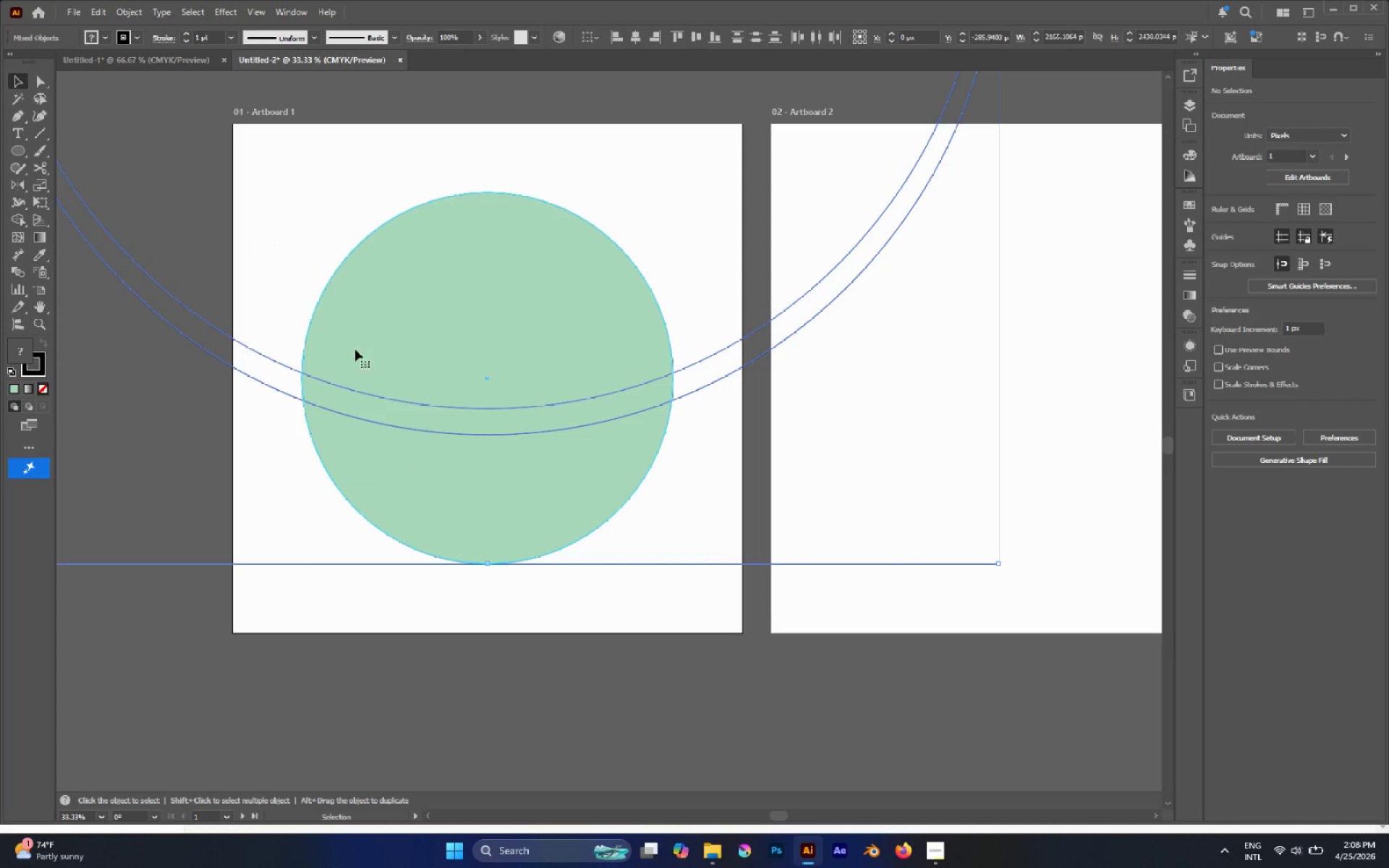 
left_click([356, 346])
 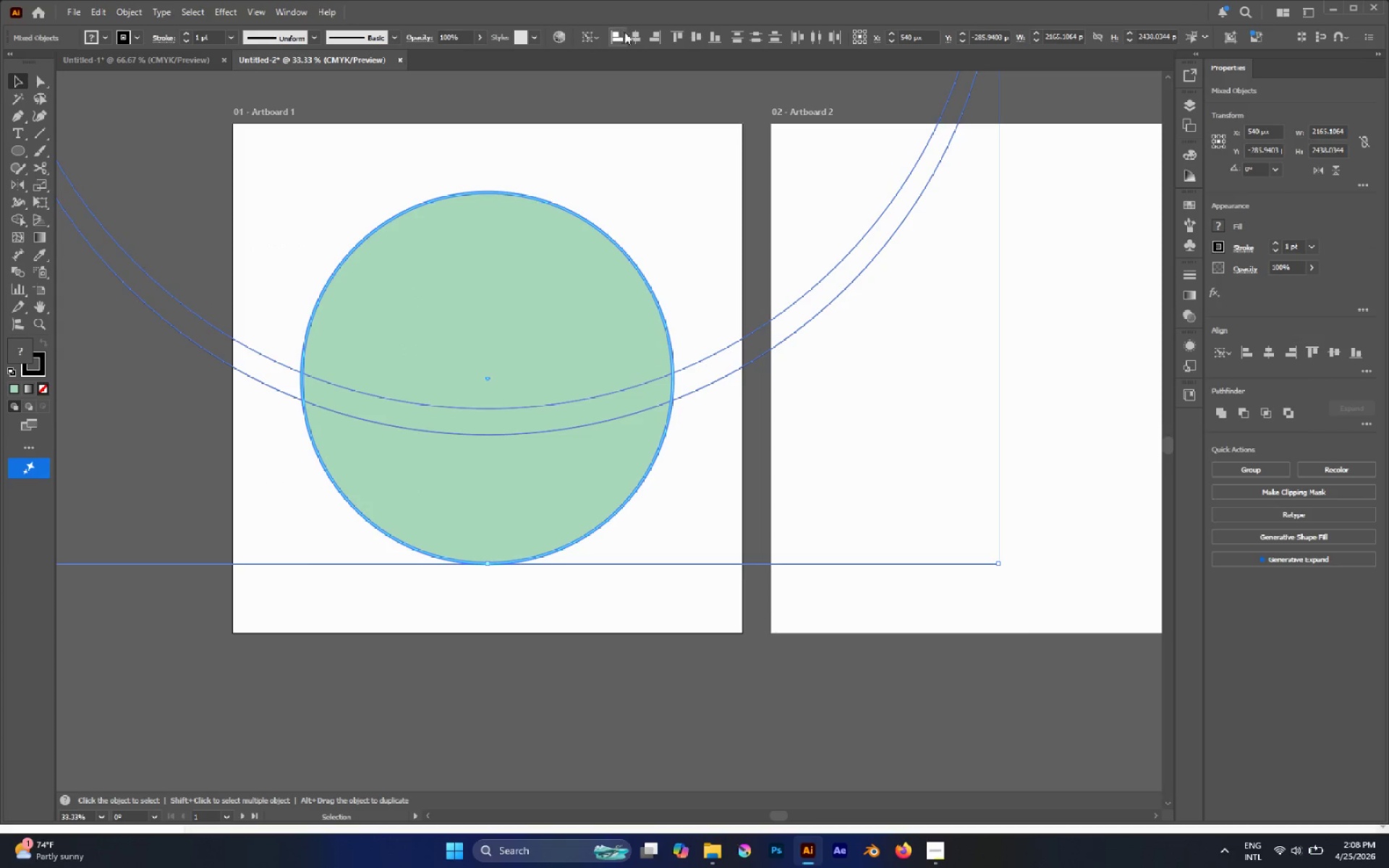 
left_click([630, 33])
 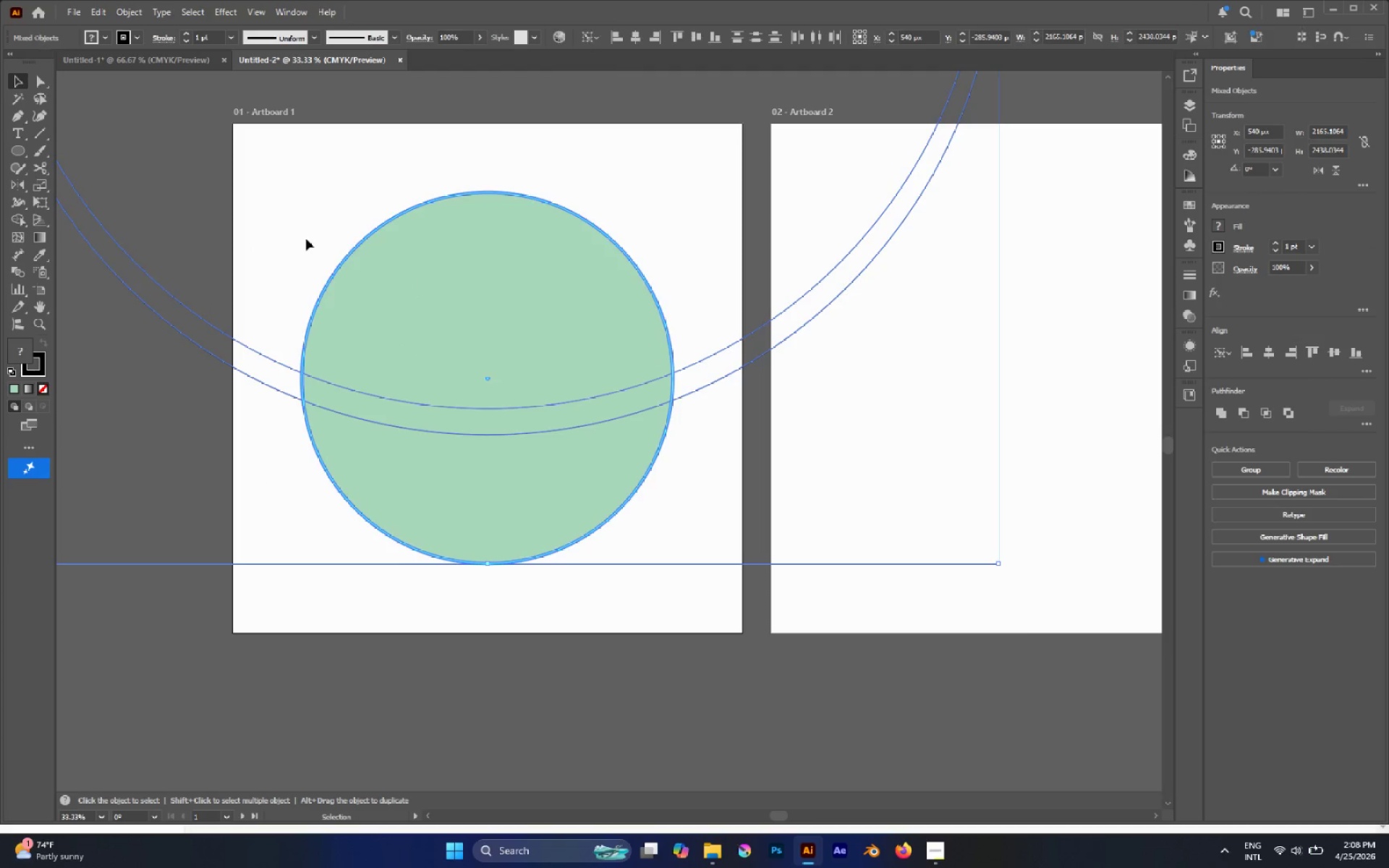 
left_click_drag(start_coordinate=[242, 243], to_coordinate=[155, 386])
 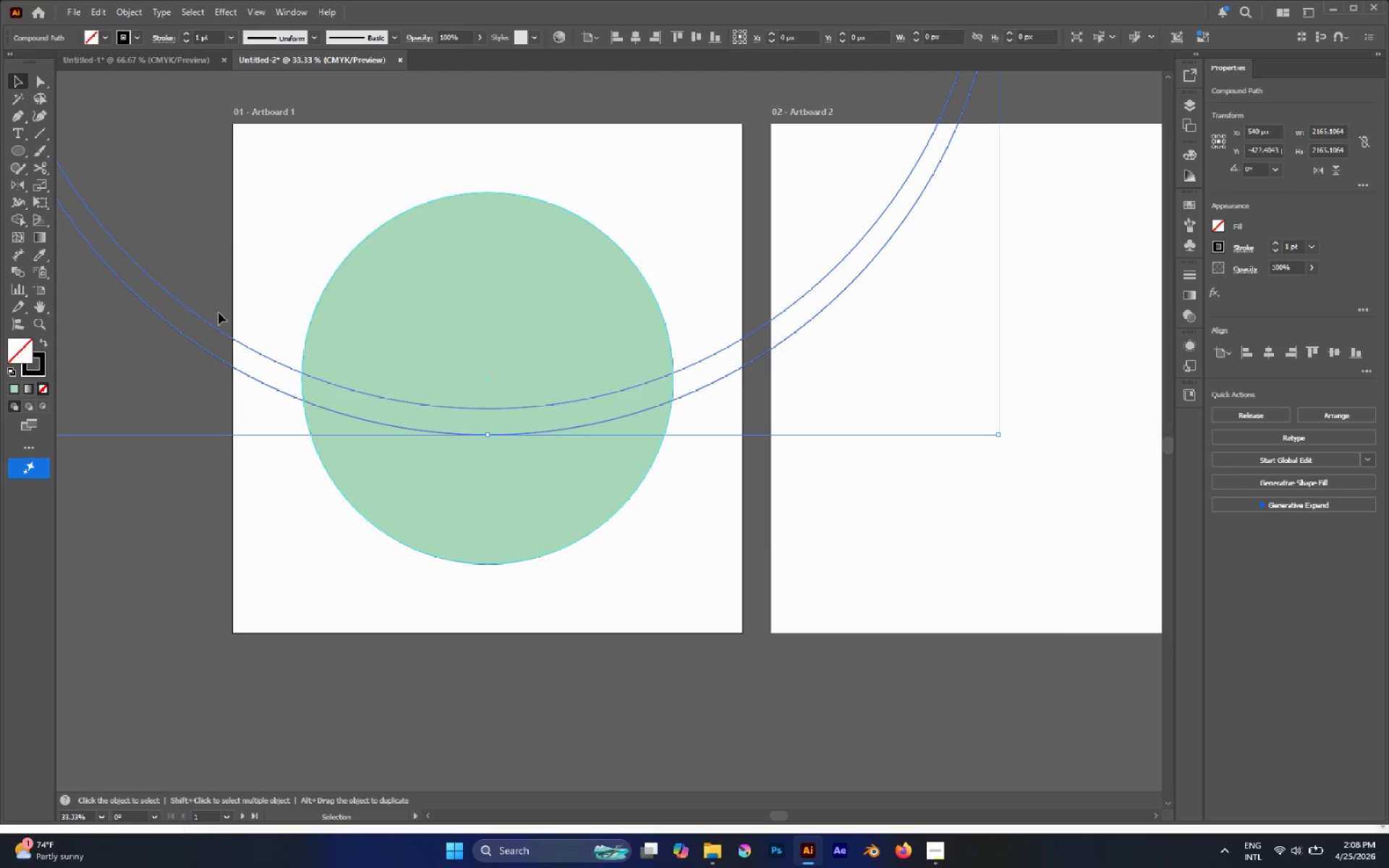 
hold_key(key=AltLeft, duration=0.48)
 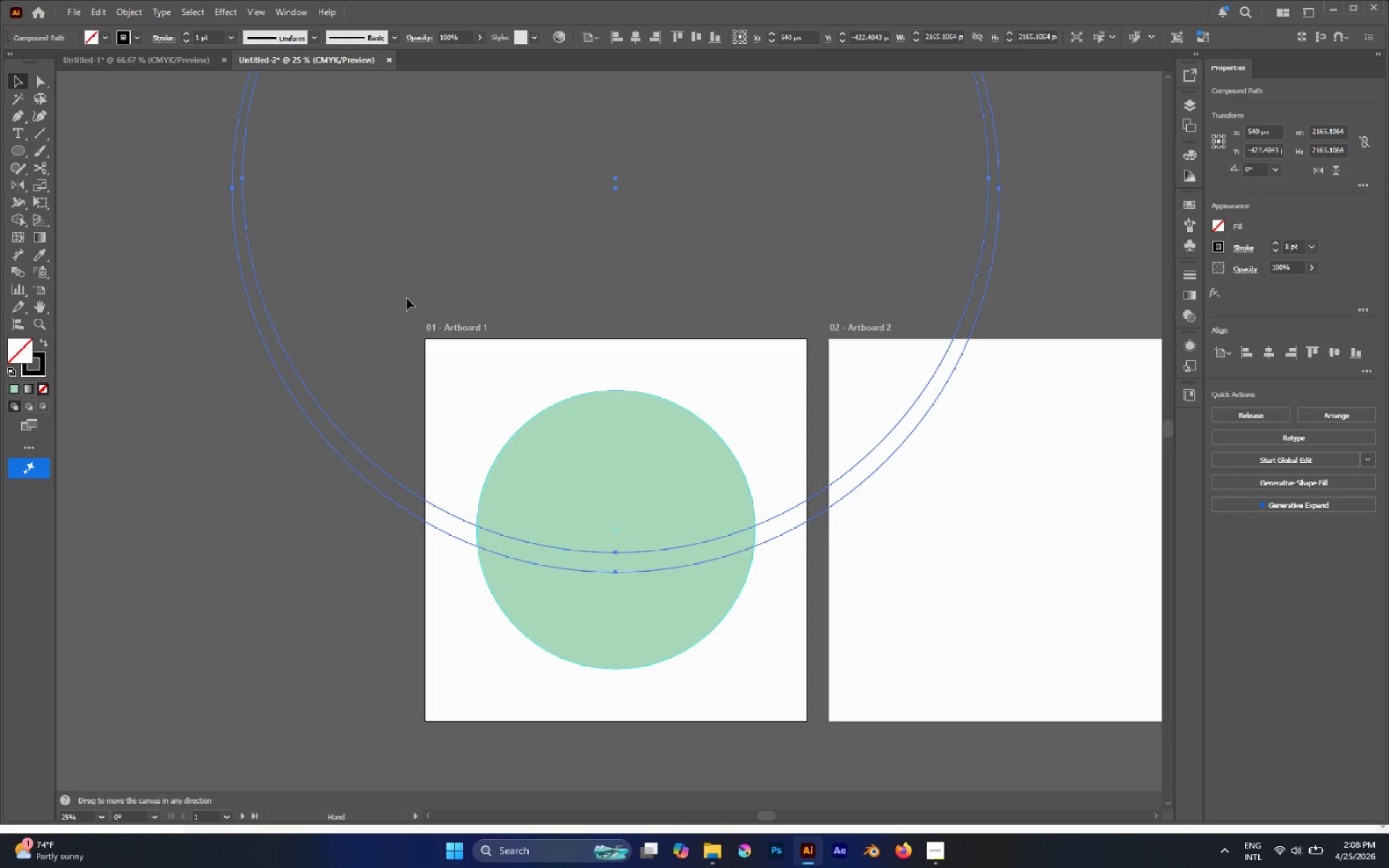 
scroll: coordinate [273, 268], scroll_direction: up, amount: 1.0
 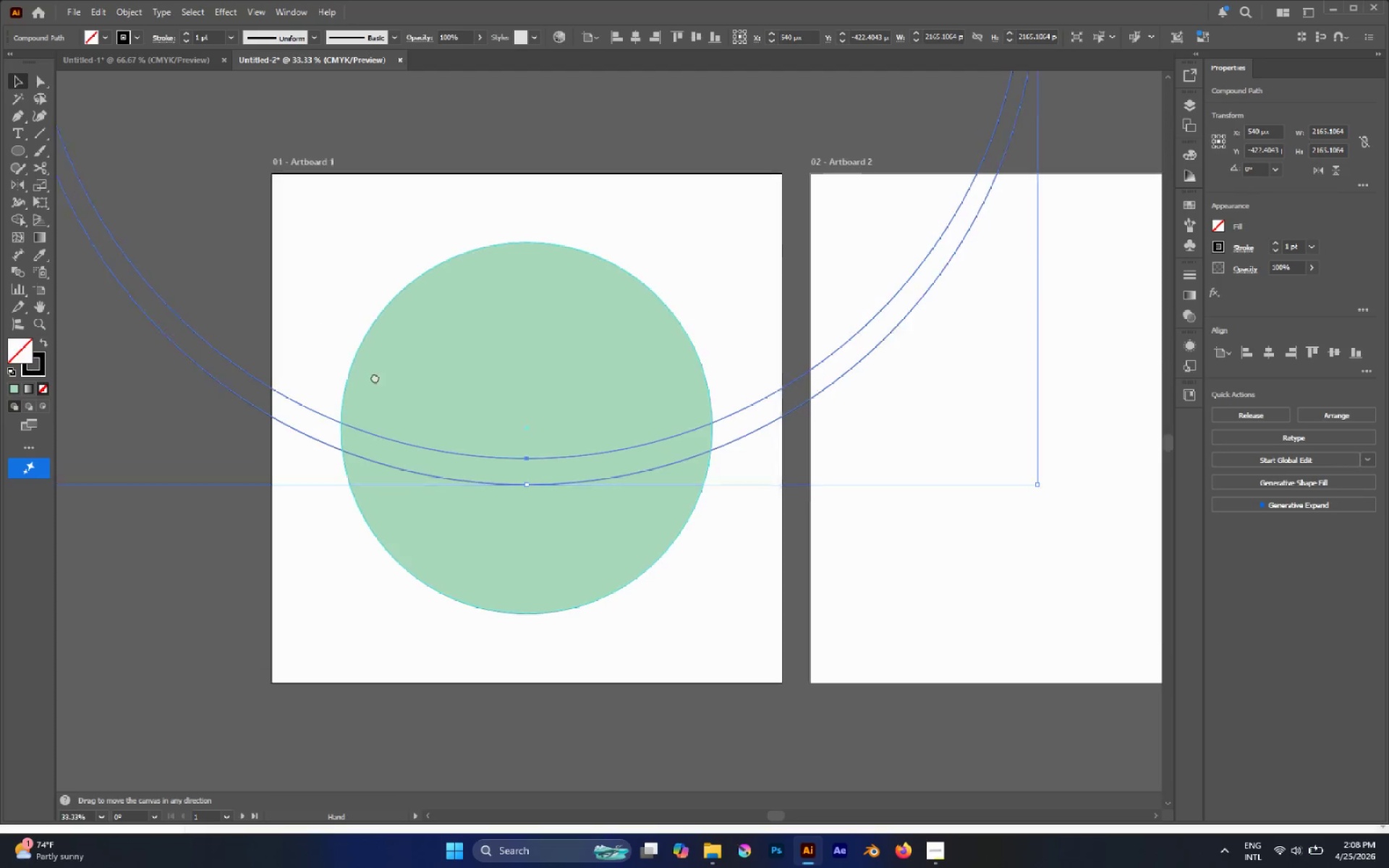 
scroll: coordinate [452, 463], scroll_direction: down, amount: 1.0
 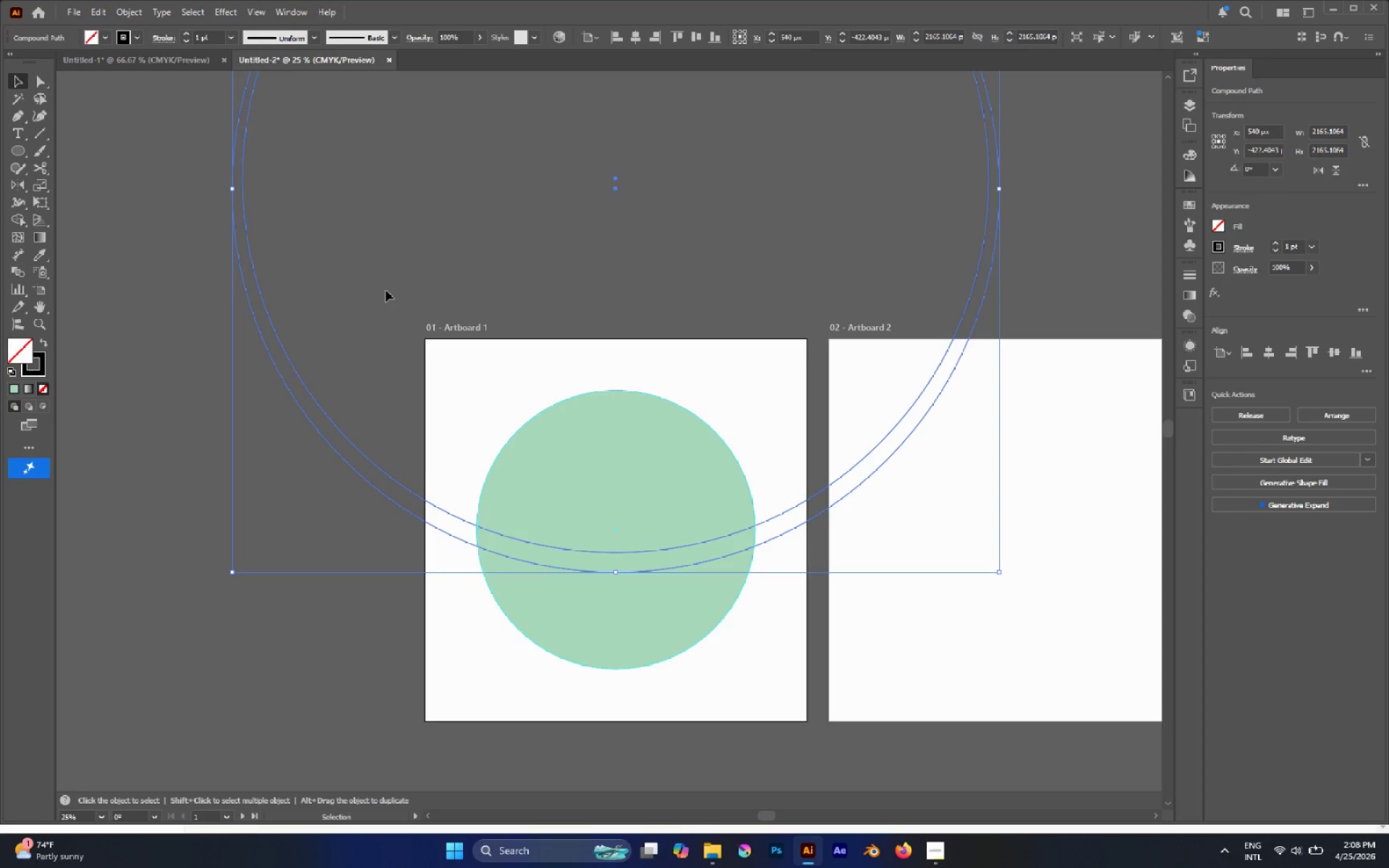 
hold_key(key=ControlLeft, duration=5.99)
 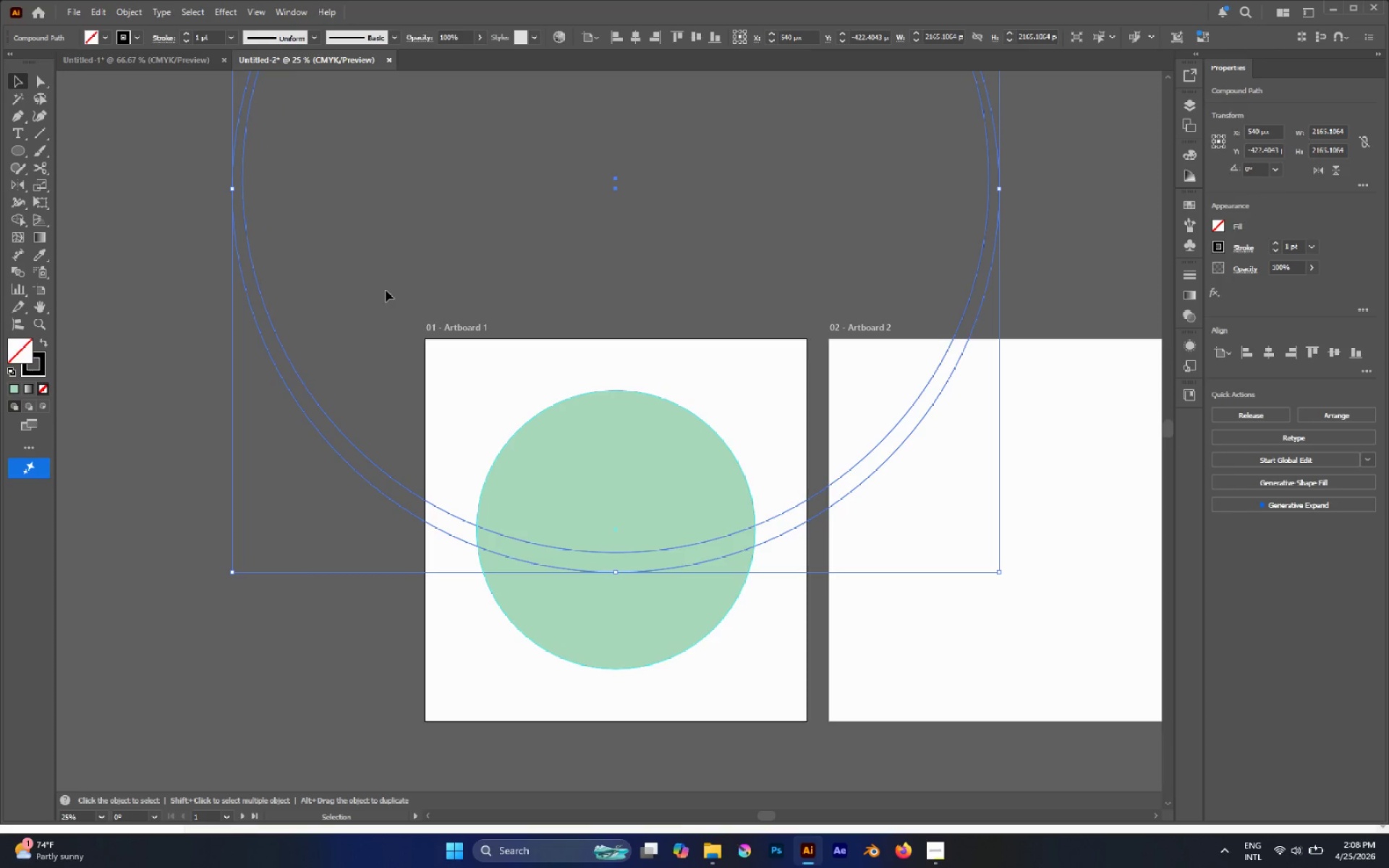 
key(Control+ControlLeft)
 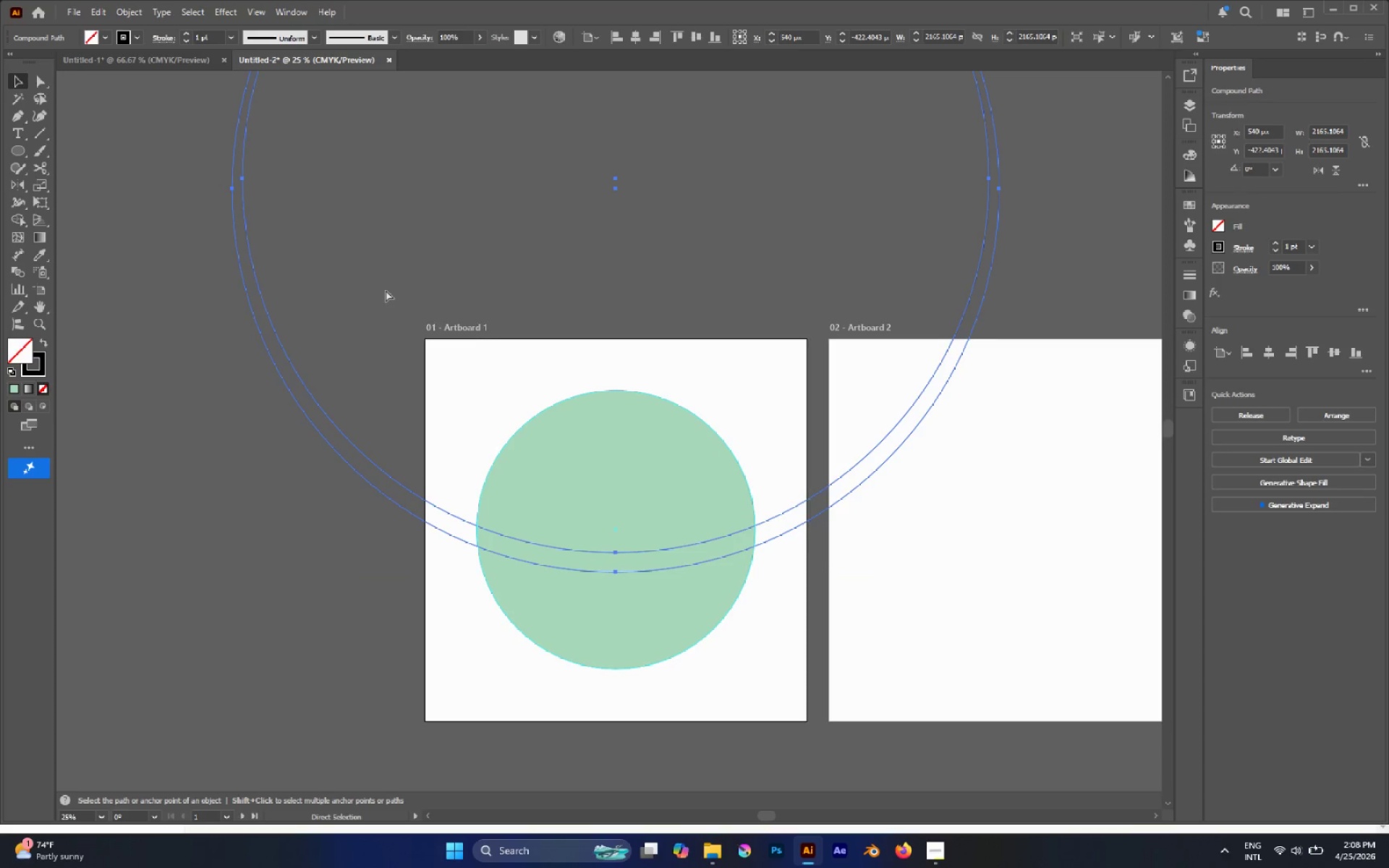 
key(Control+C)
 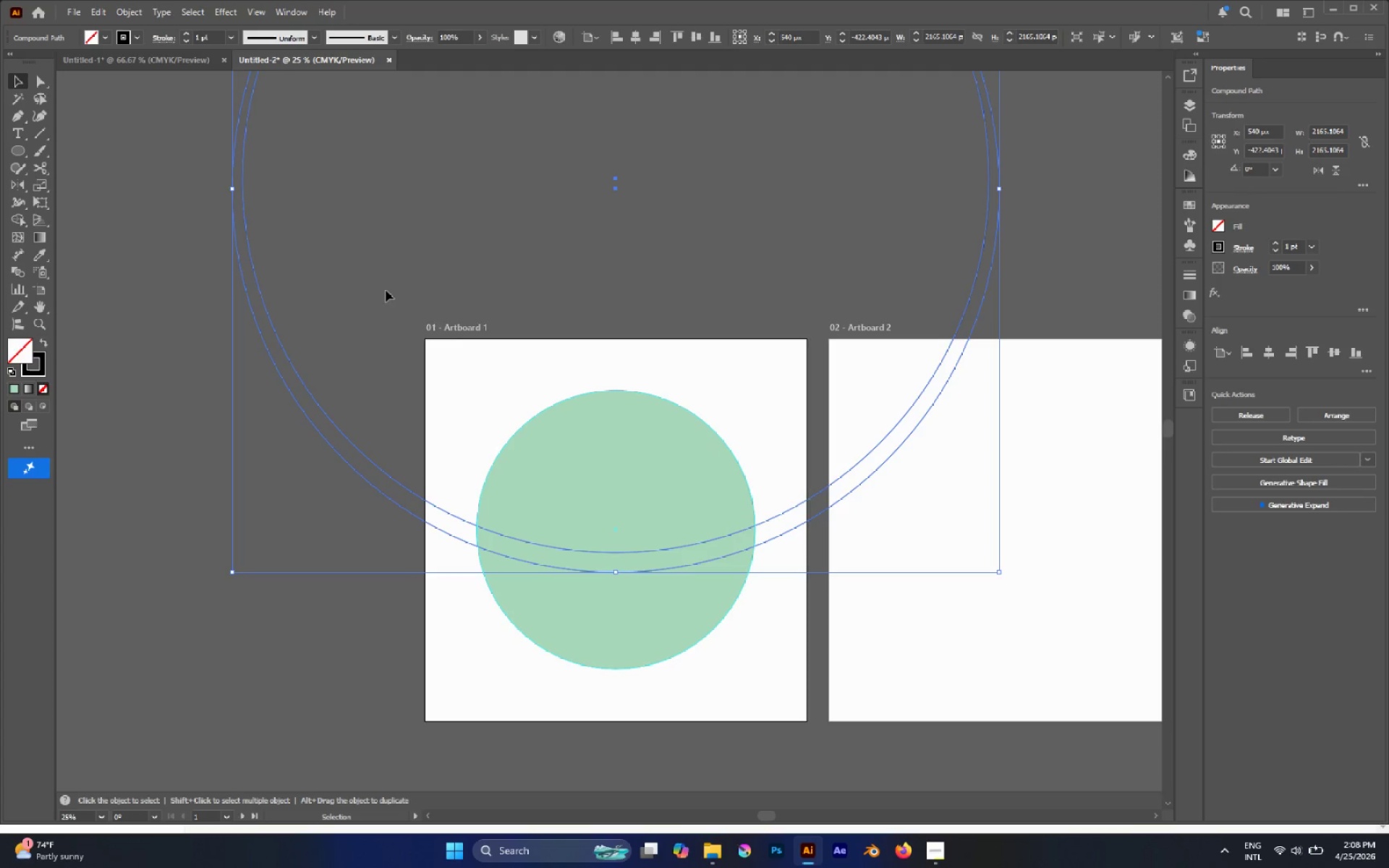 
key(Control+5)
 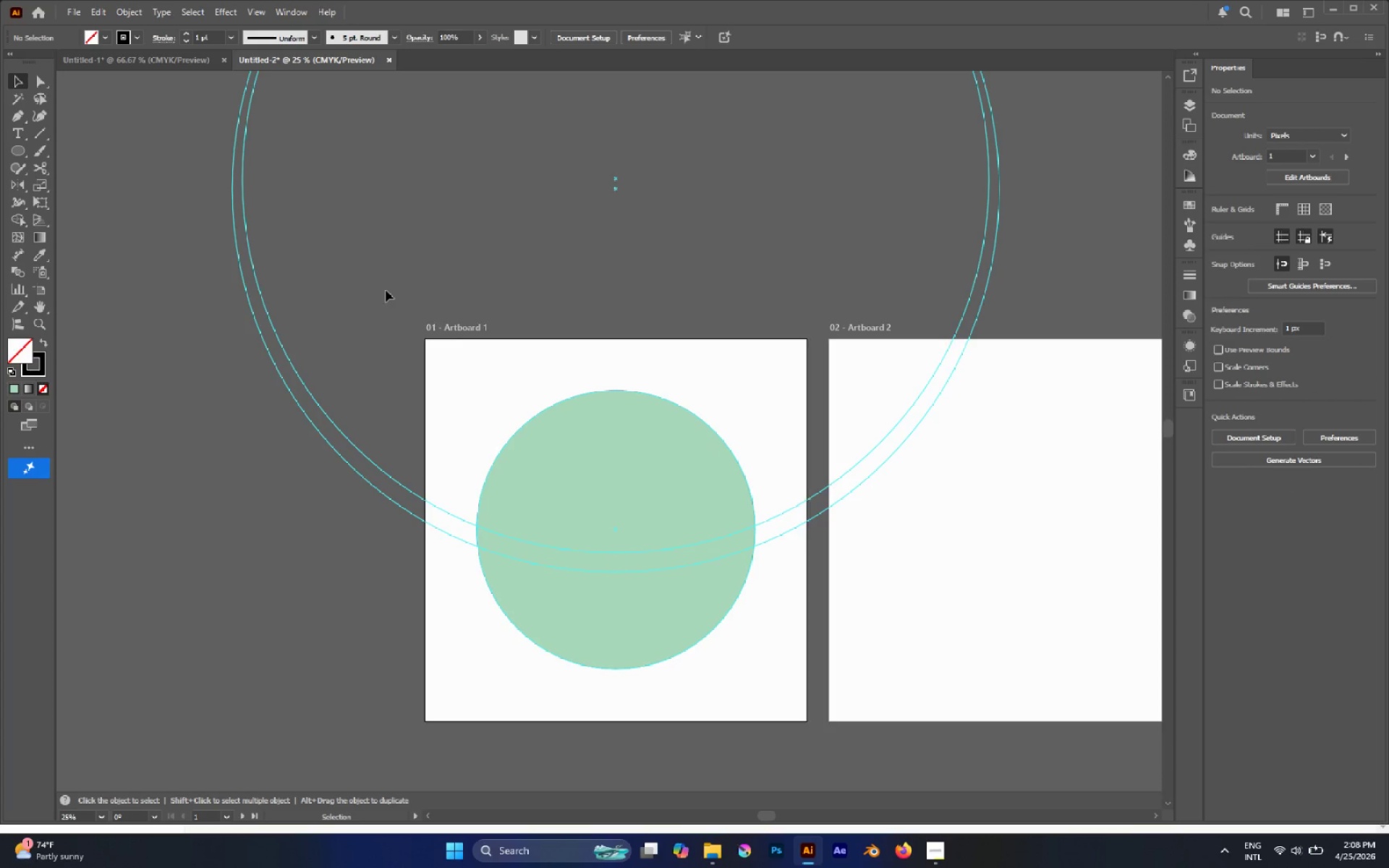 
wait(5.81)
 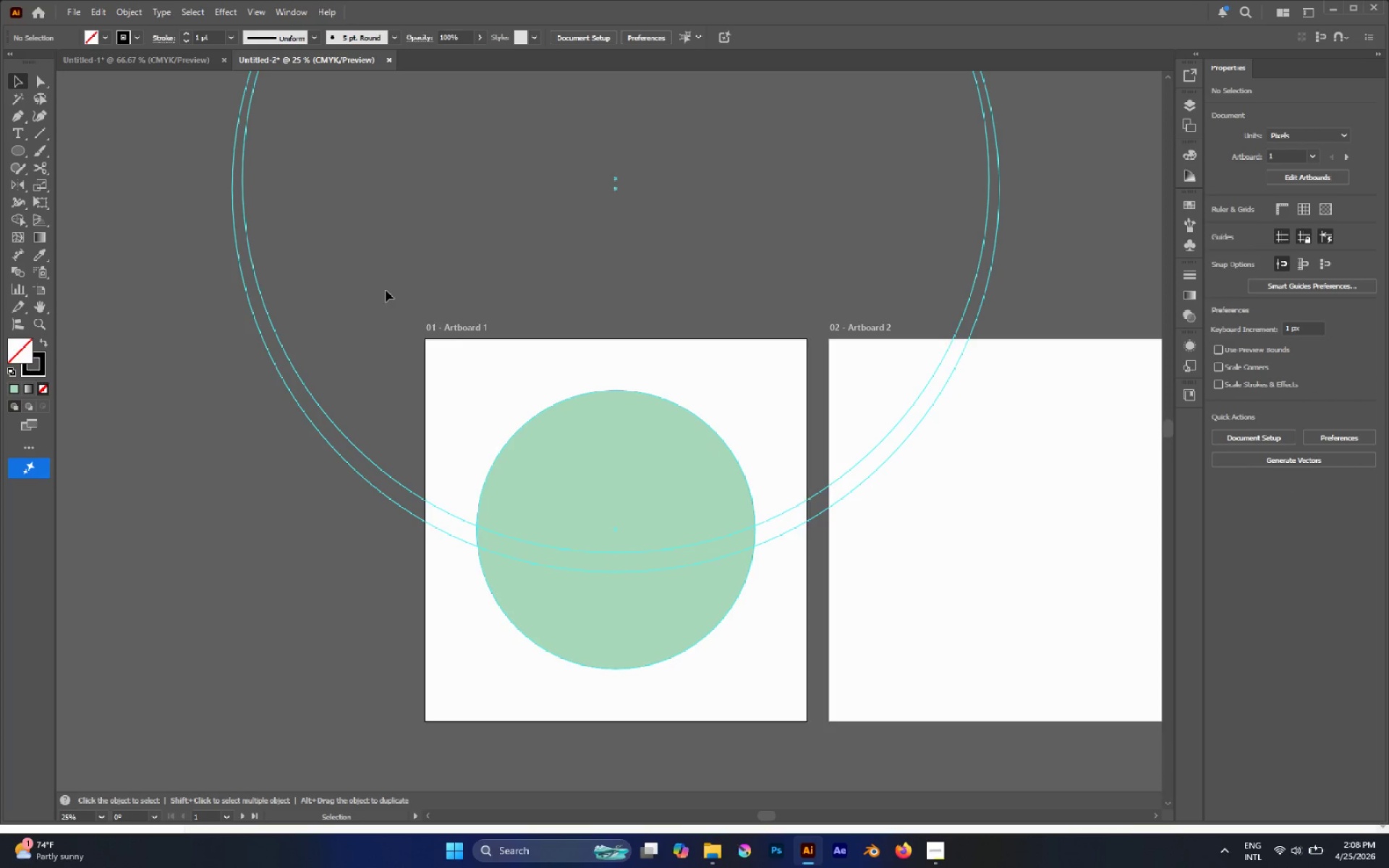 
left_click_drag(start_coordinate=[375, 289], to_coordinate=[232, 367])
 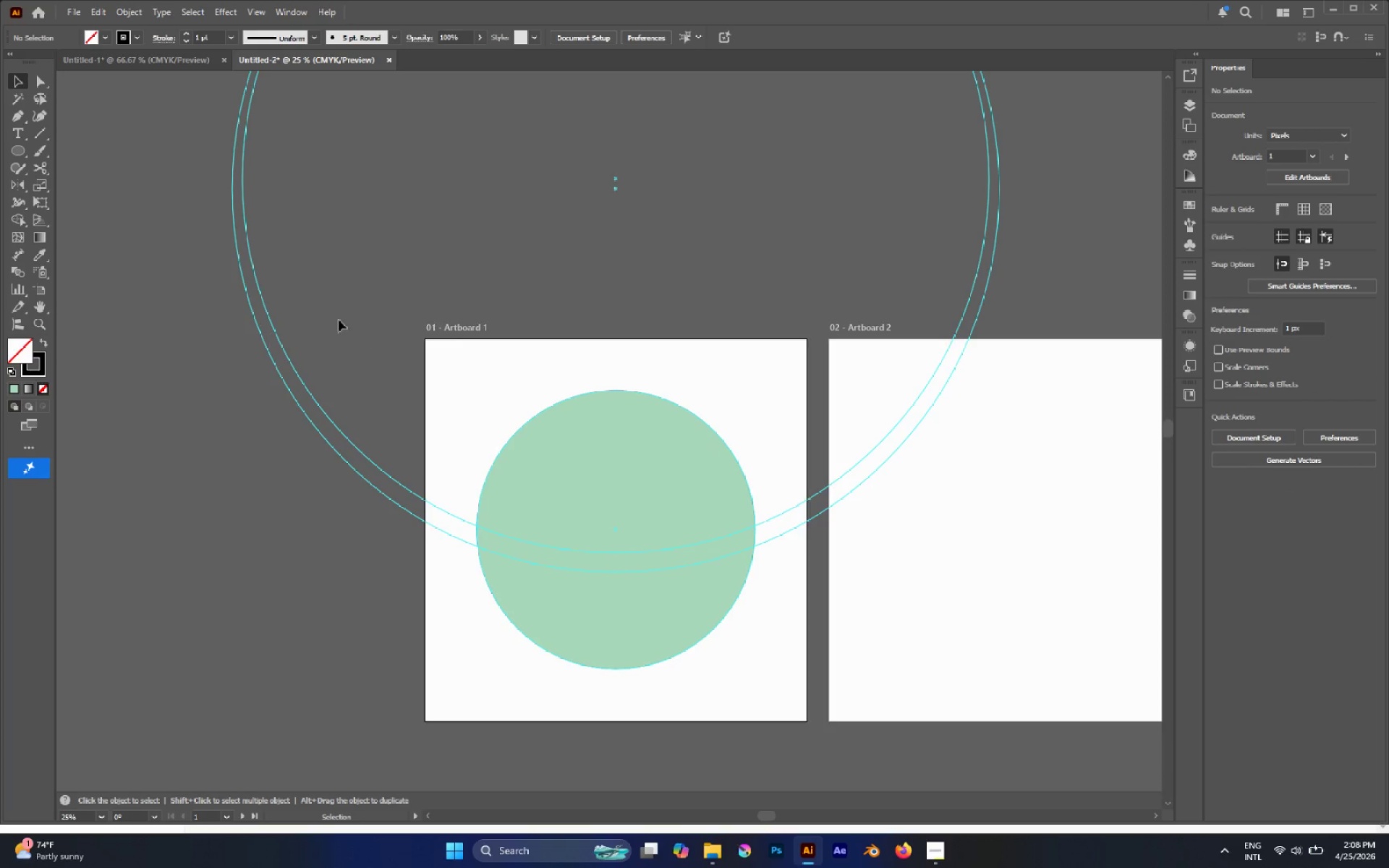 
left_click_drag(start_coordinate=[336, 321], to_coordinate=[70, 600])
 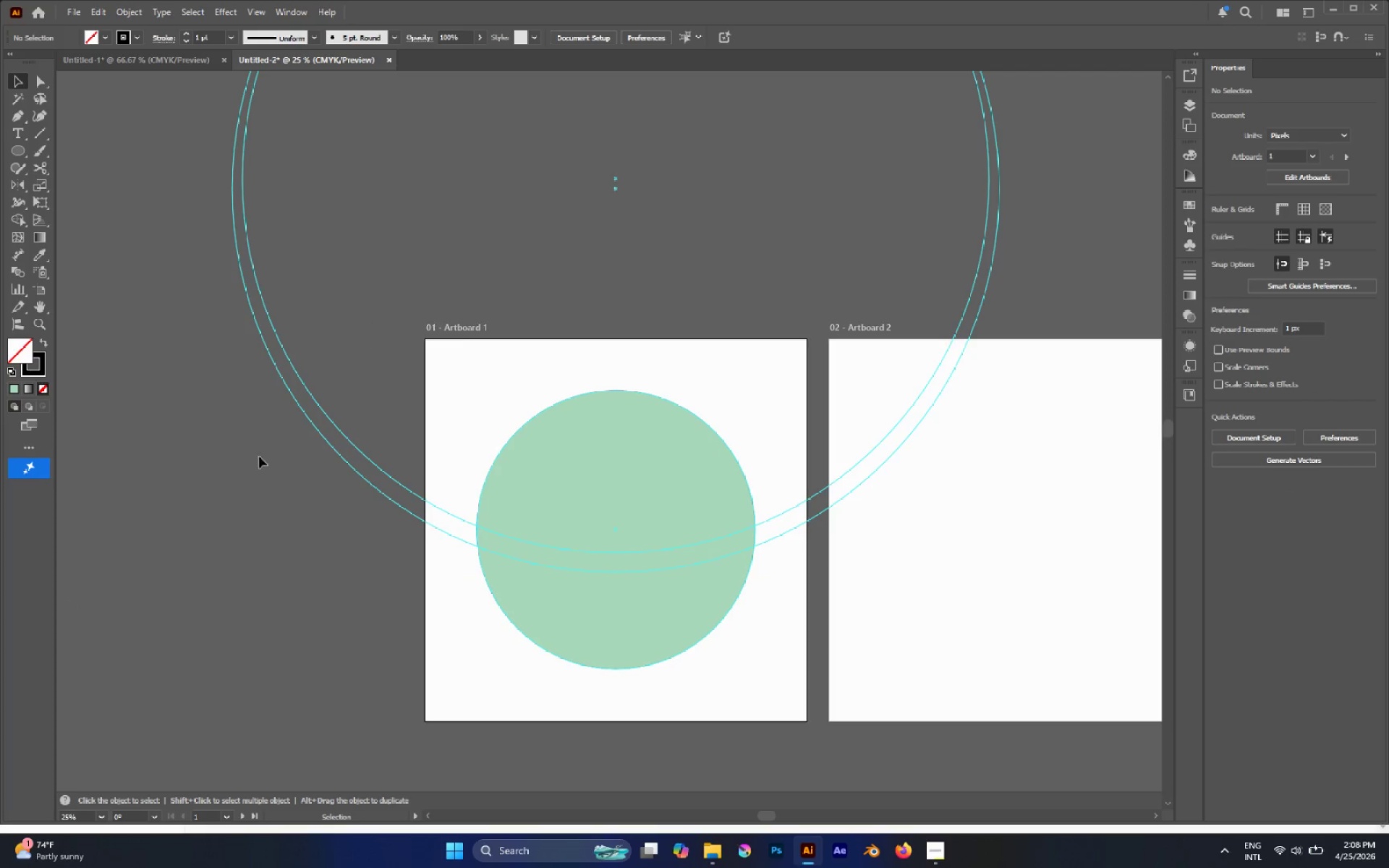 
key(Control+Shift+V)
 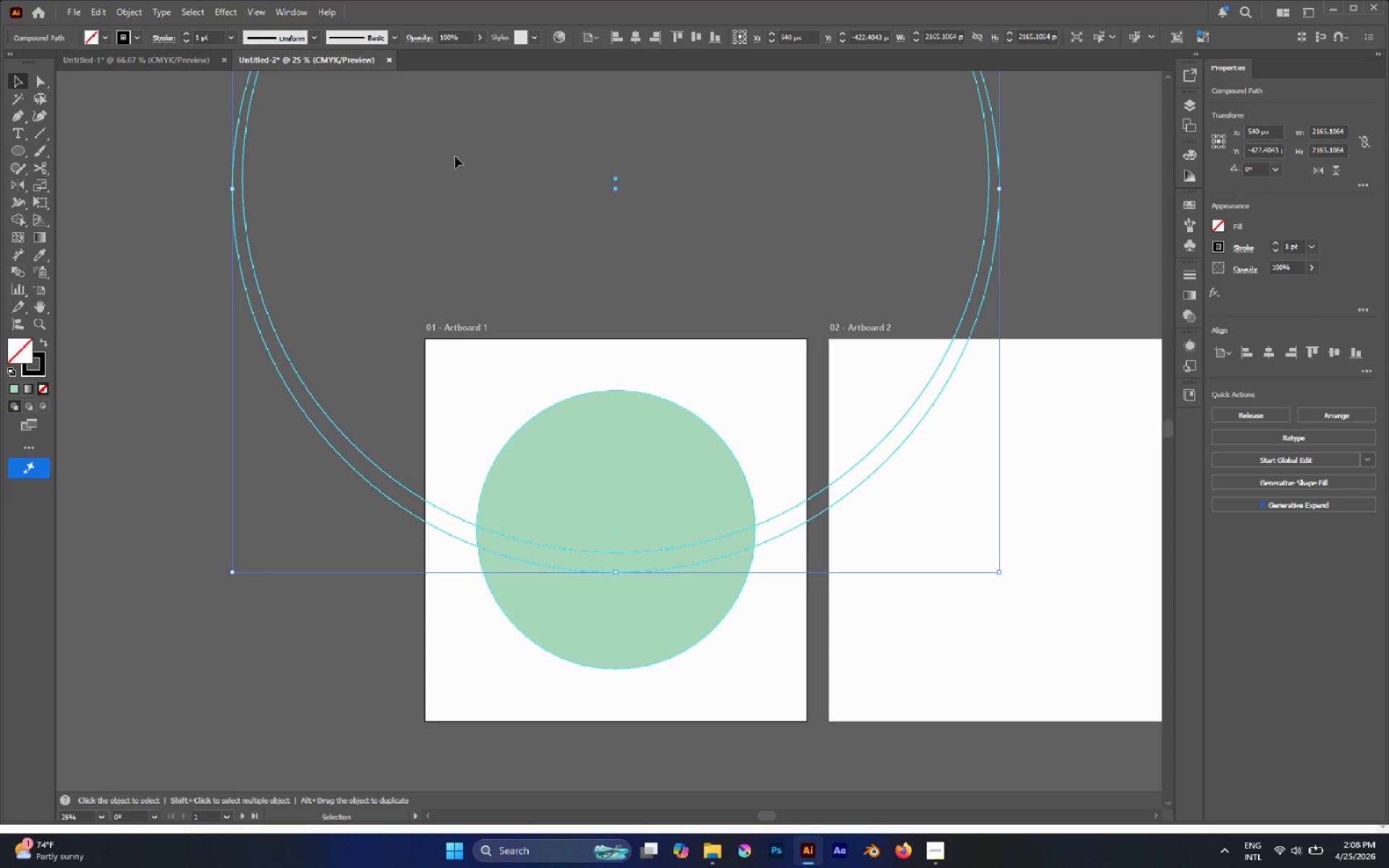 
left_click_drag(start_coordinate=[407, 311], to_coordinate=[433, 335])
 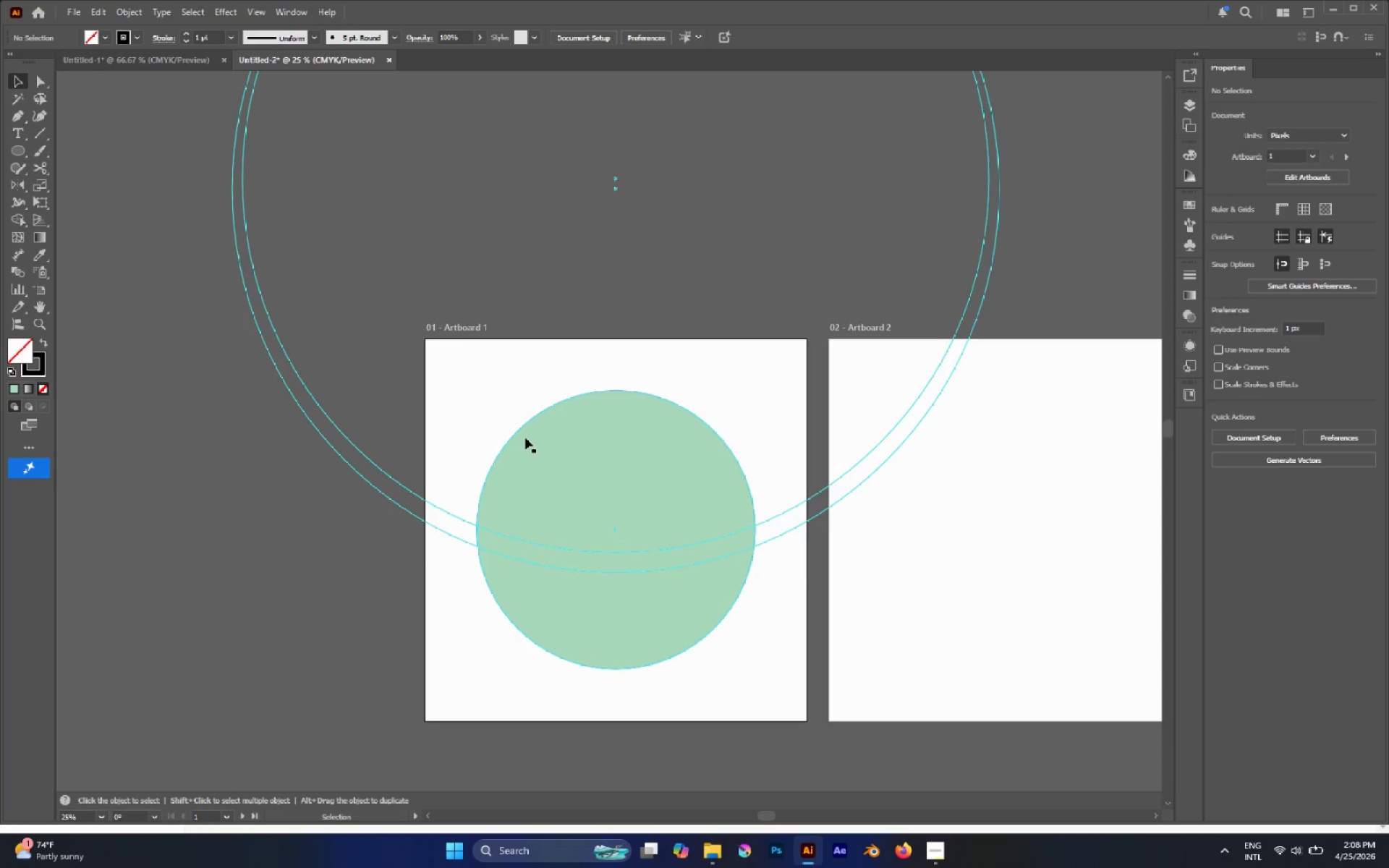 
left_click([525, 438])
 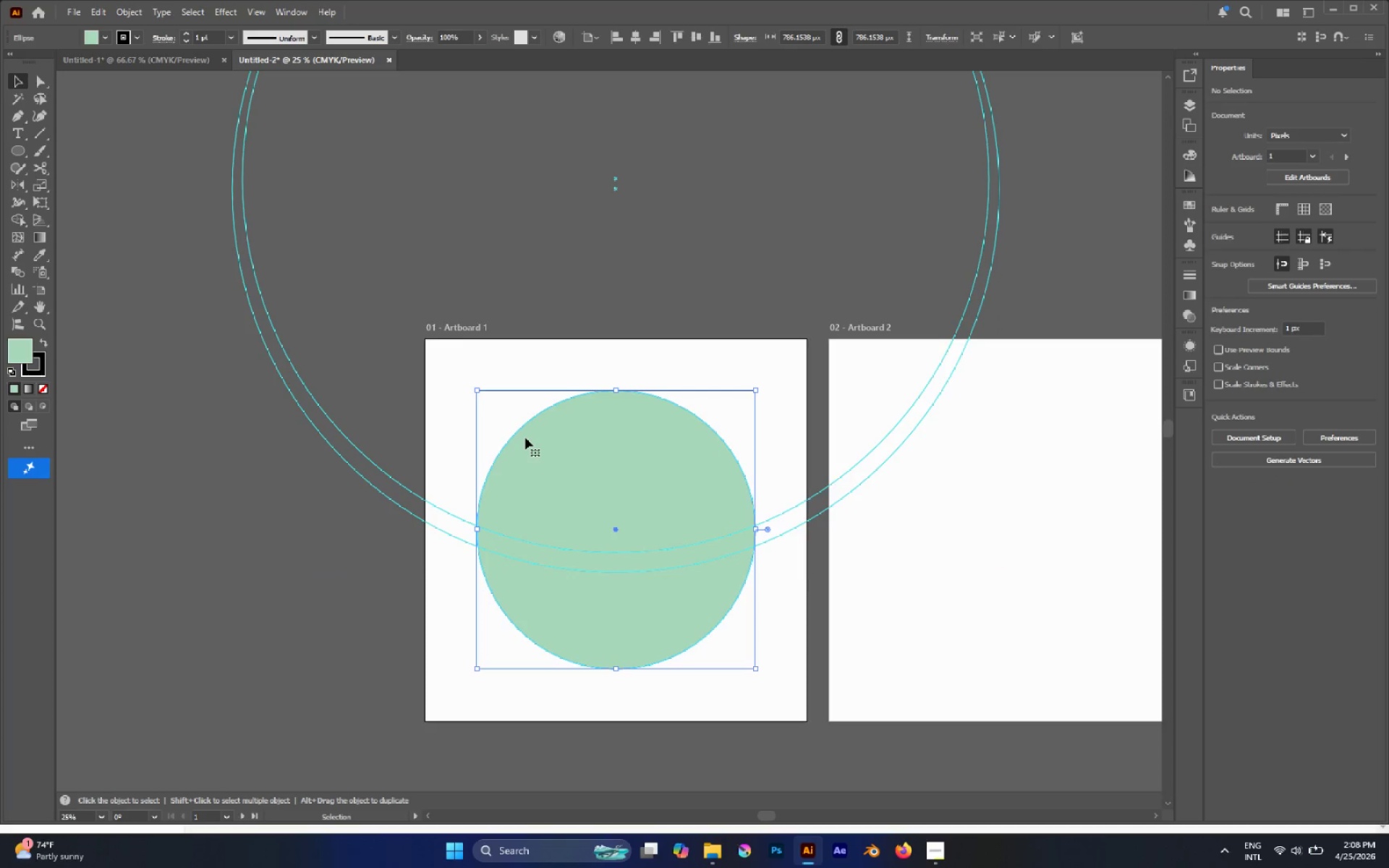 
key(Control+C)
 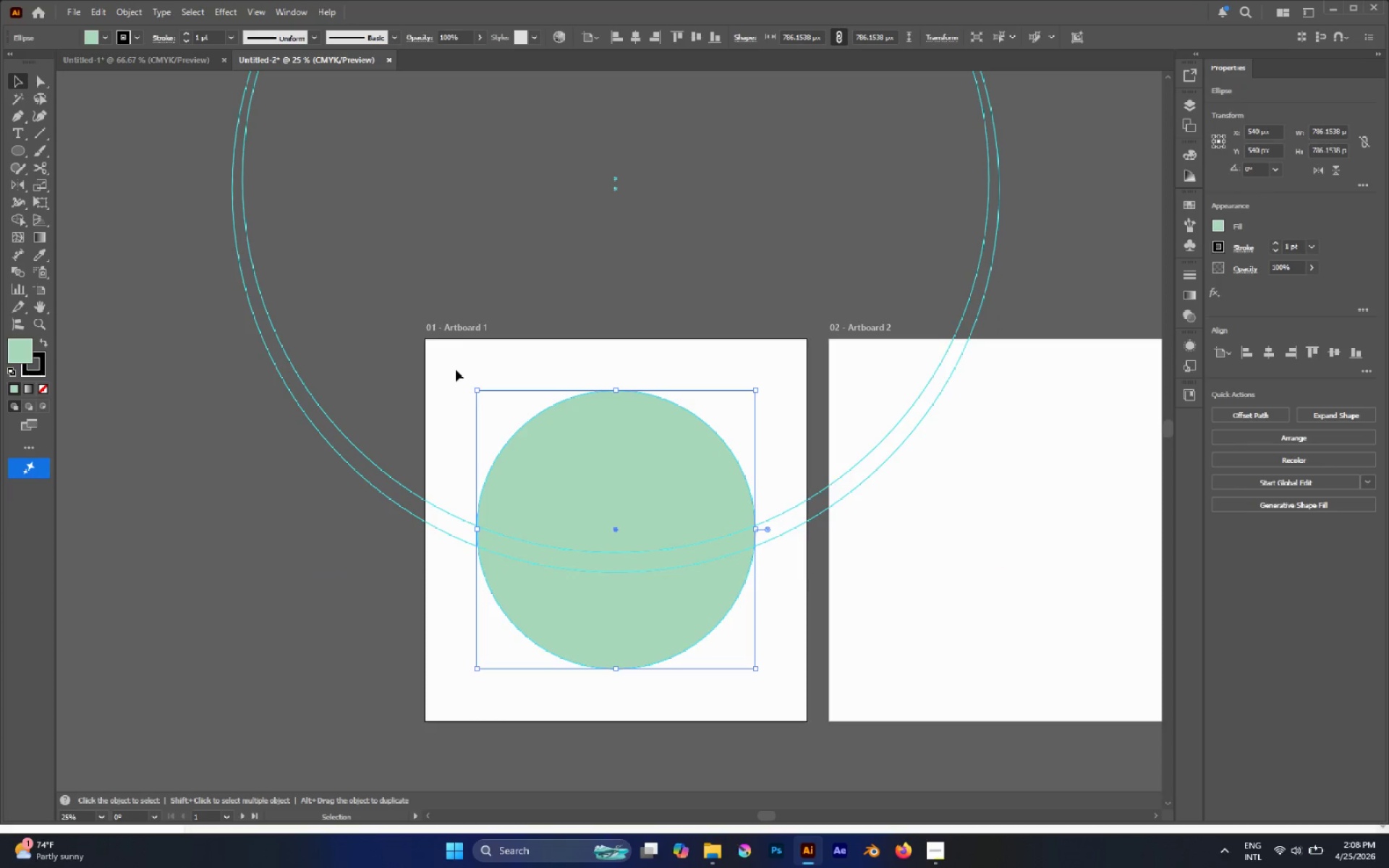 
left_click_drag(start_coordinate=[456, 370], to_coordinate=[689, 681])
 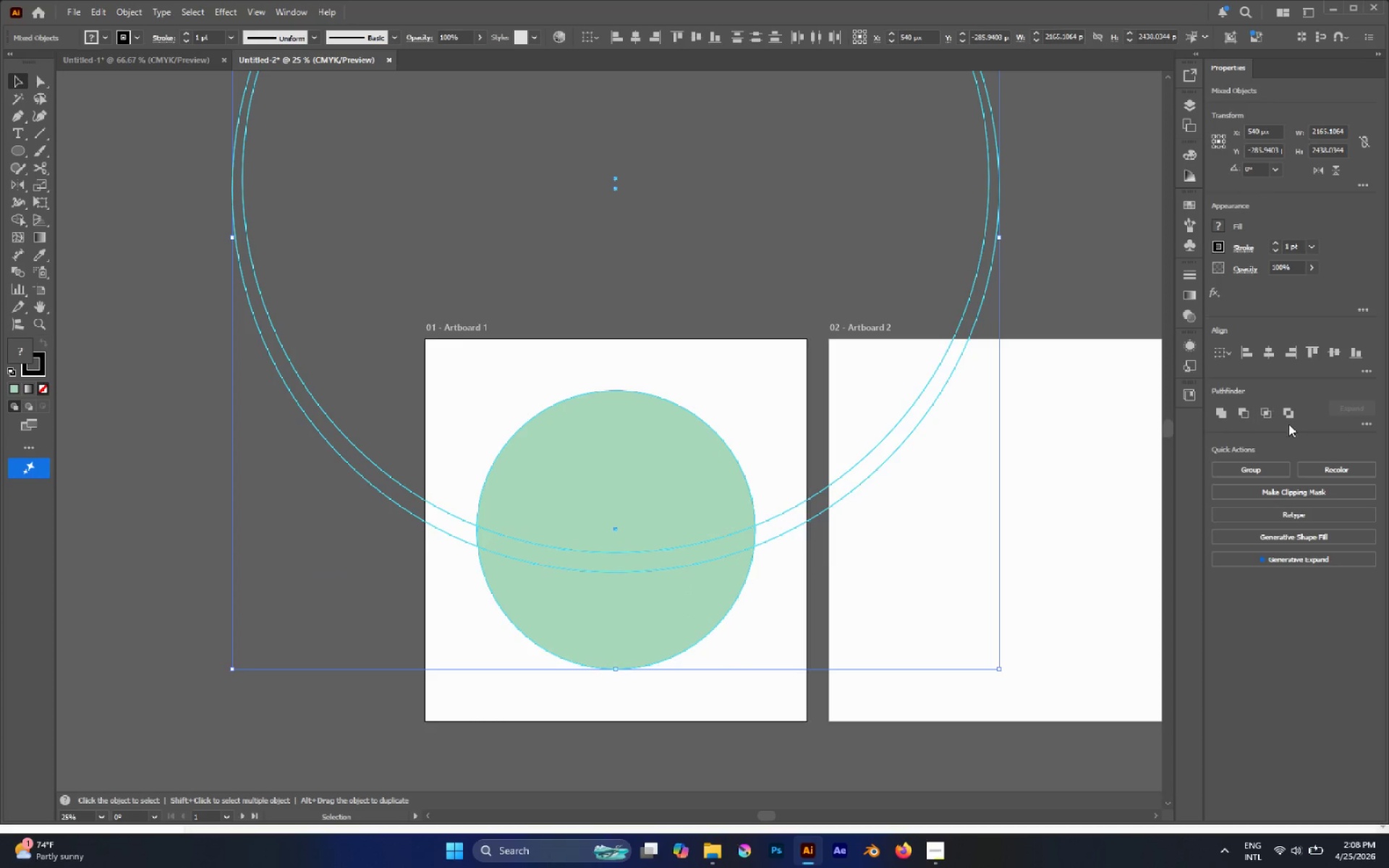 
left_click([1269, 414])
 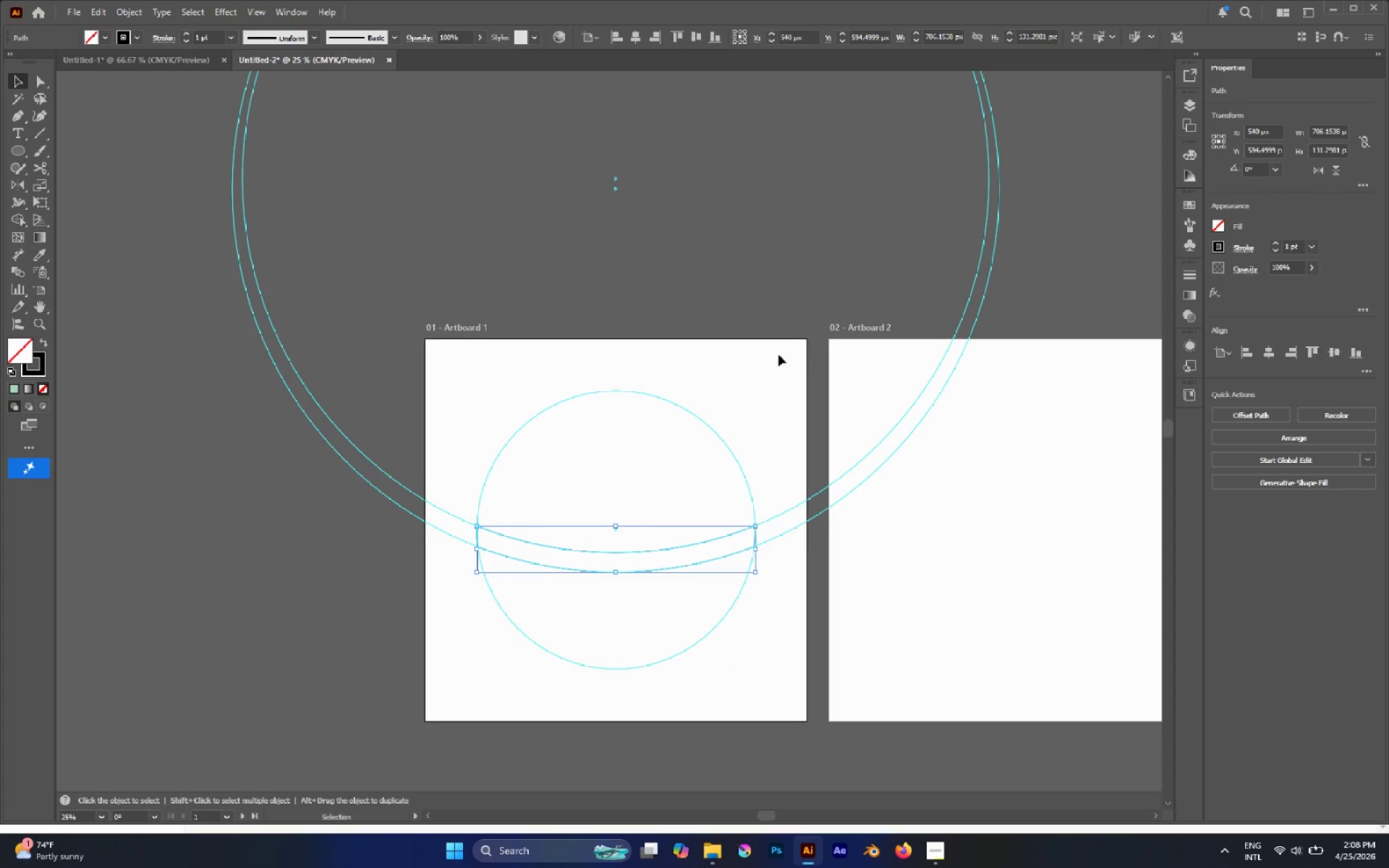 
key(Shift+X)
 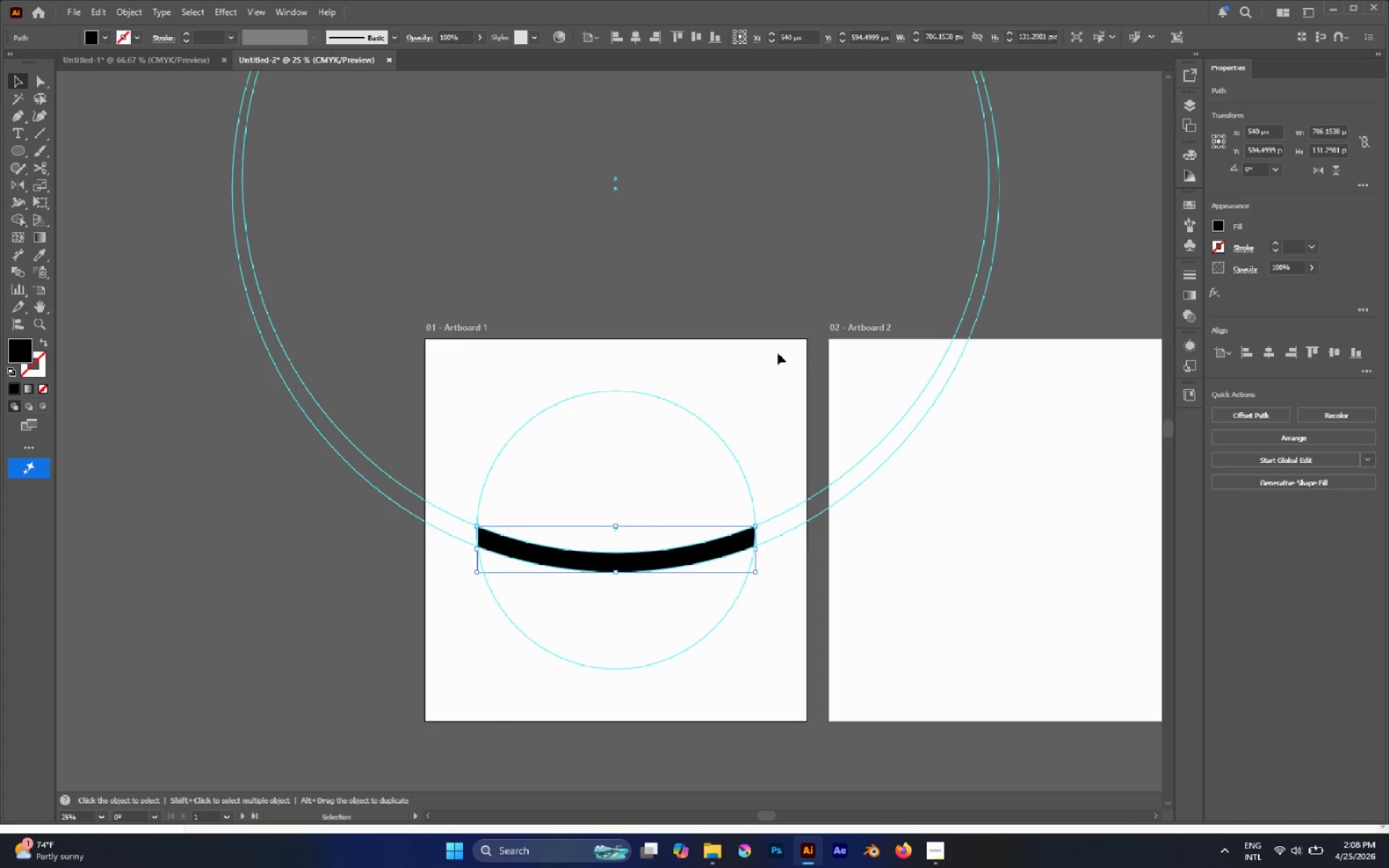 
left_click([756, 349])
 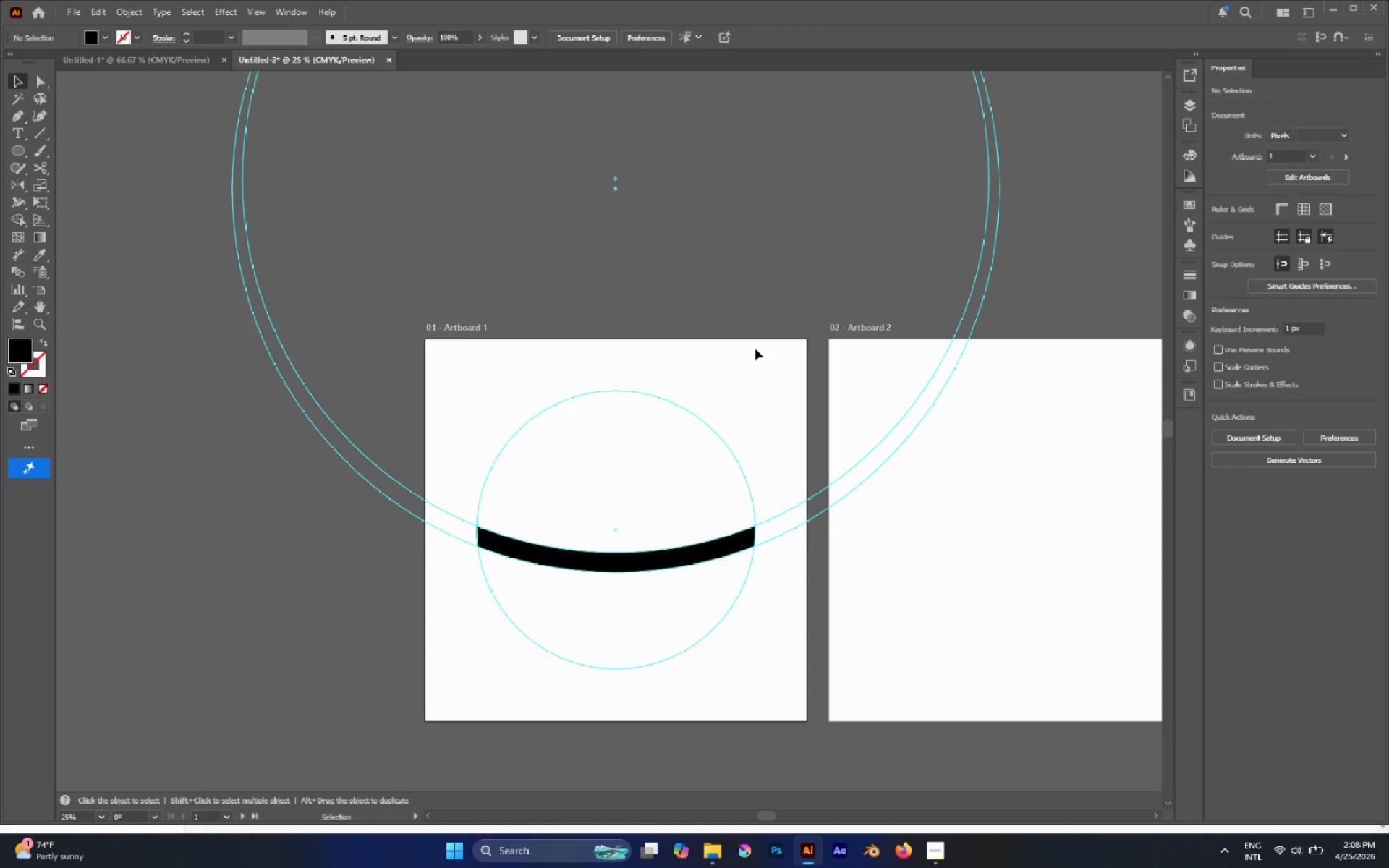 
key(Control+Shift+V)
 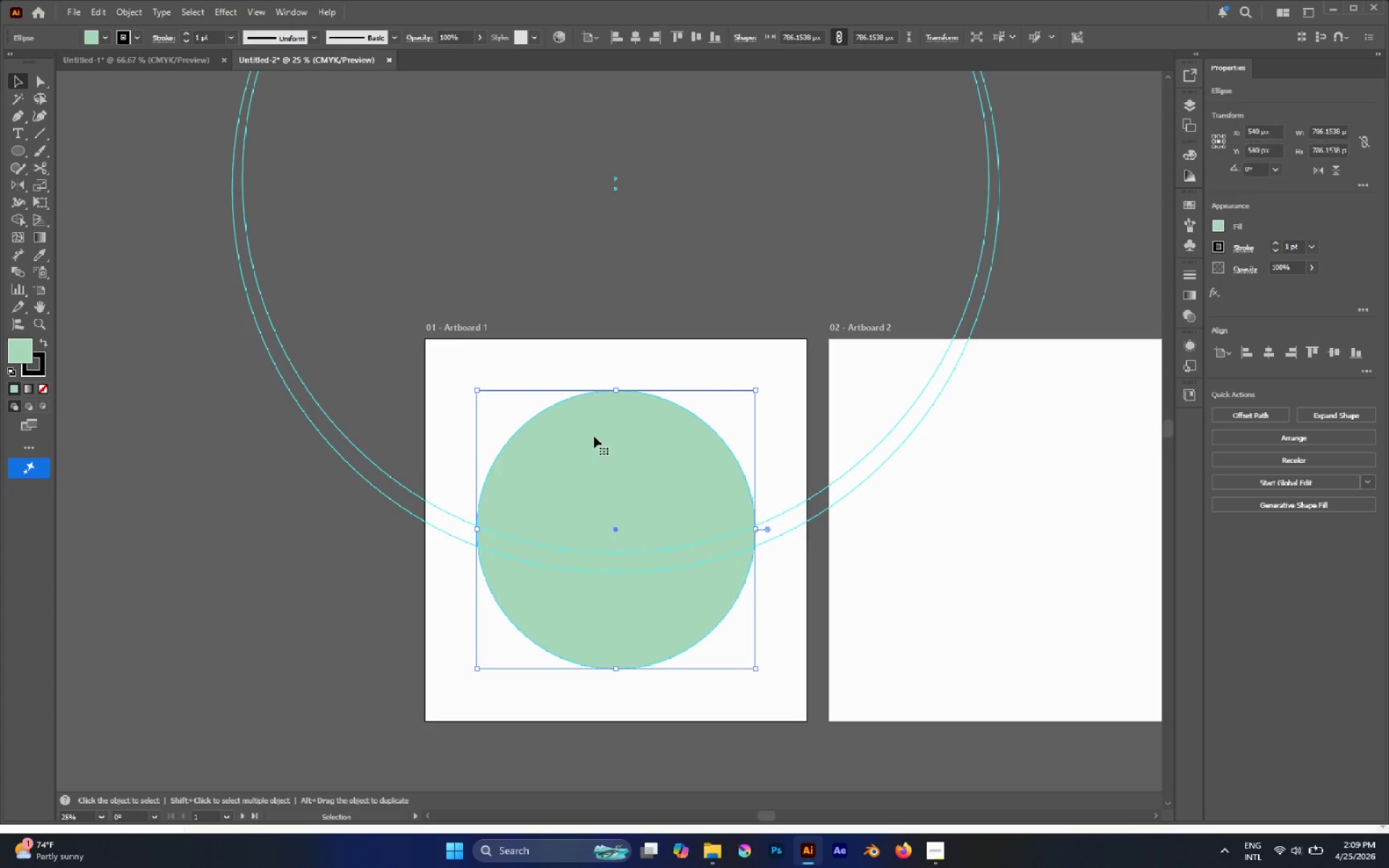 
key(Control+Shift+BracketLeft)
 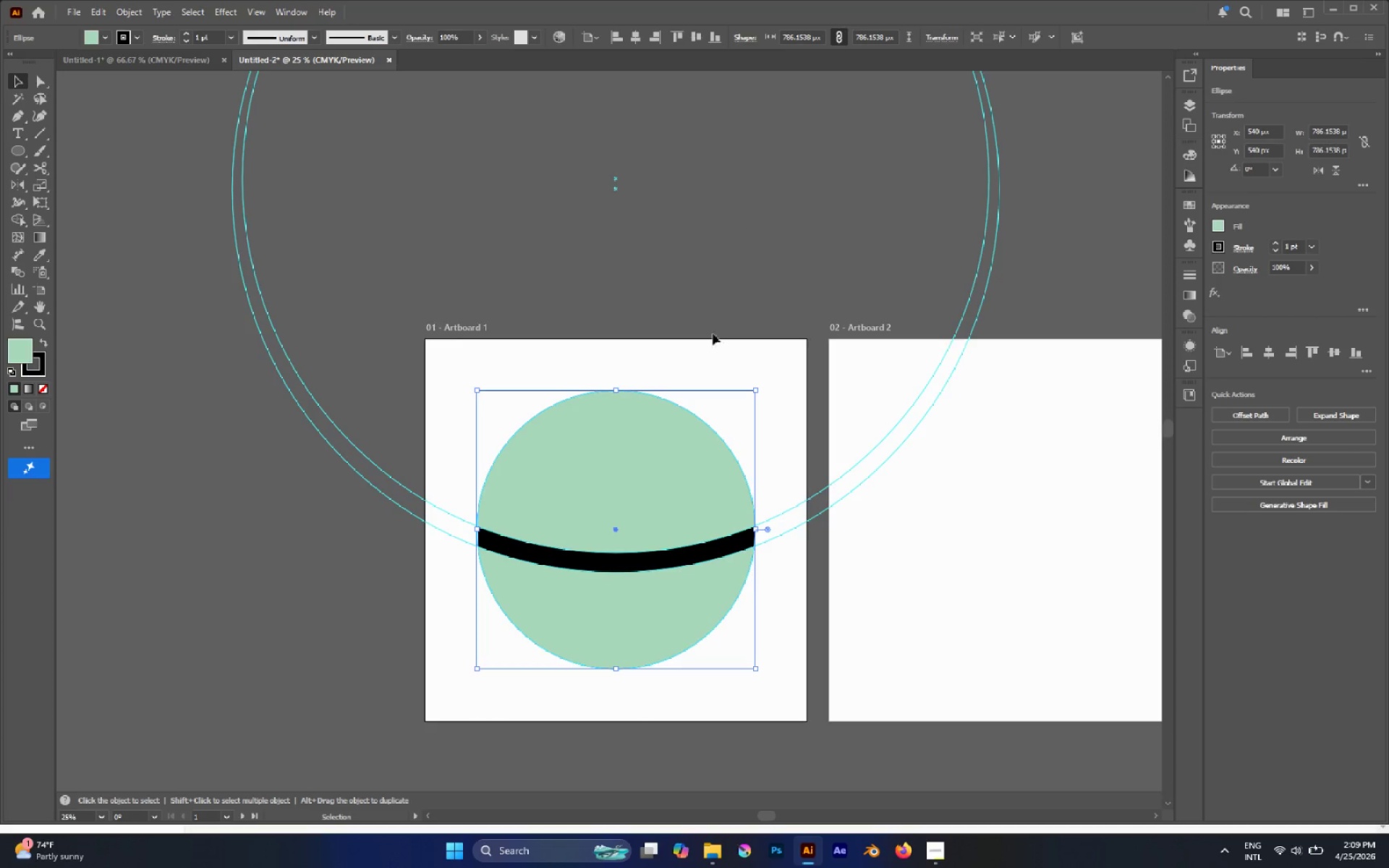 
hold_key(key=AltLeft, duration=0.48)
 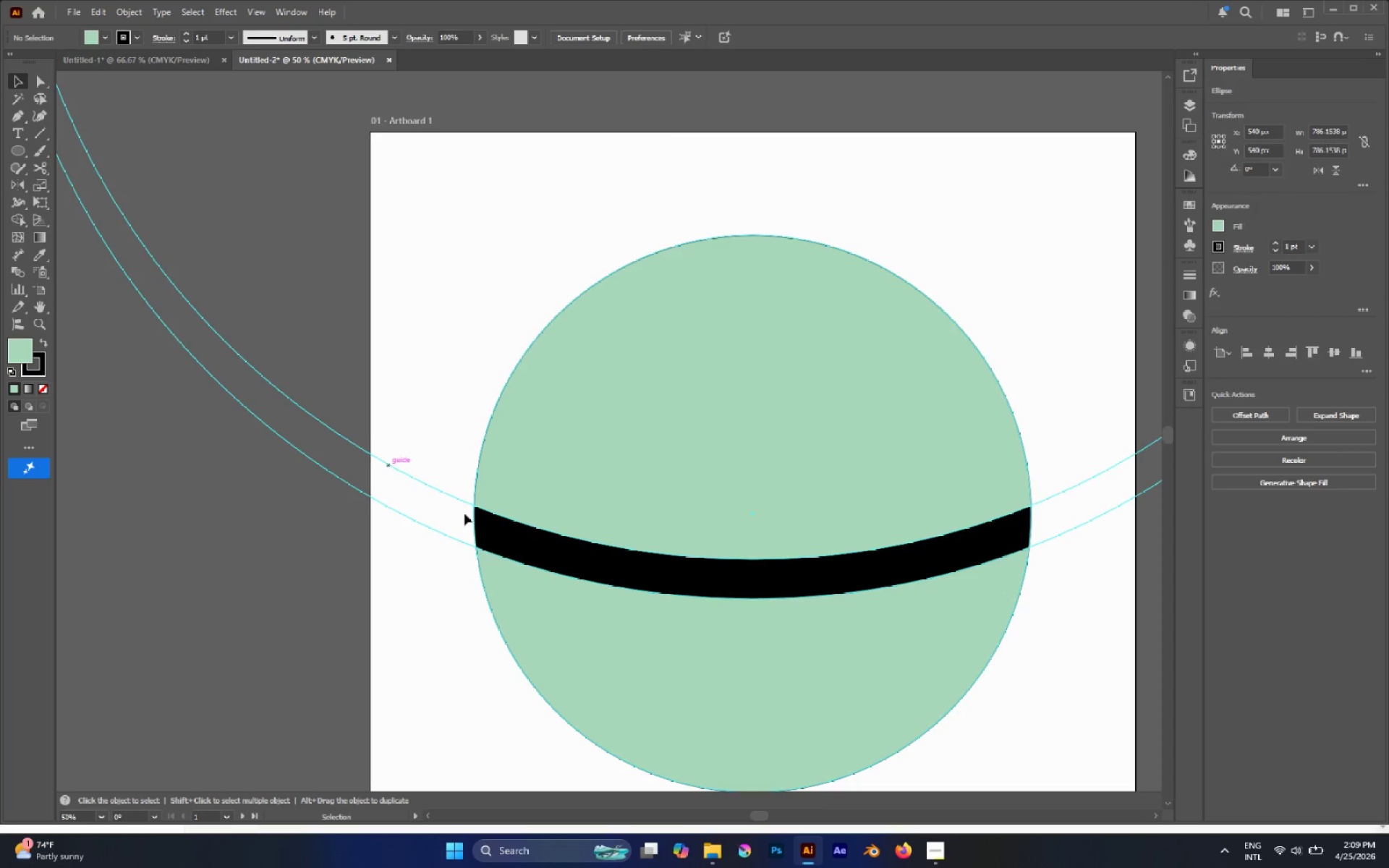 
left_click([389, 464])
 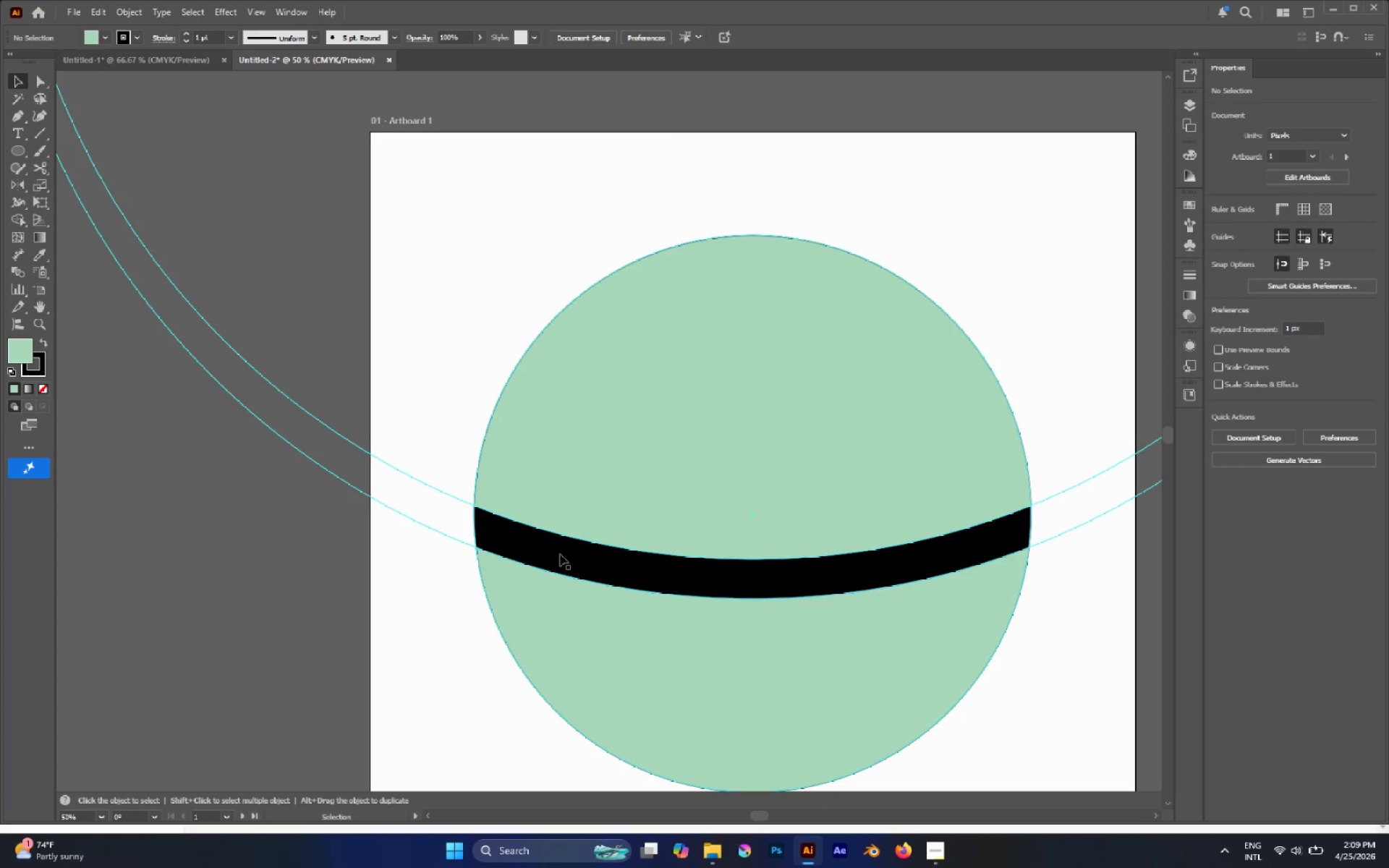 
scroll: coordinate [479, 545], scroll_direction: up, amount: 2.0
 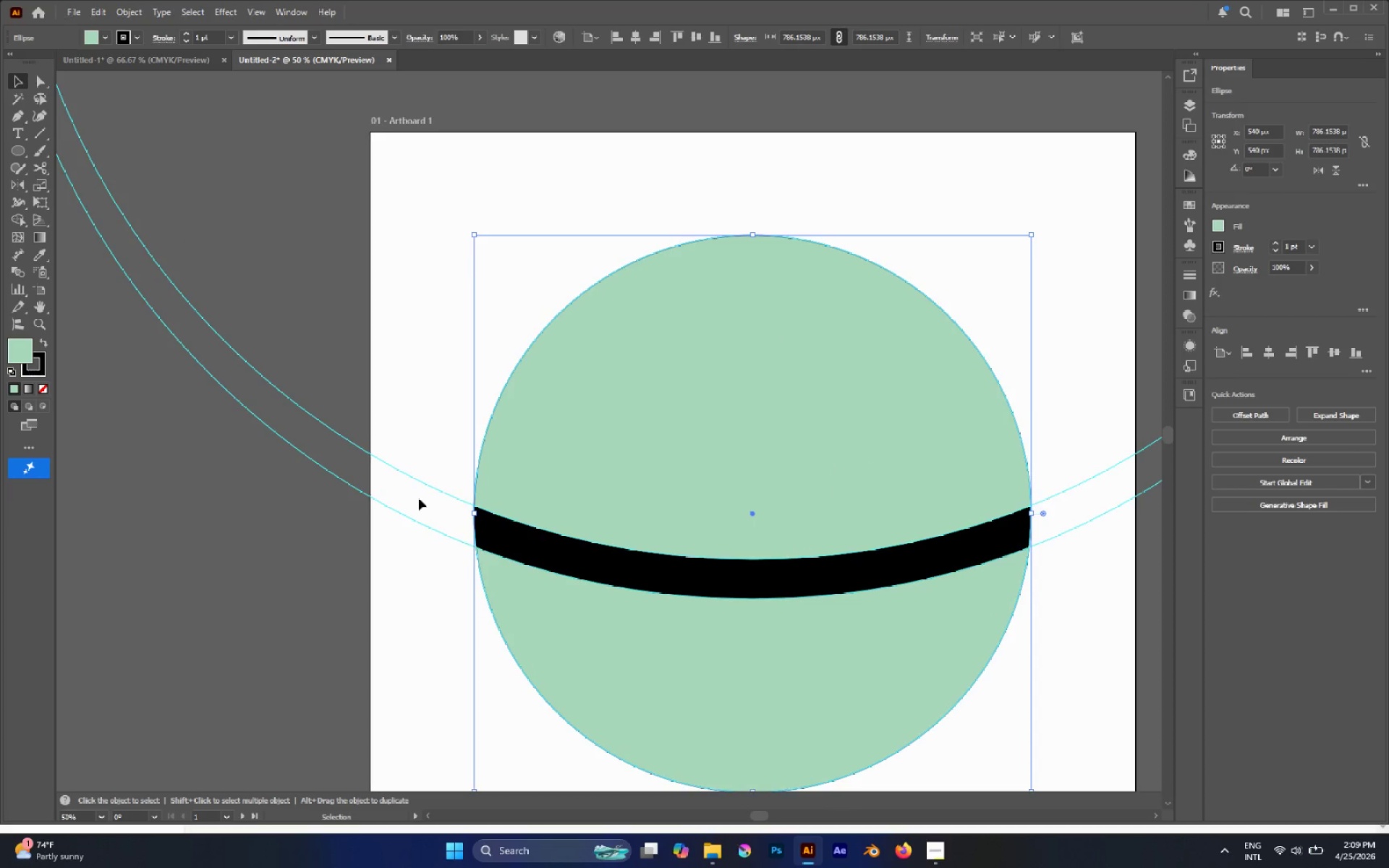 
left_click([560, 554])
 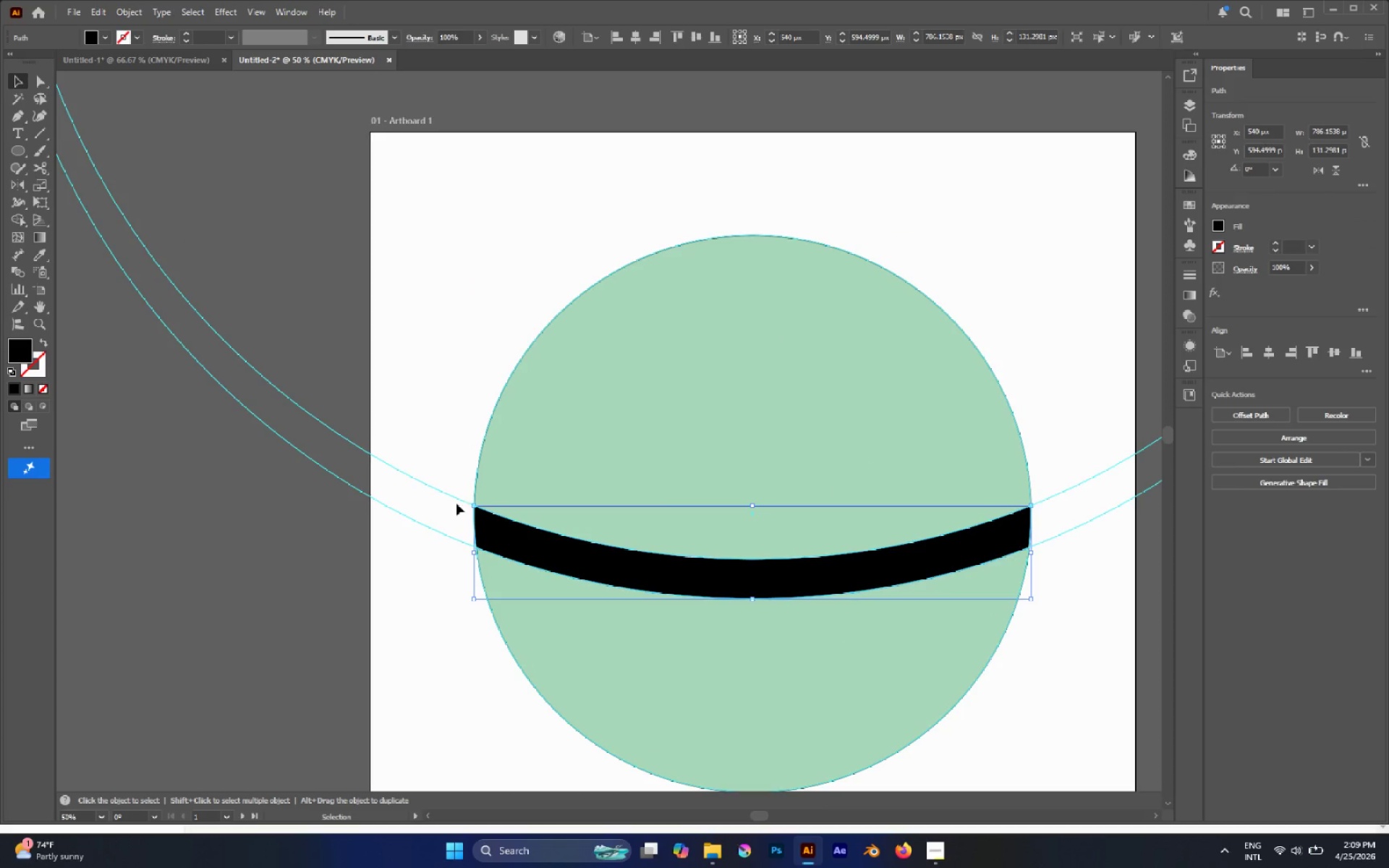 
key(A)
 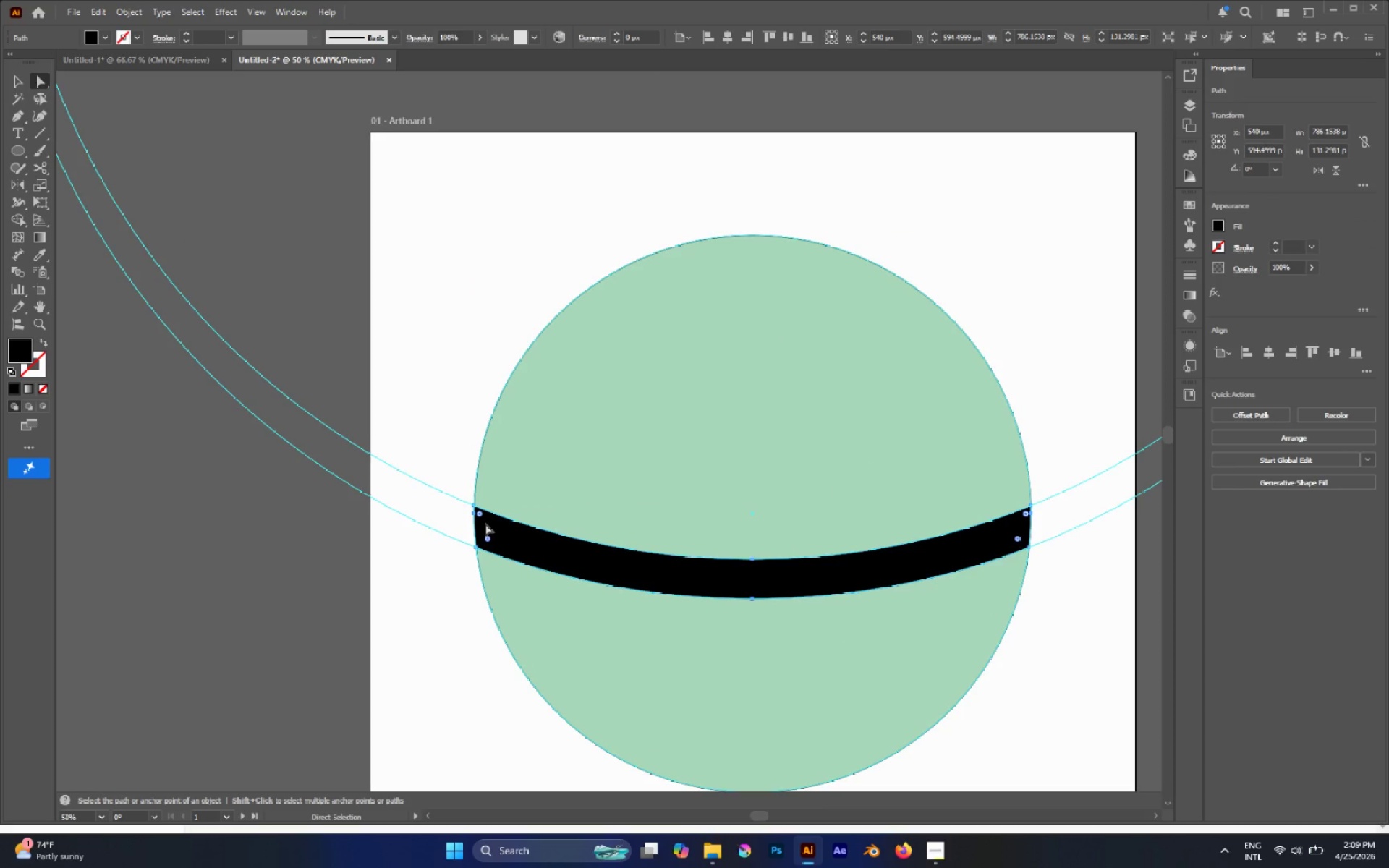 
hold_key(key=AltLeft, duration=0.47)
hold_key(key=AltLeft, duration=1.27)
scroll: coordinate [485, 524], scroll_direction: none, amount: 0.0
 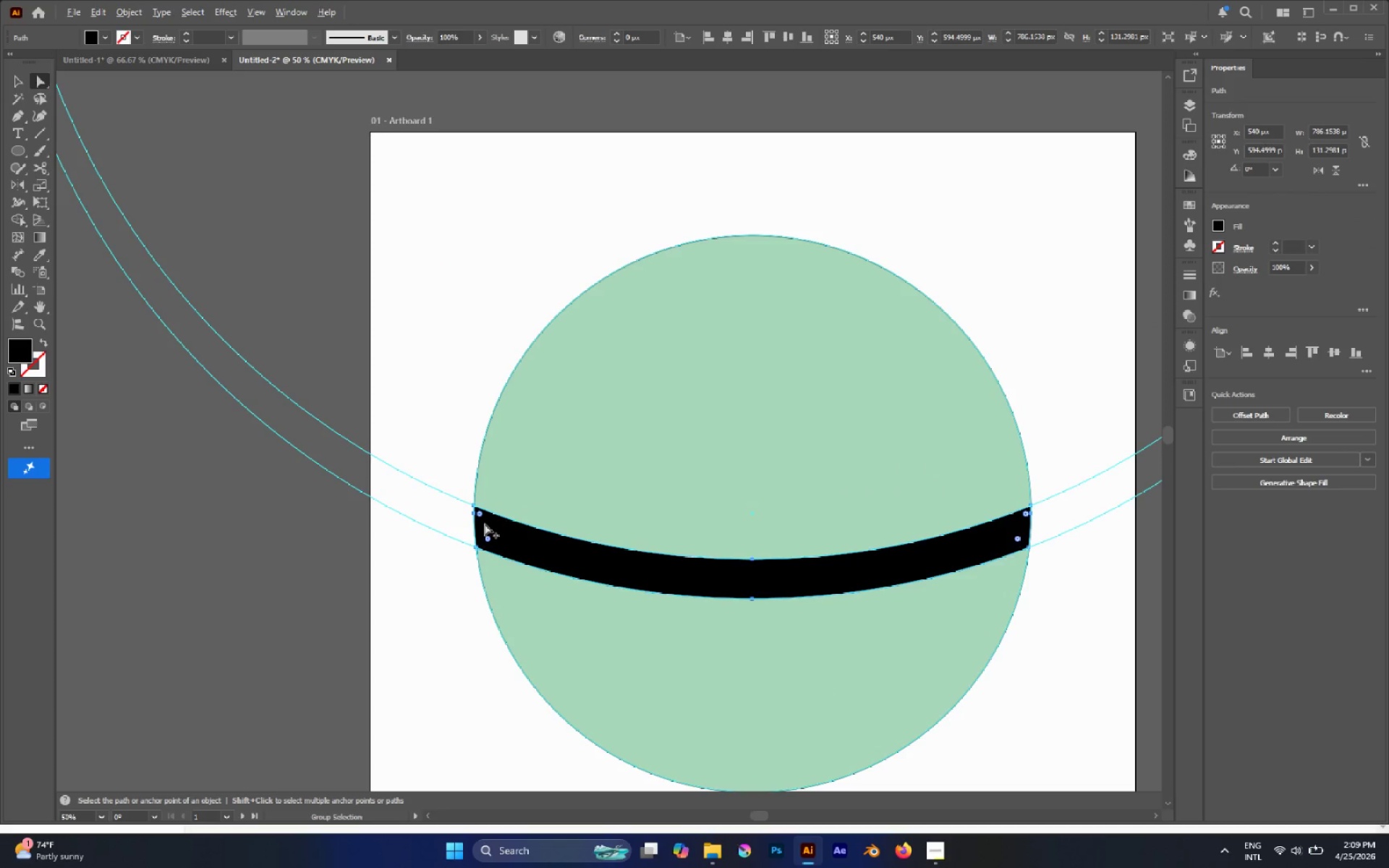 
scroll: coordinate [485, 524], scroll_direction: up, amount: 1.0
 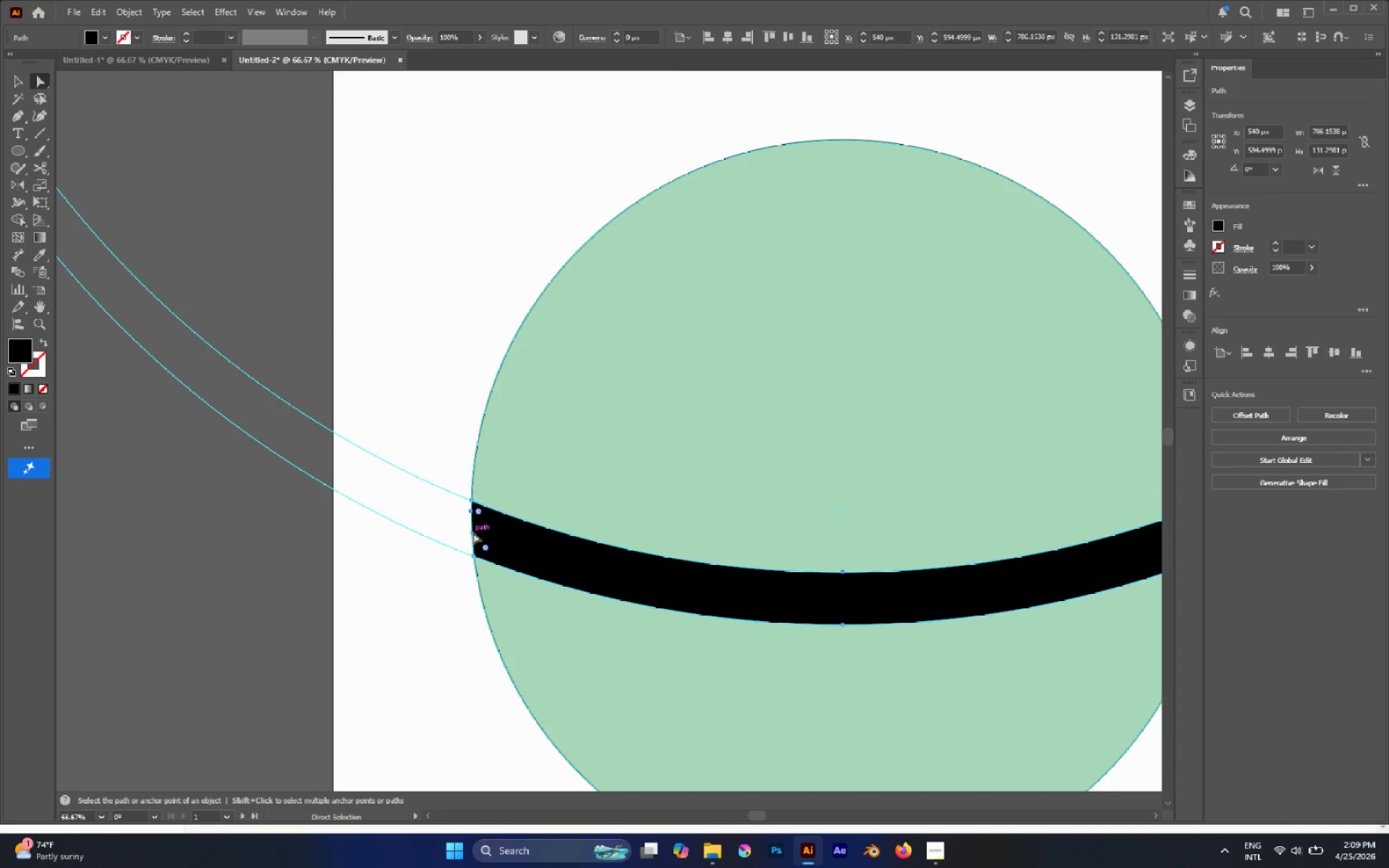 
left_click([473, 532])
 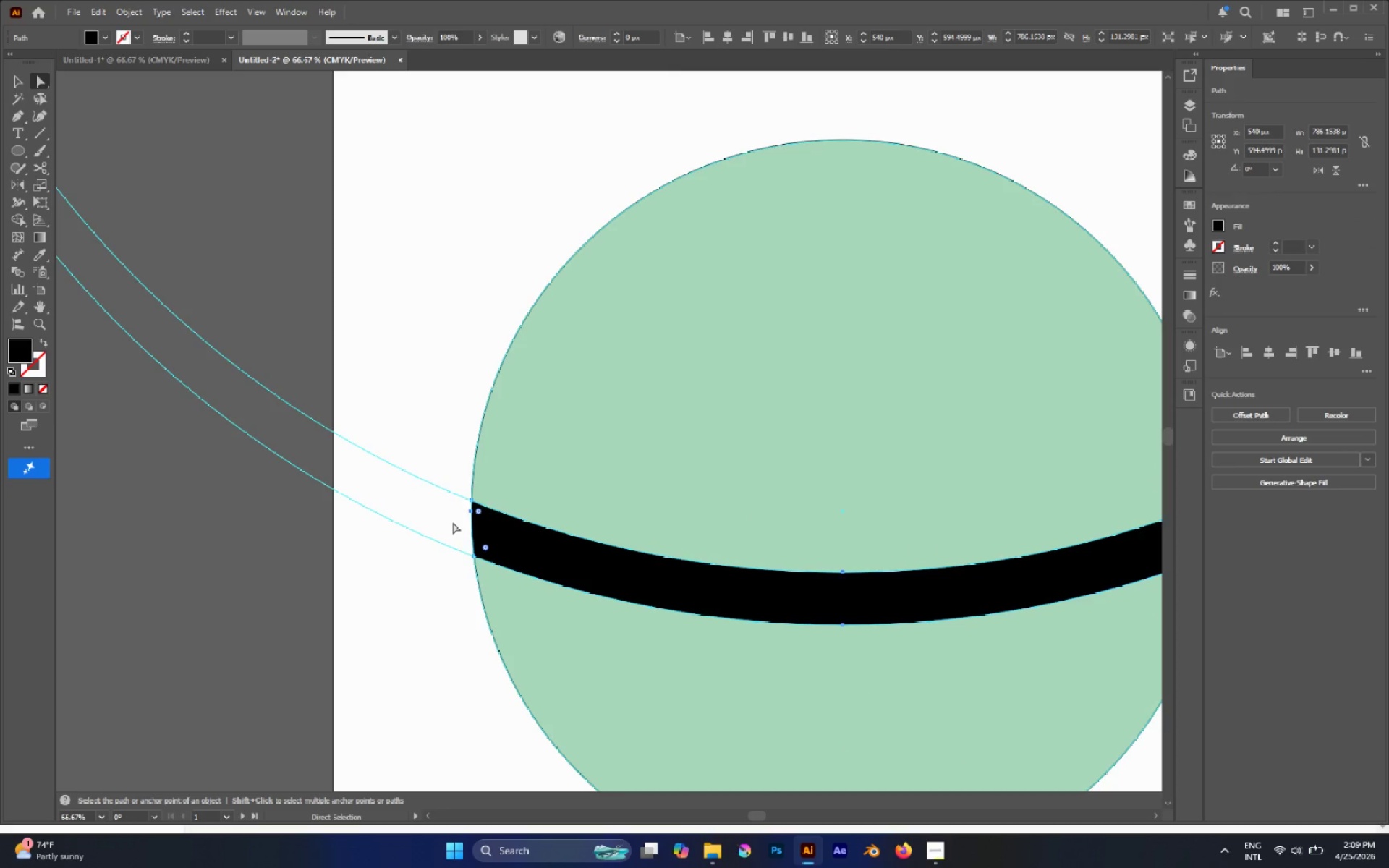 
left_click([453, 522])
 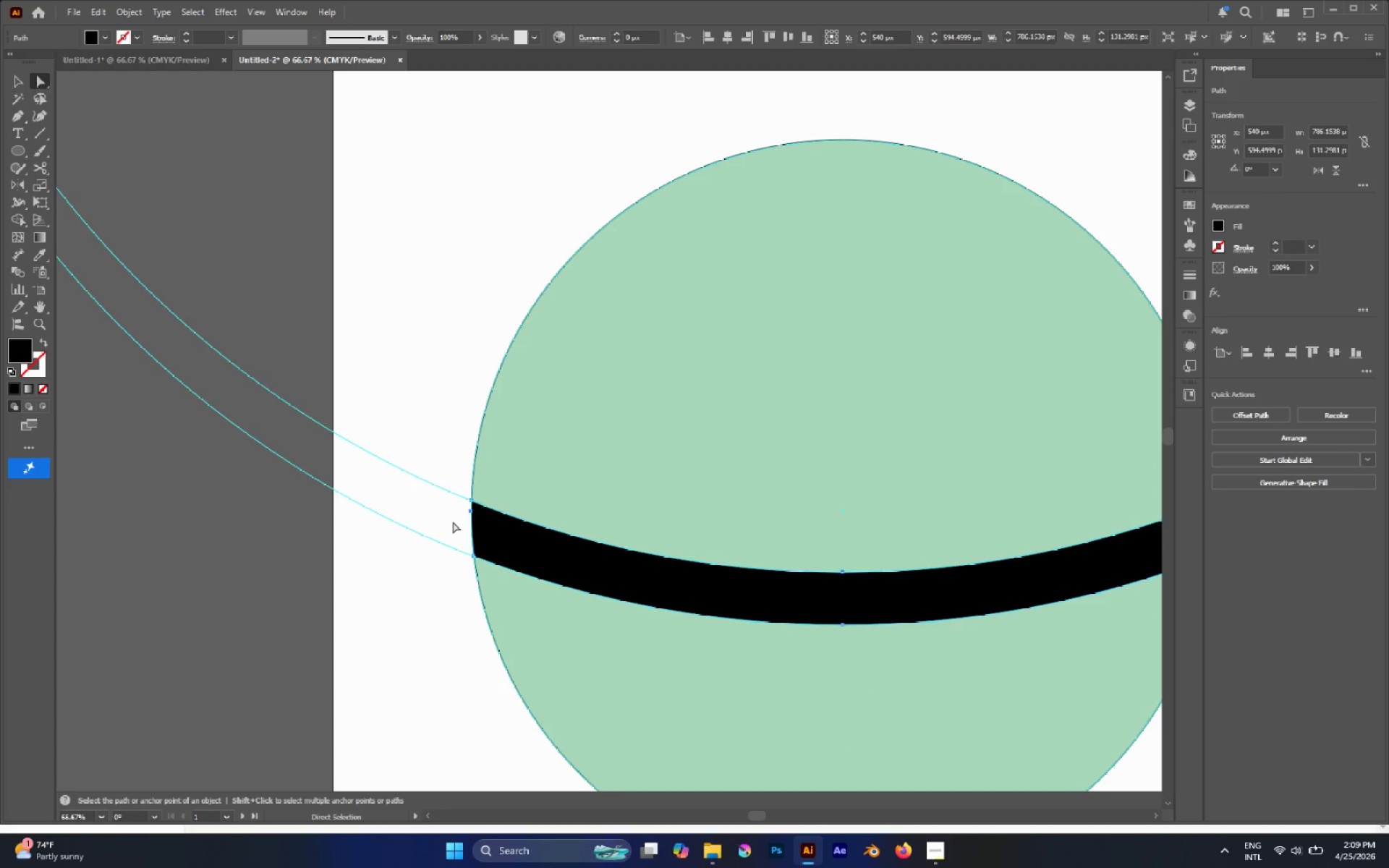 
hold_key(key=AltLeft, duration=0.47)
scroll: coordinate [453, 522], scroll_direction: up, amount: 3.0
 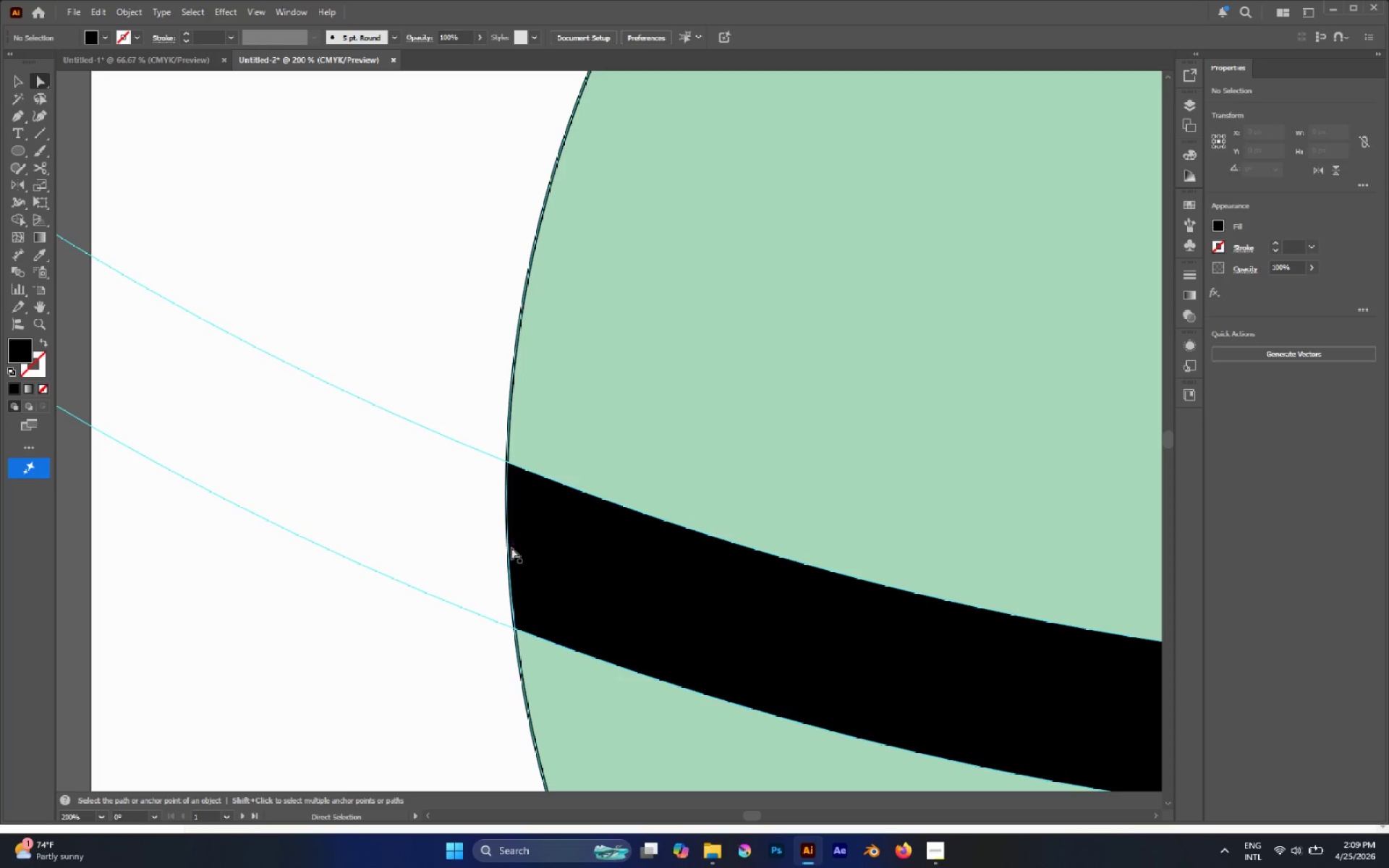 
left_click([510, 548])
 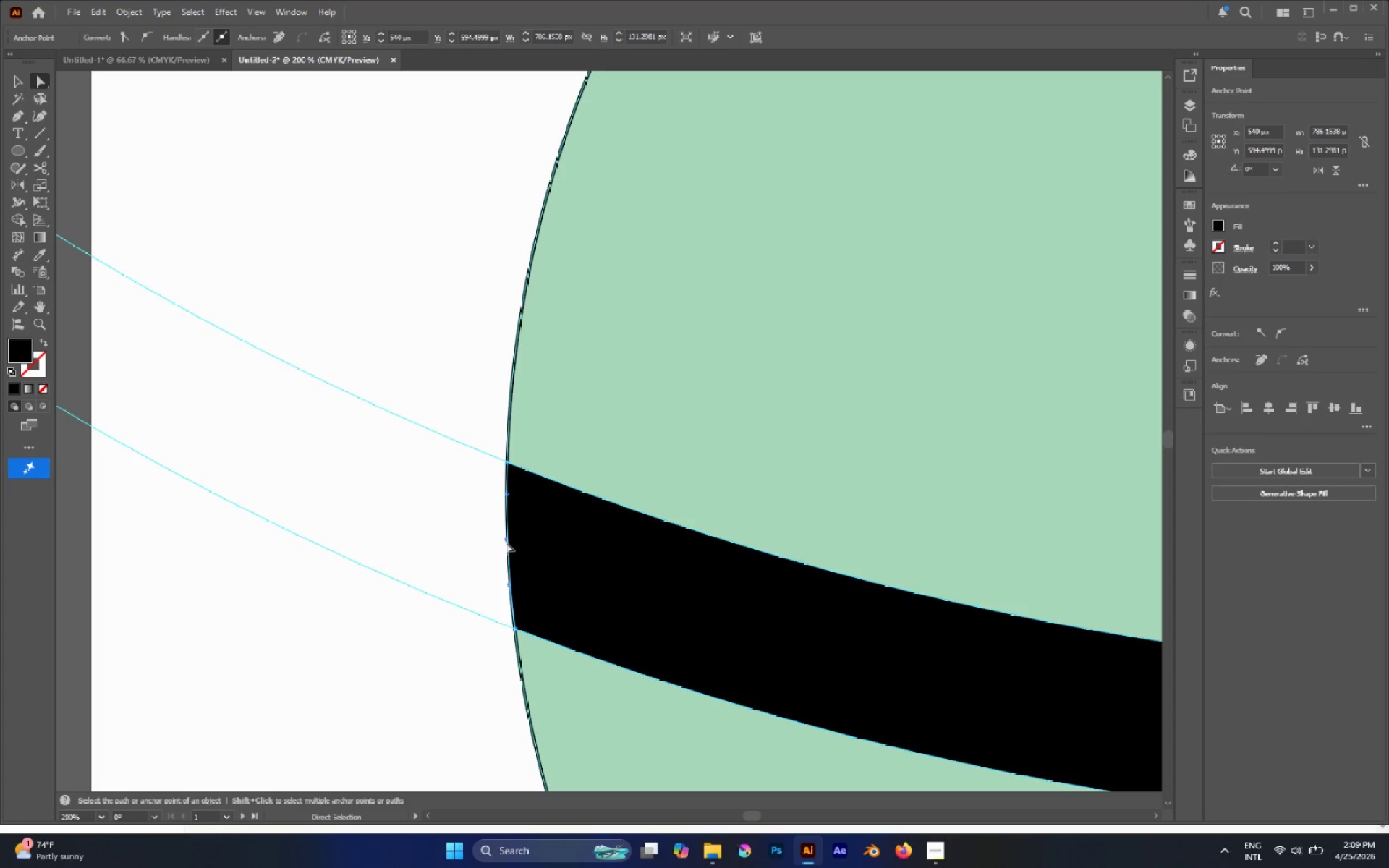 
left_click([506, 540])
 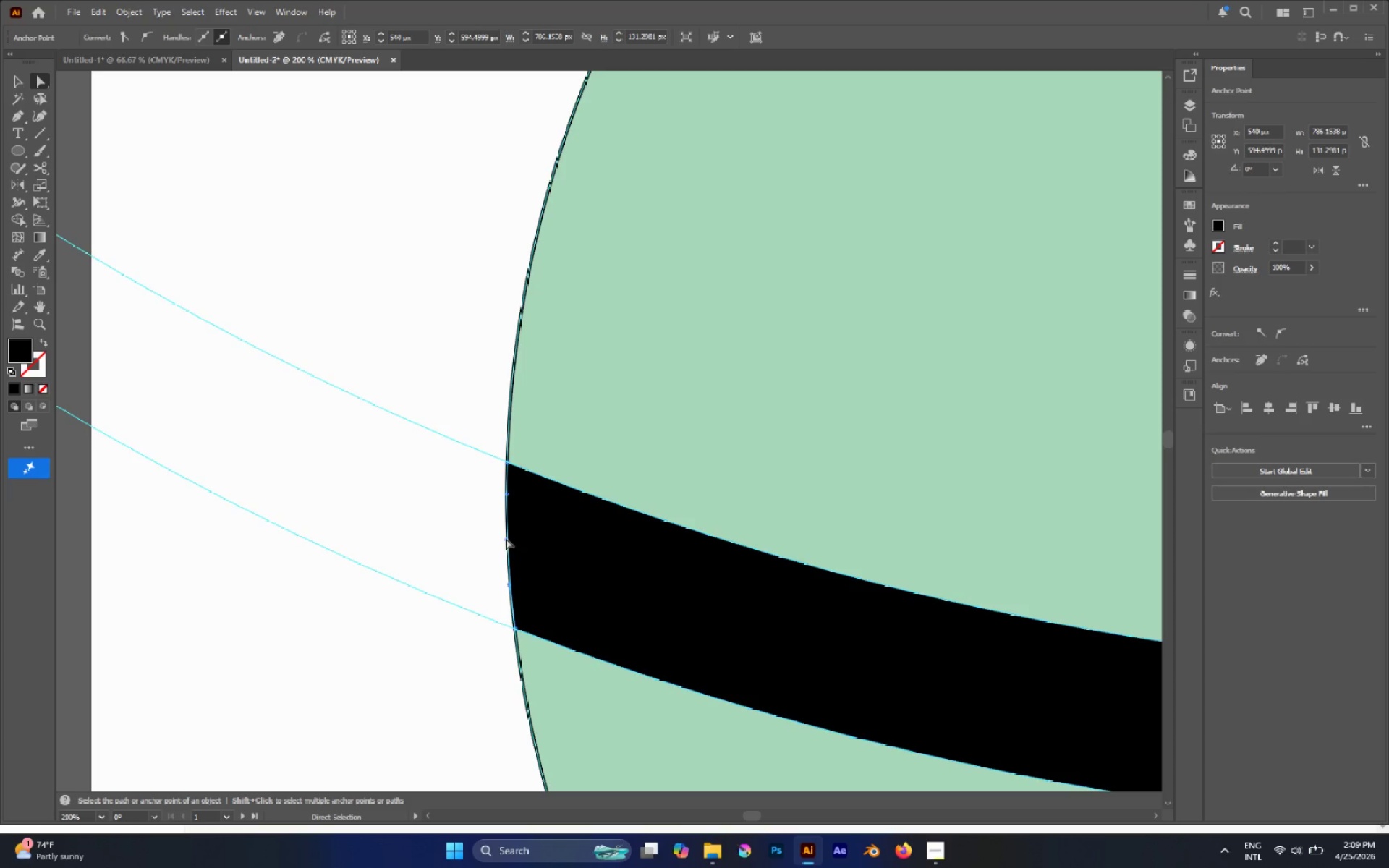 
left_click_drag(start_coordinate=[506, 538], to_coordinate=[494, 548])
 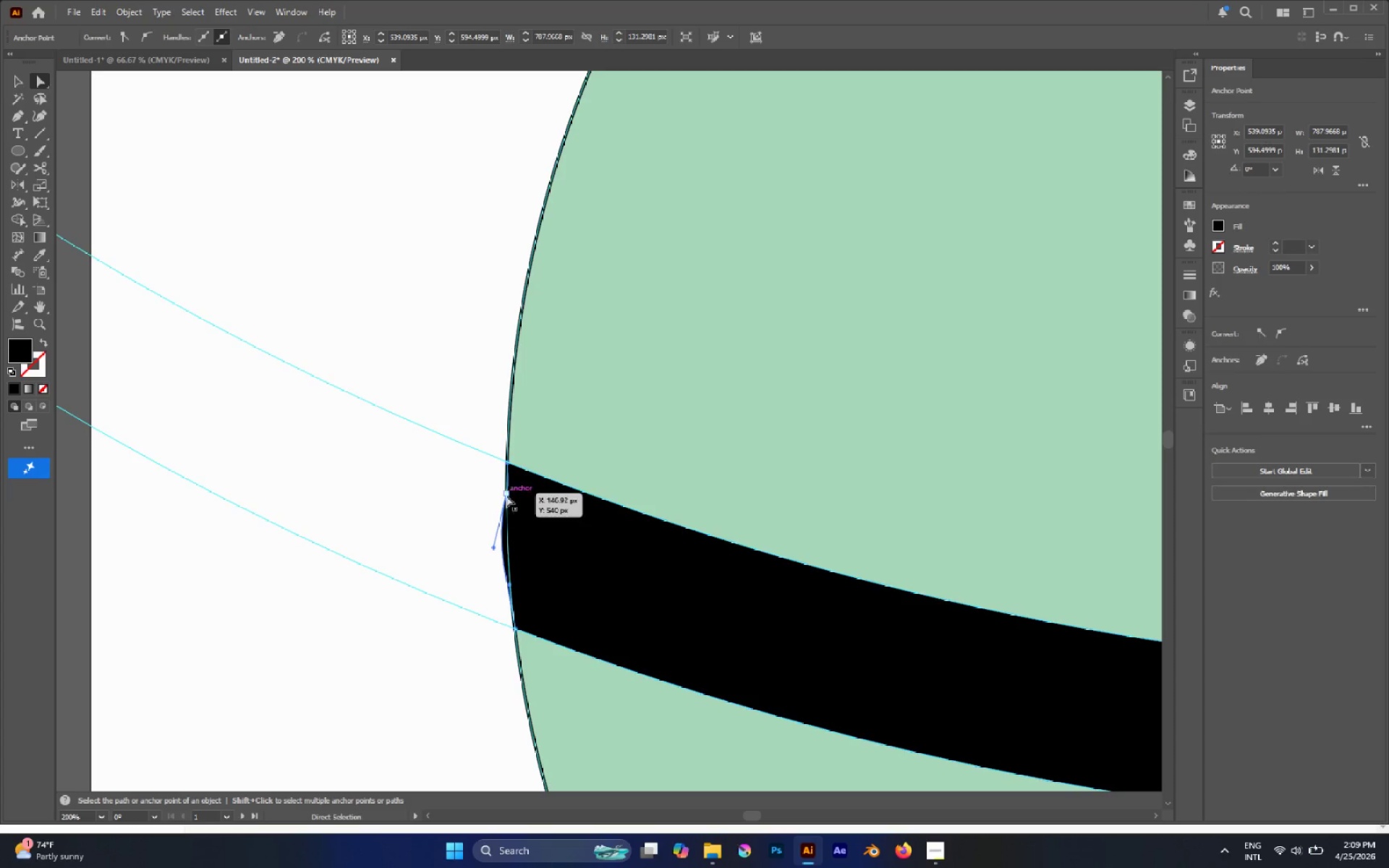 
left_click_drag(start_coordinate=[506, 495], to_coordinate=[497, 524])
 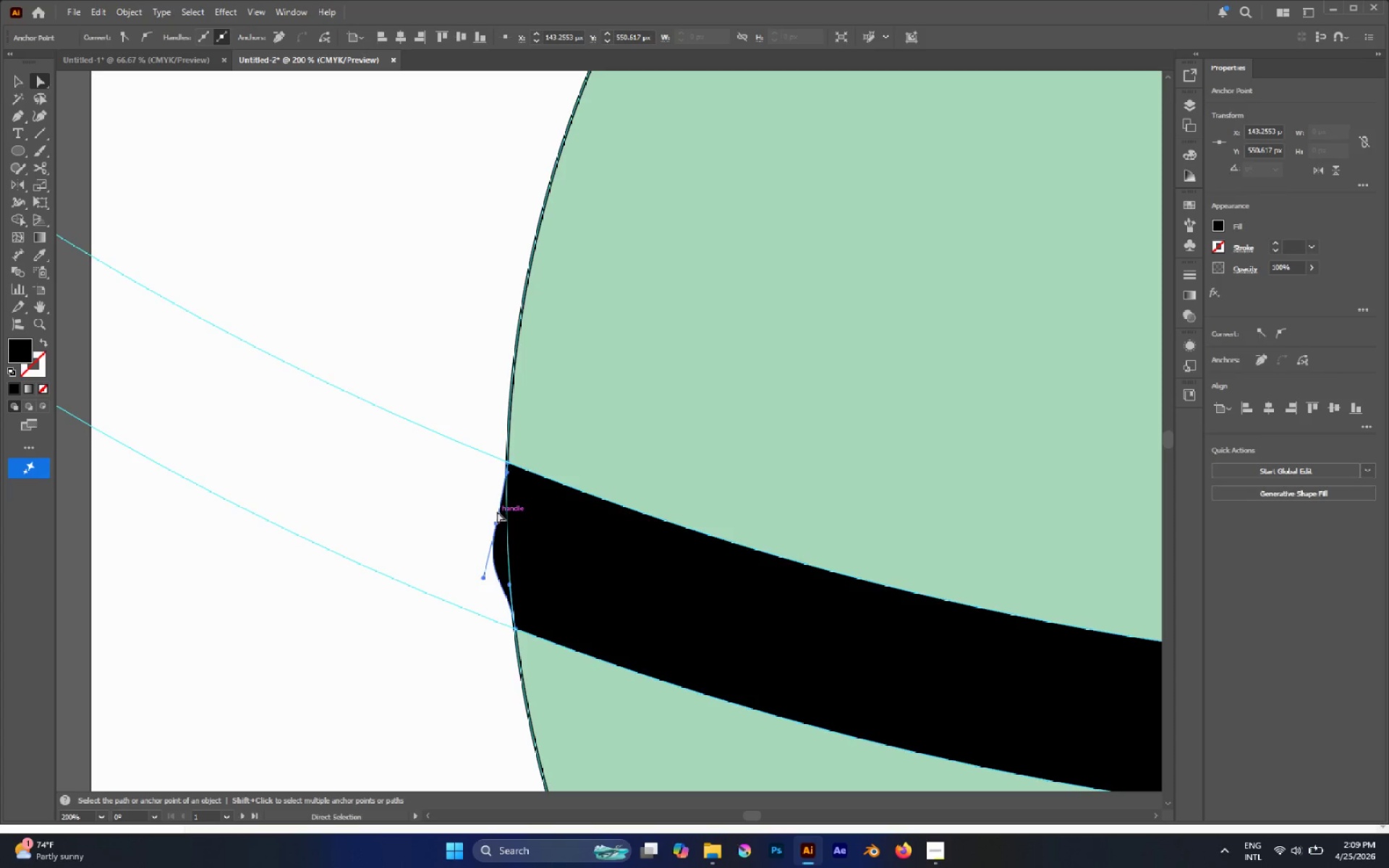 
left_click_drag(start_coordinate=[497, 511], to_coordinate=[497, 491])
 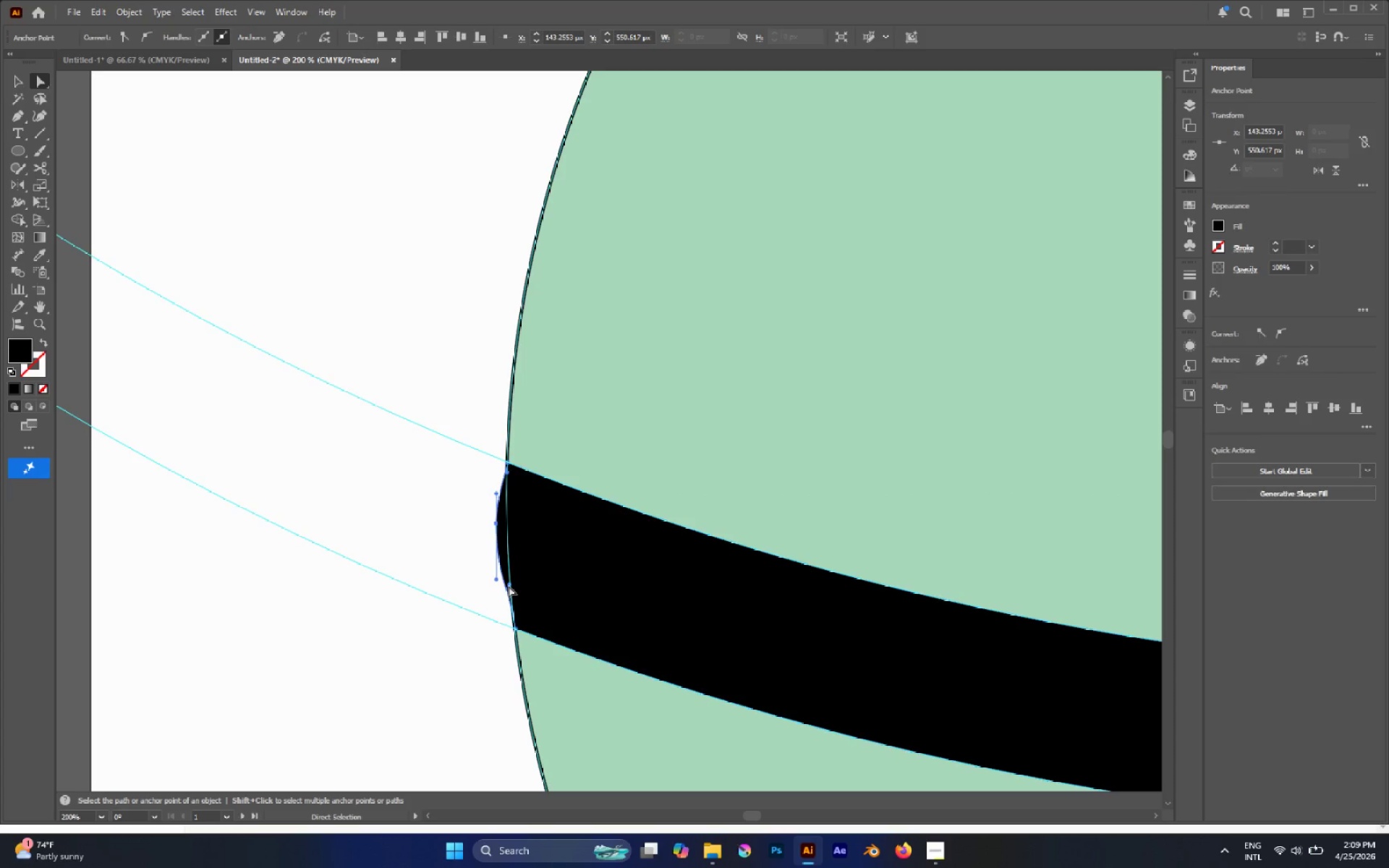 
left_click_drag(start_coordinate=[509, 585], to_coordinate=[504, 601])
 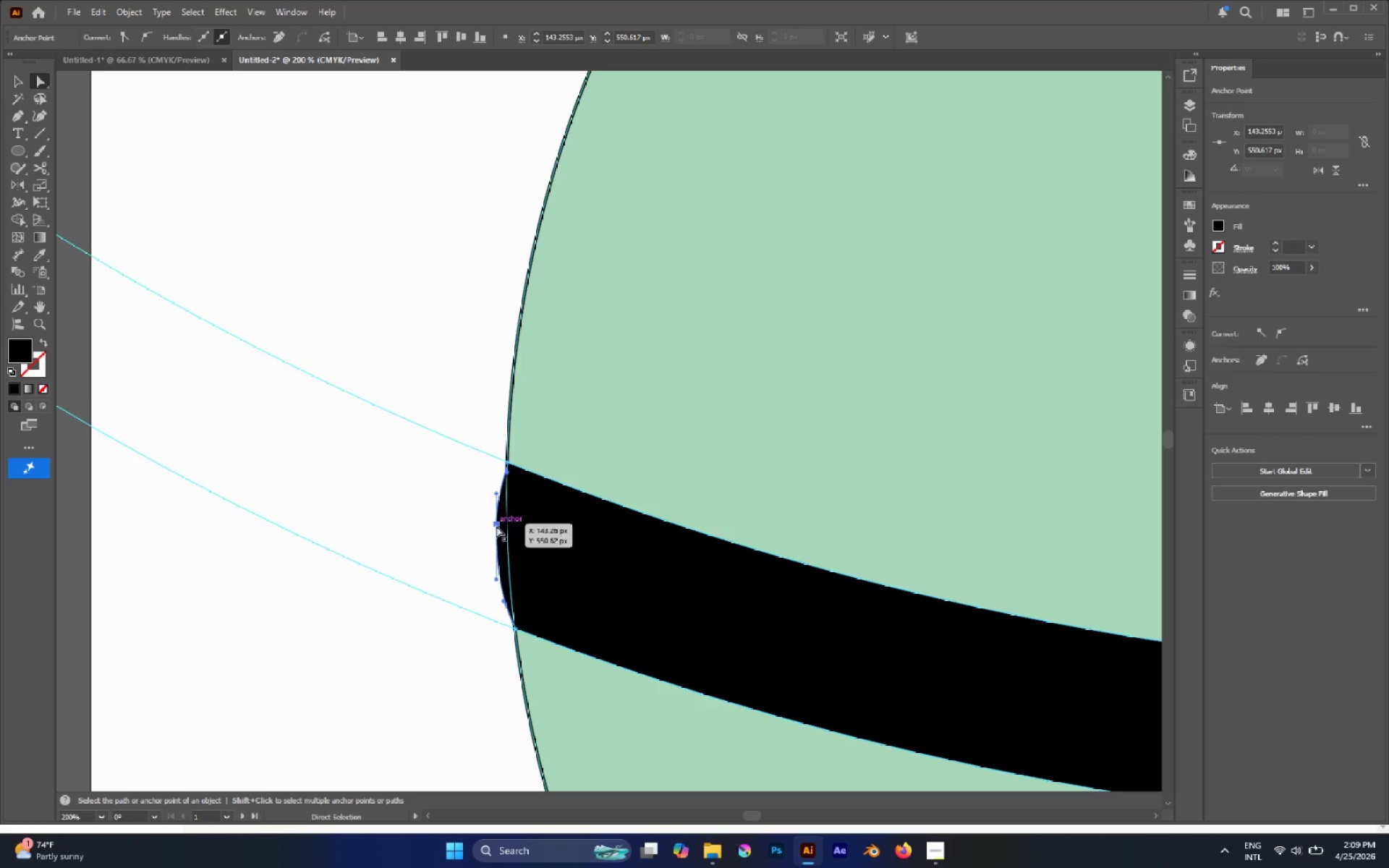 
left_click_drag(start_coordinate=[496, 525], to_coordinate=[497, 536])
 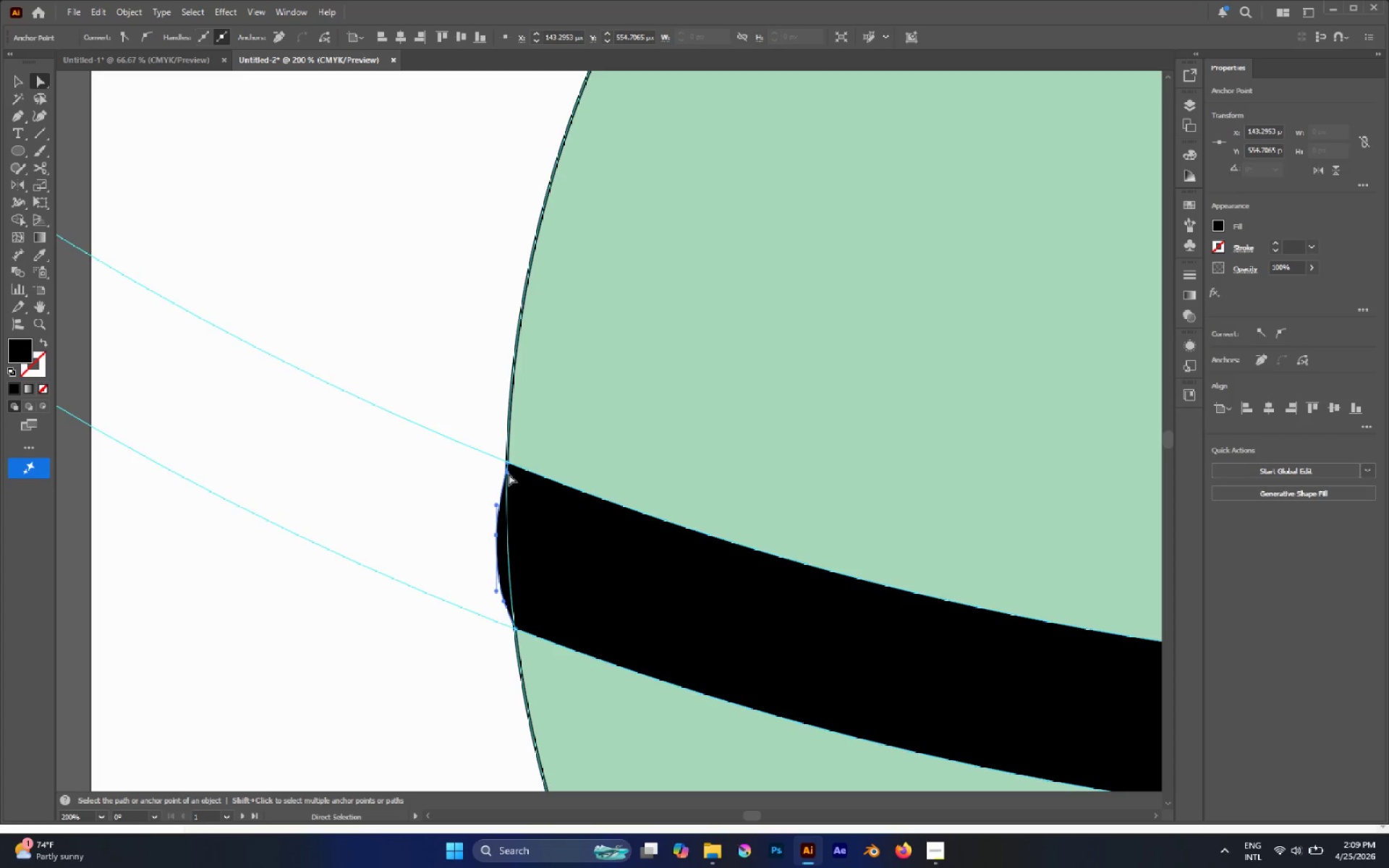 
left_click_drag(start_coordinate=[508, 473], to_coordinate=[497, 491])
 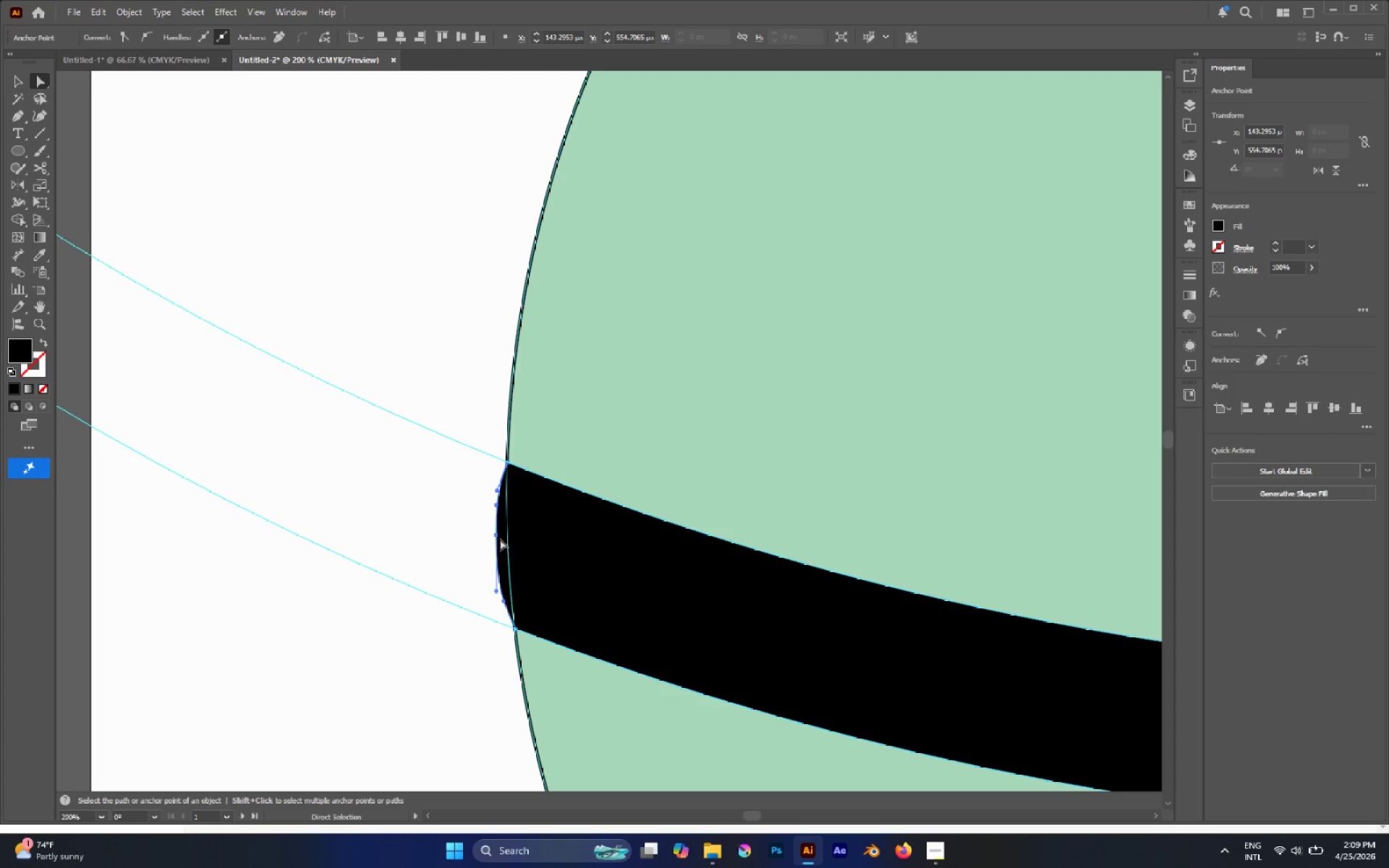 
left_click([498, 535])
 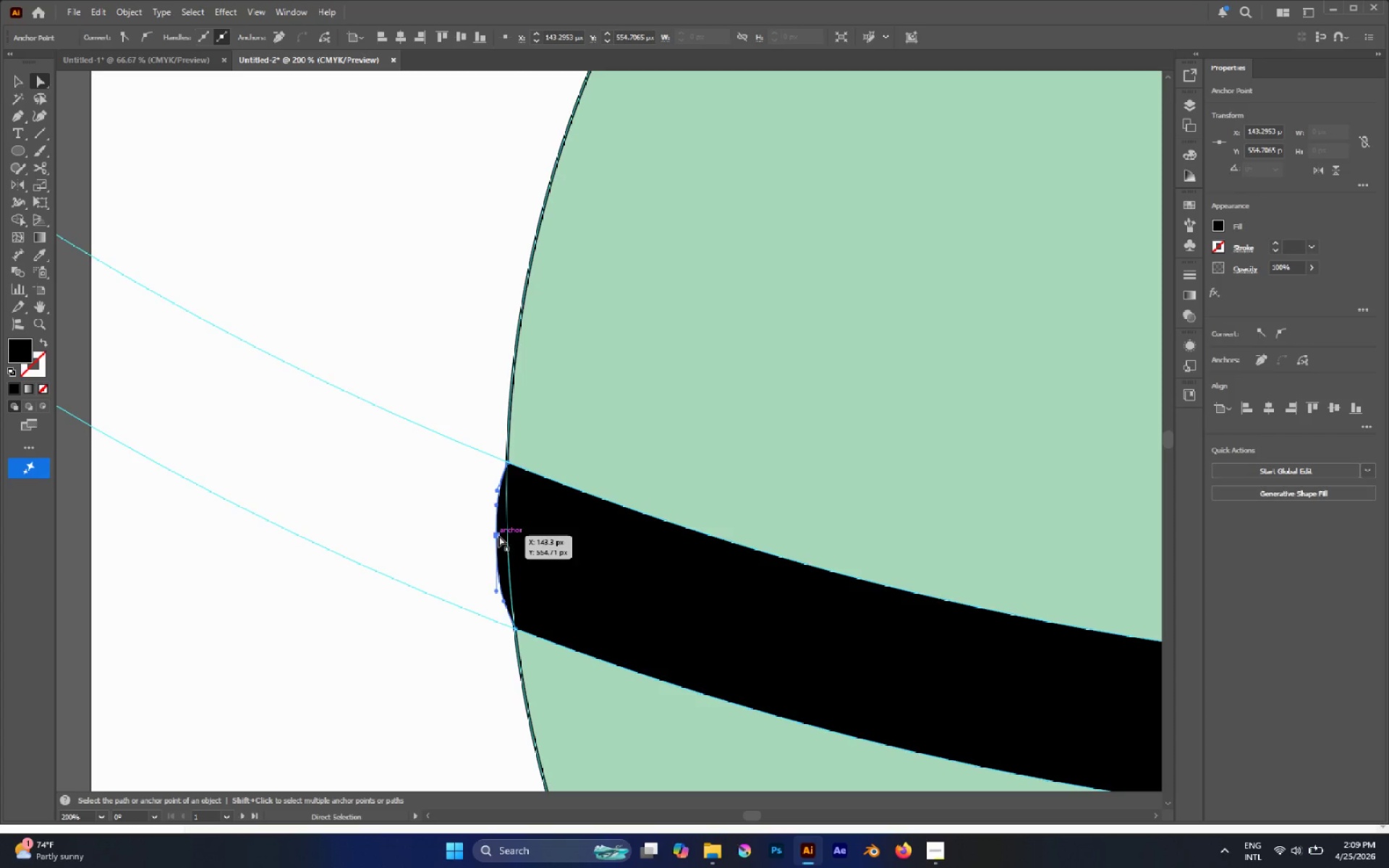 
key(S)
 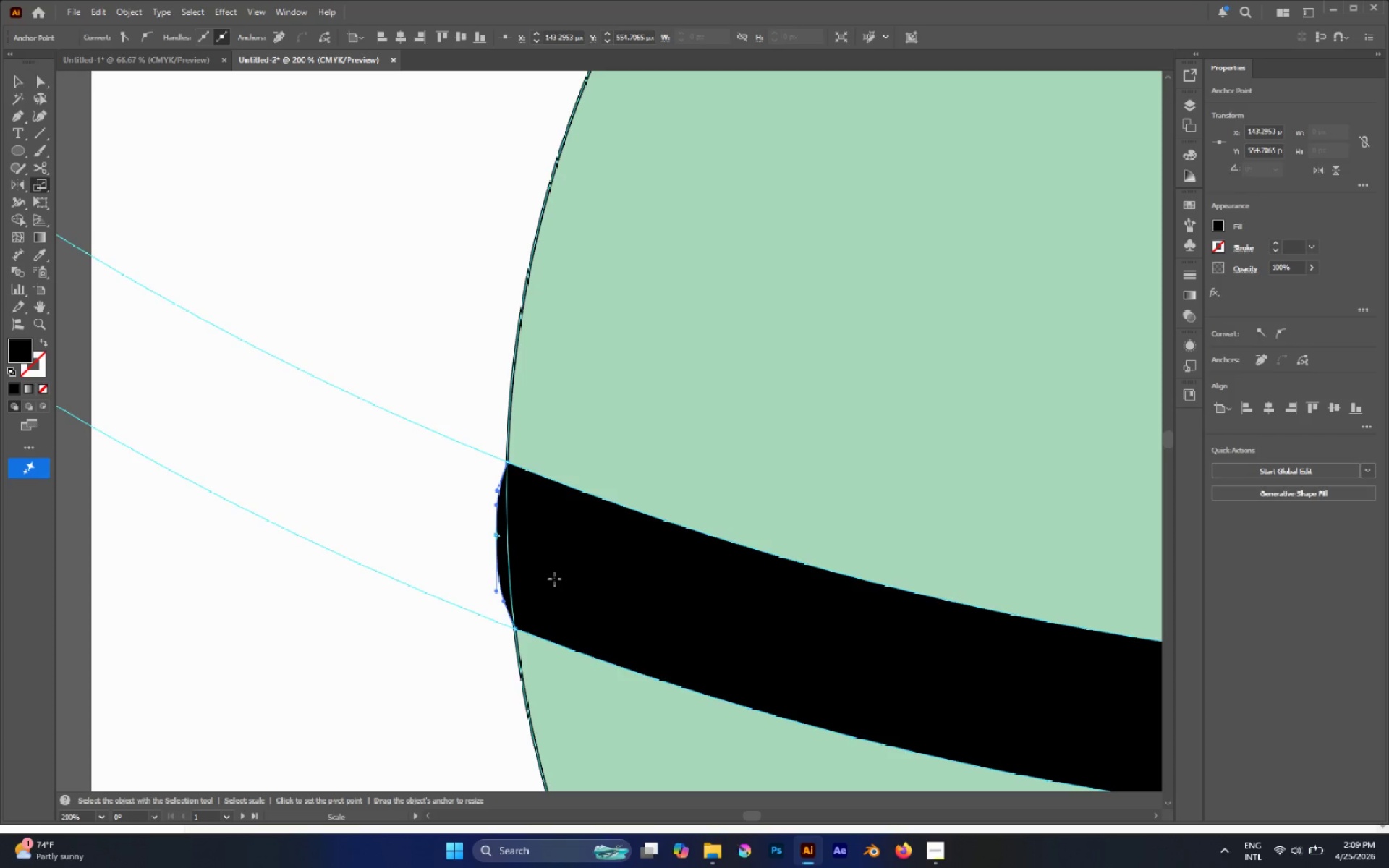 
left_click_drag(start_coordinate=[554, 579], to_coordinate=[526, 557])
 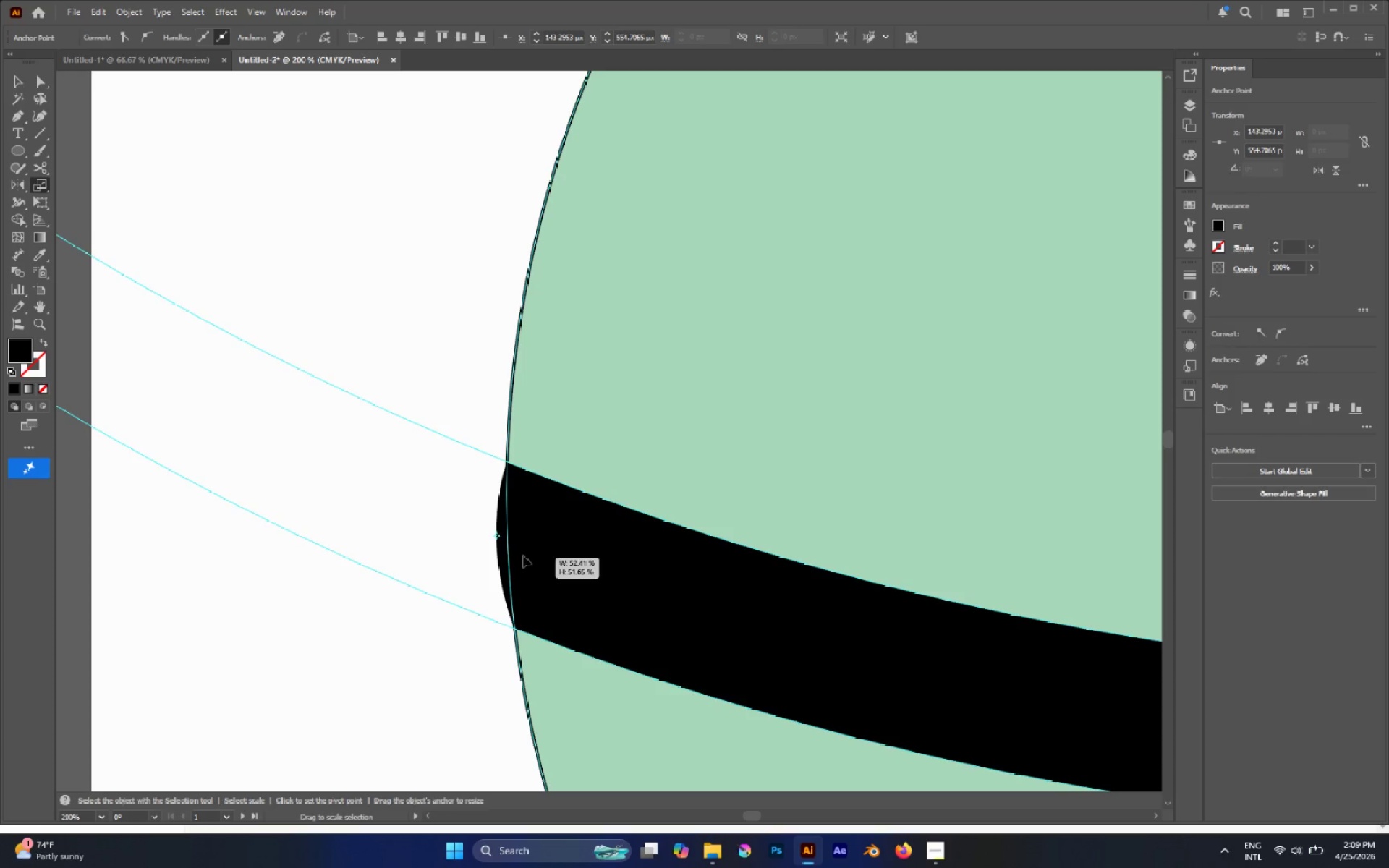 
key(A)
 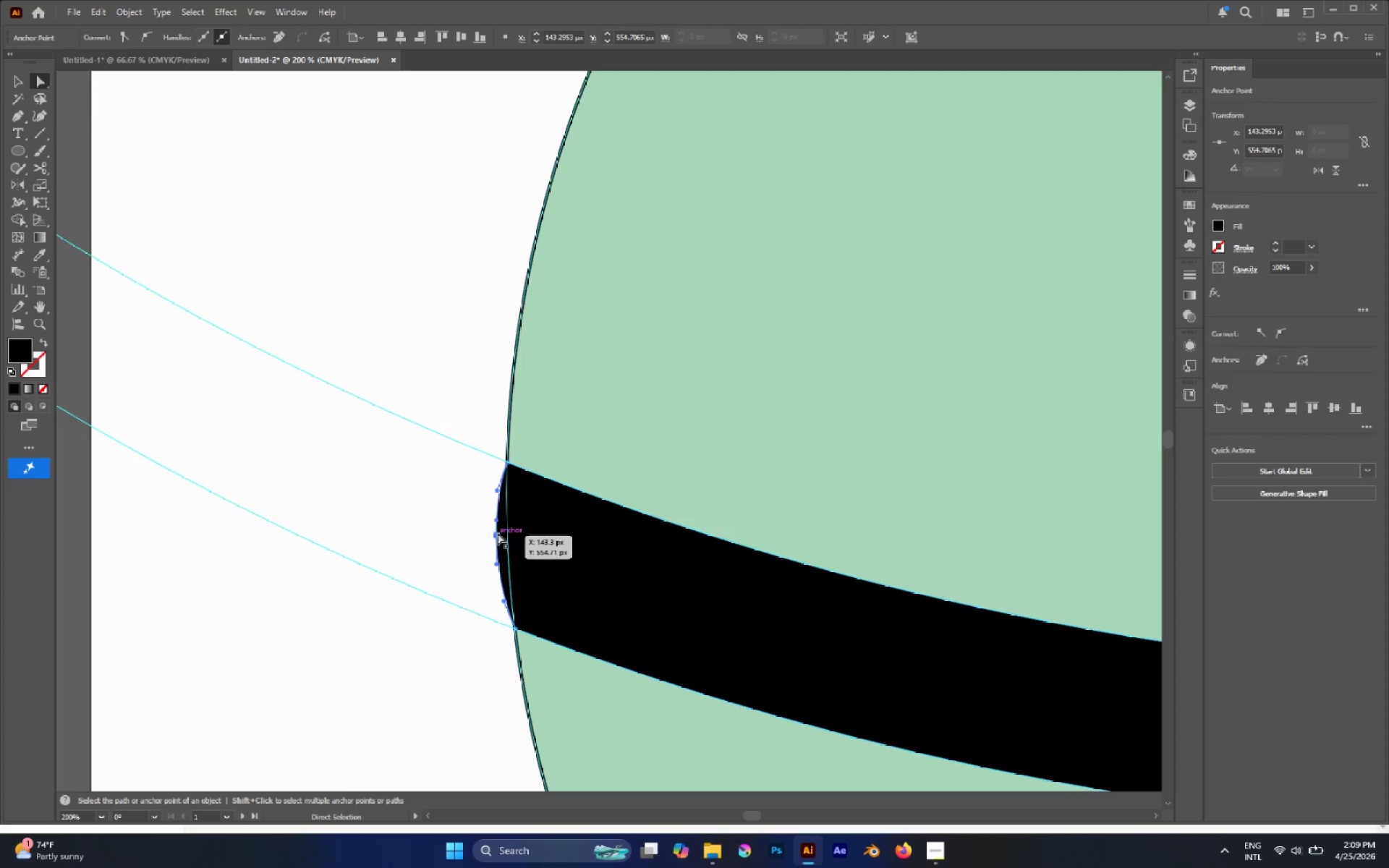 
left_click_drag(start_coordinate=[498, 534], to_coordinate=[491, 539])
 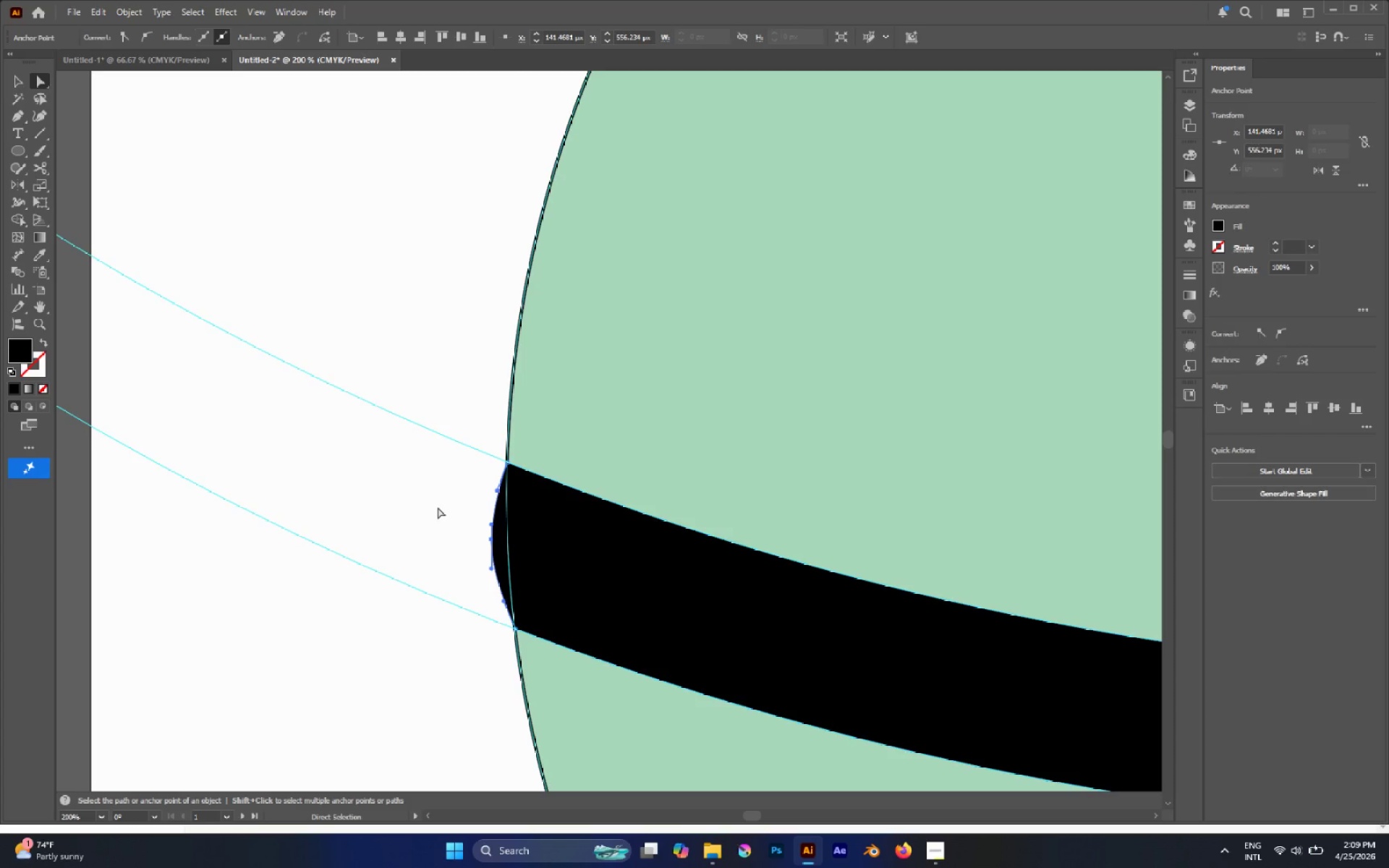 
wait(11.36)
 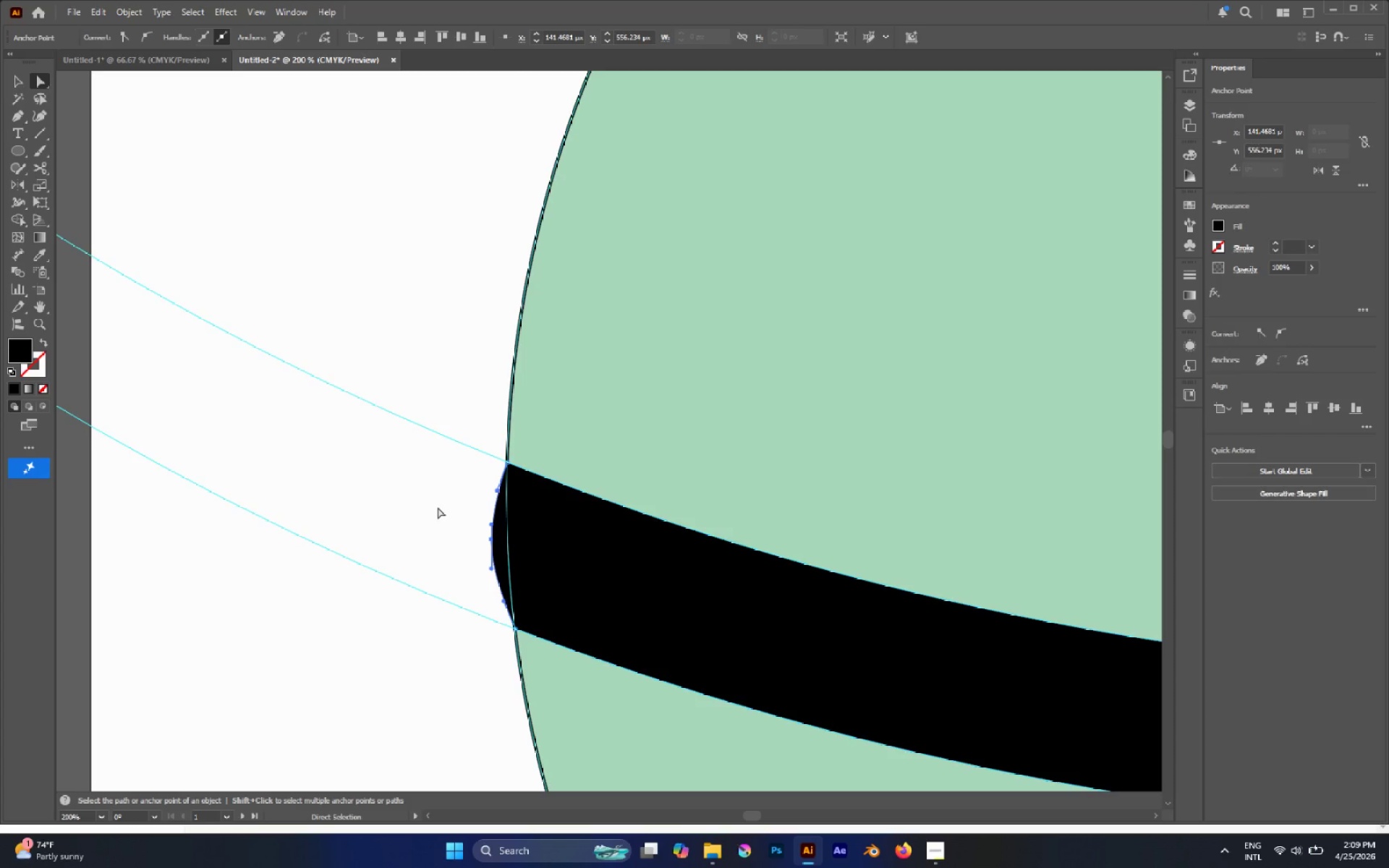 
left_click([492, 540])
 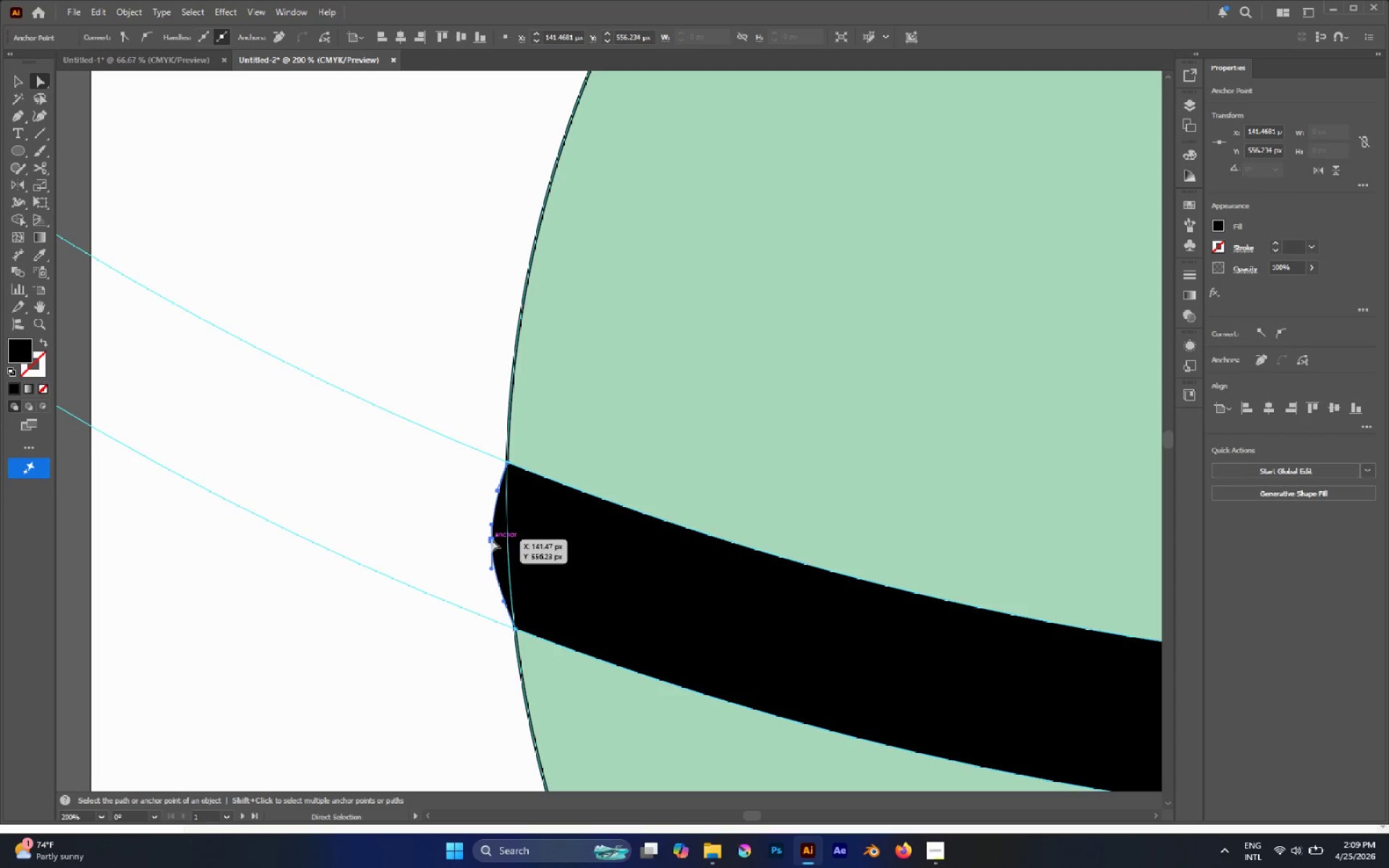 
left_click_drag(start_coordinate=[491, 540], to_coordinate=[483, 545])
 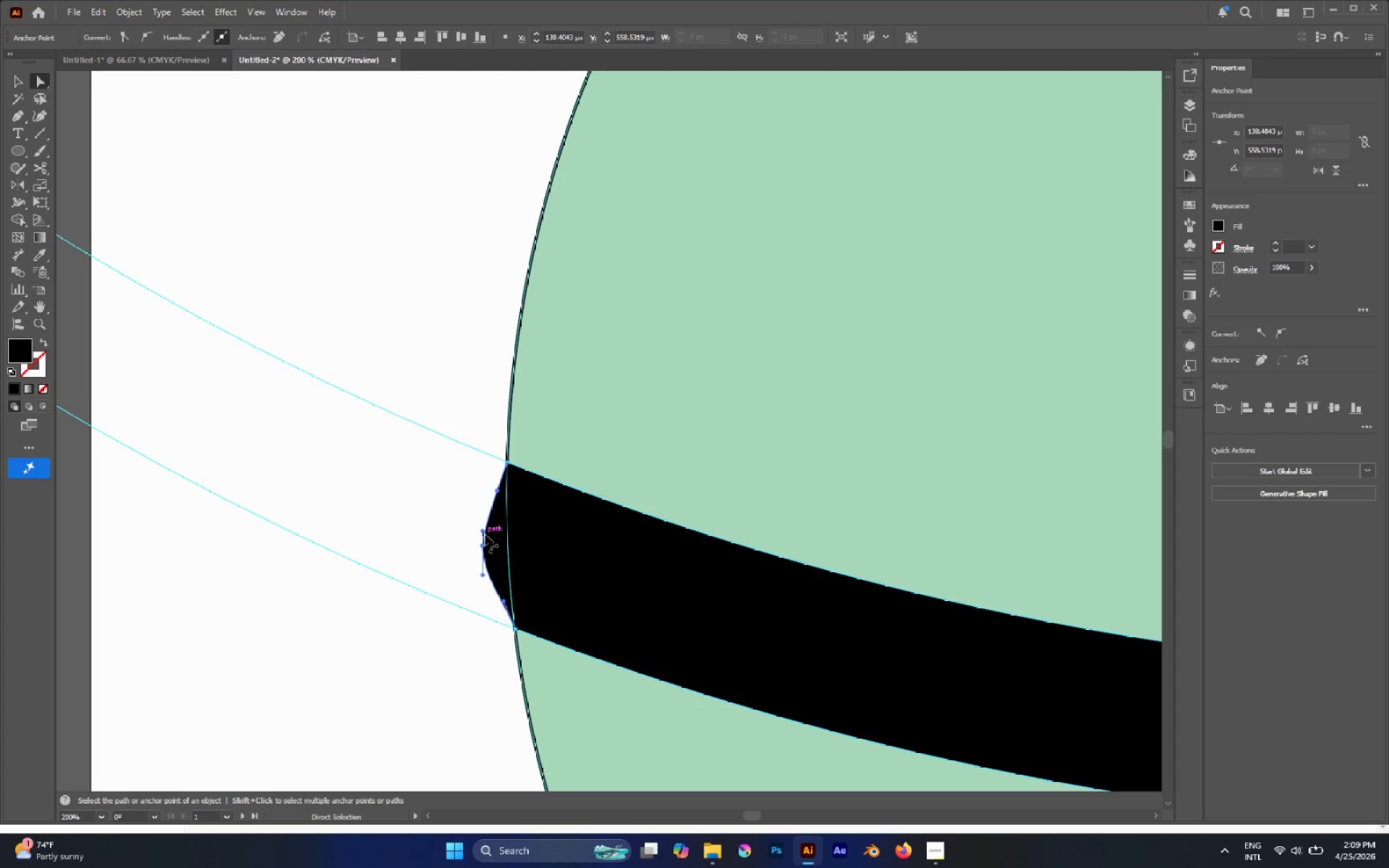 
left_click_drag(start_coordinate=[485, 532], to_coordinate=[483, 503])
 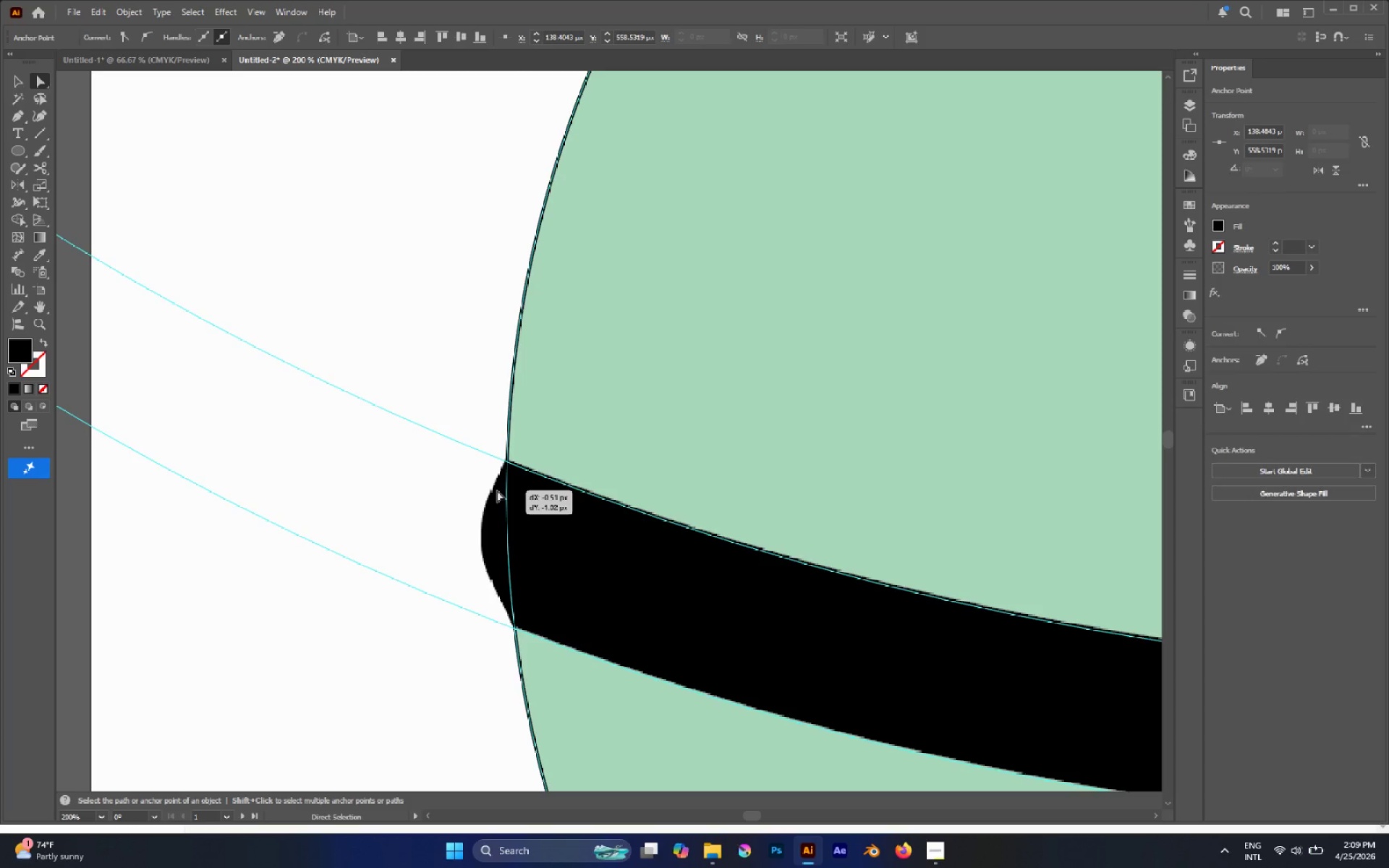 
key(Control+Z)
 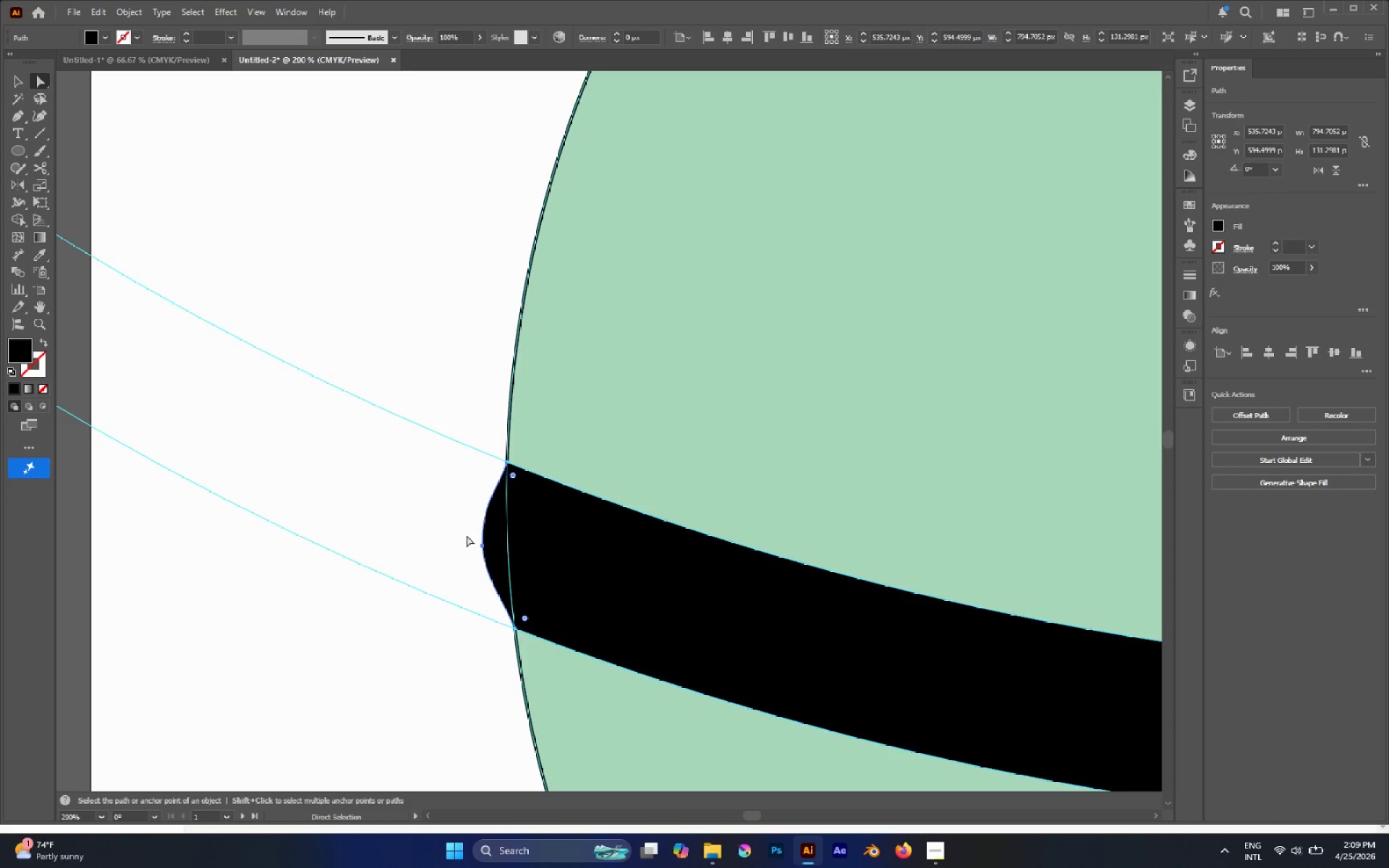 
left_click([483, 545])
 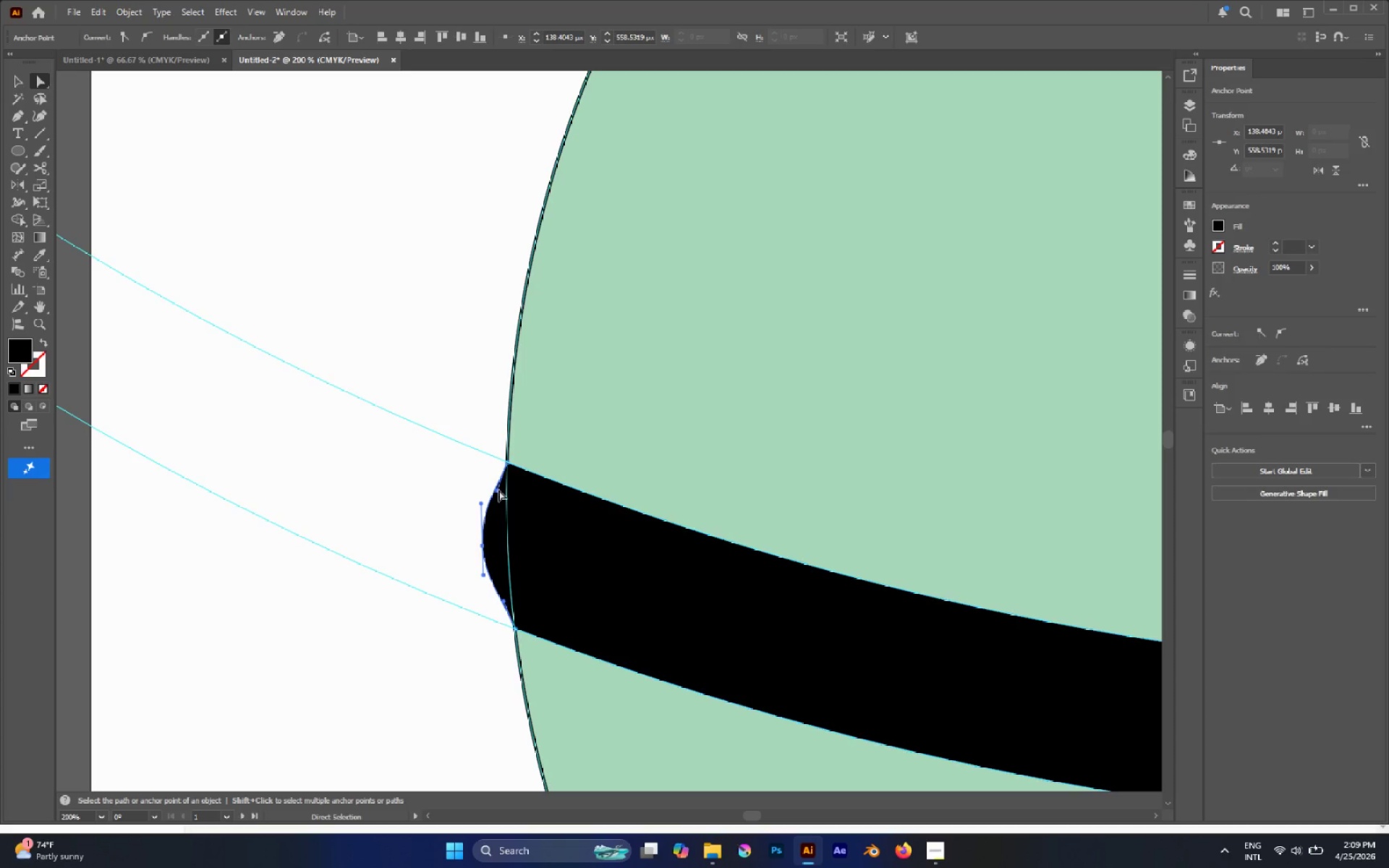 
left_click_drag(start_coordinate=[498, 490], to_coordinate=[490, 485])
 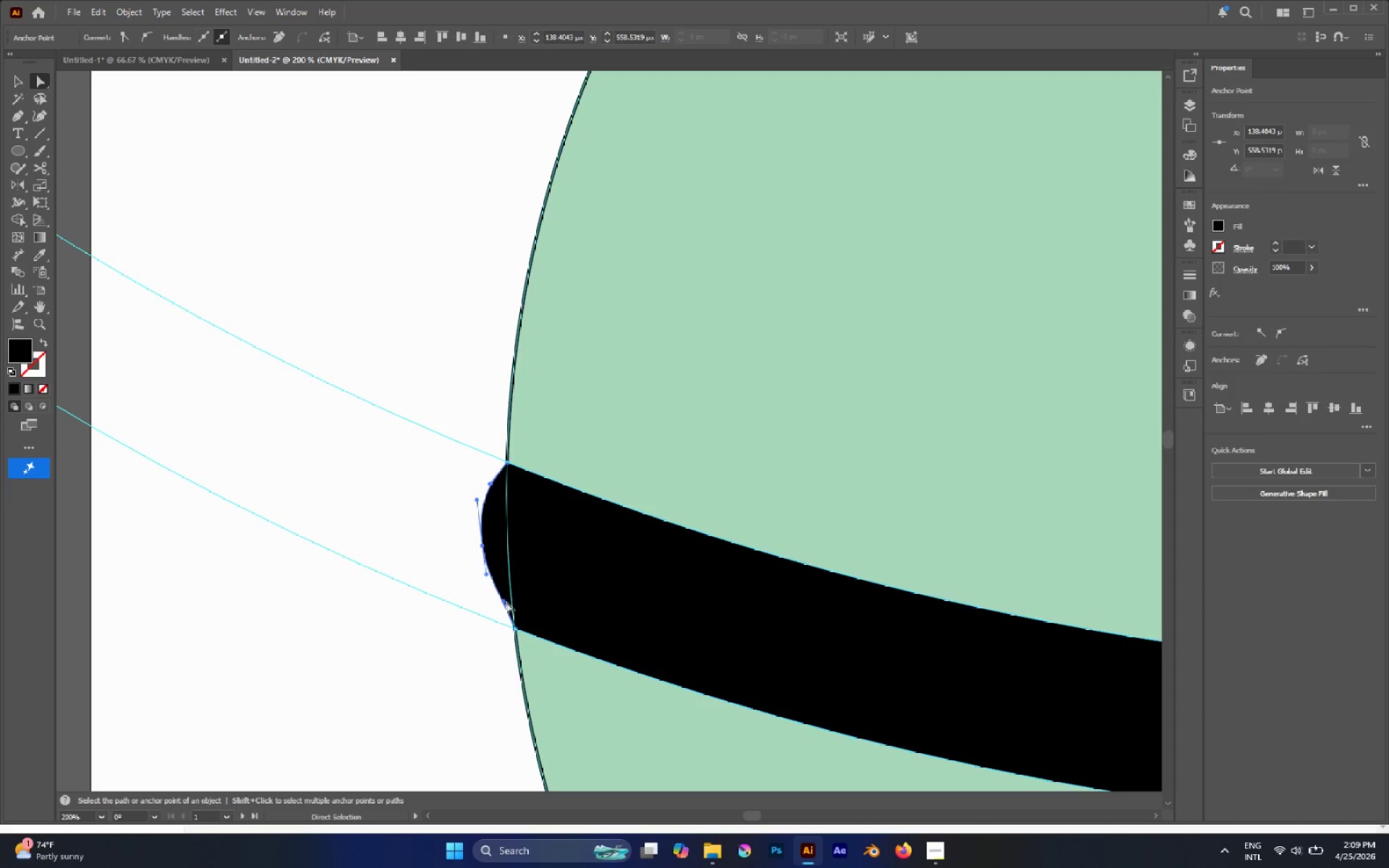 
left_click_drag(start_coordinate=[506, 602], to_coordinate=[497, 600])
 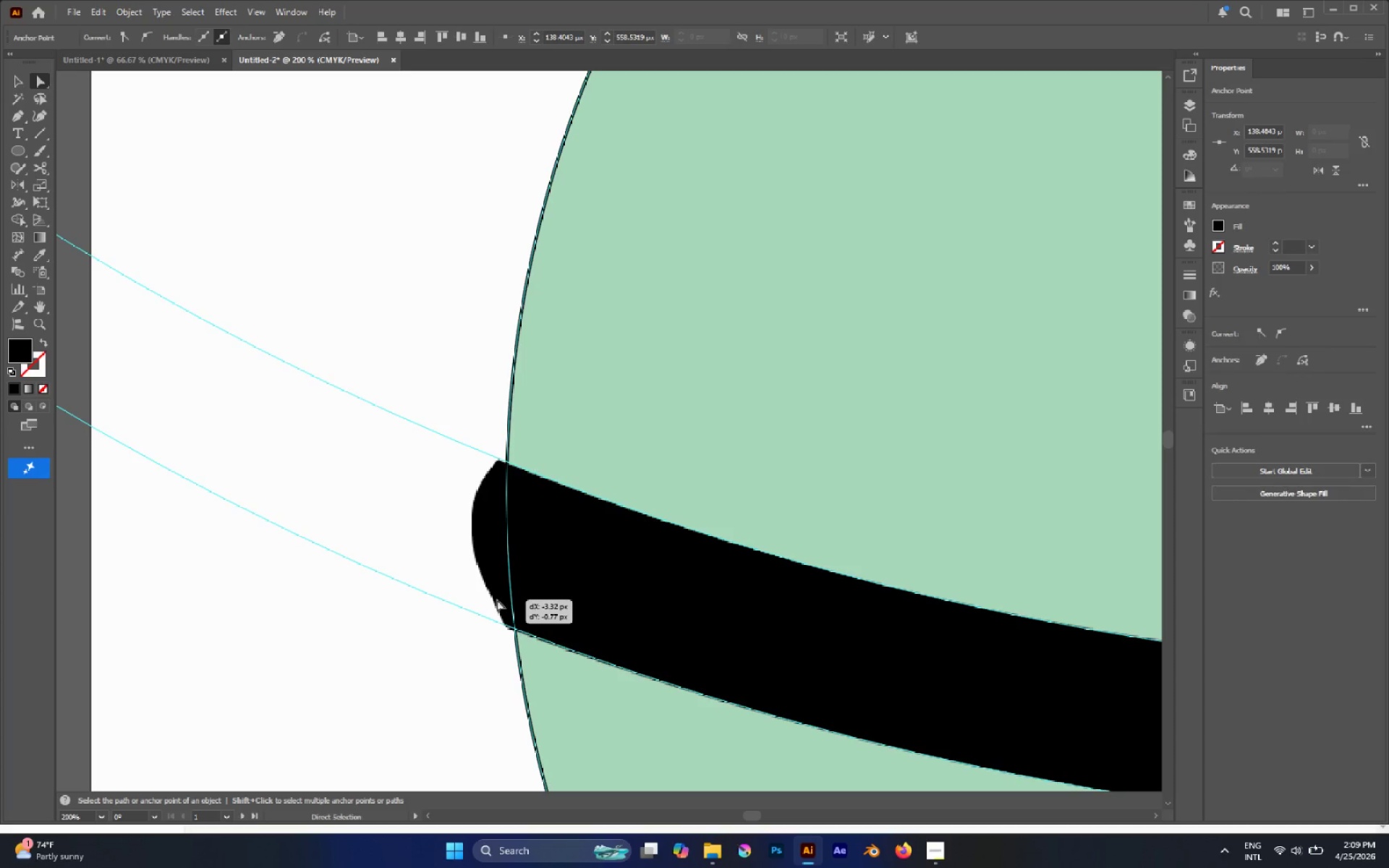 
key(Control+Z)
 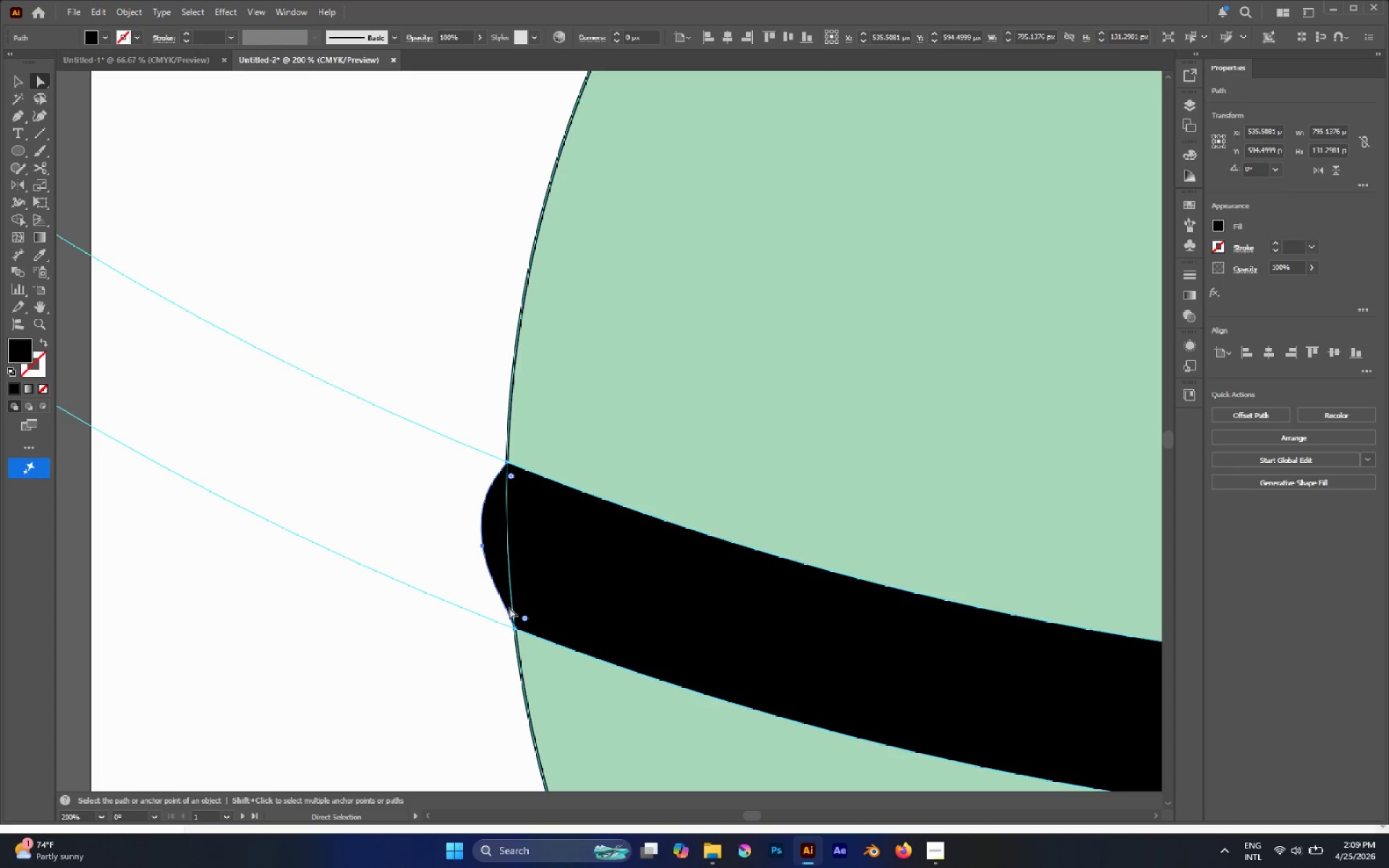 
left_click([509, 608])
 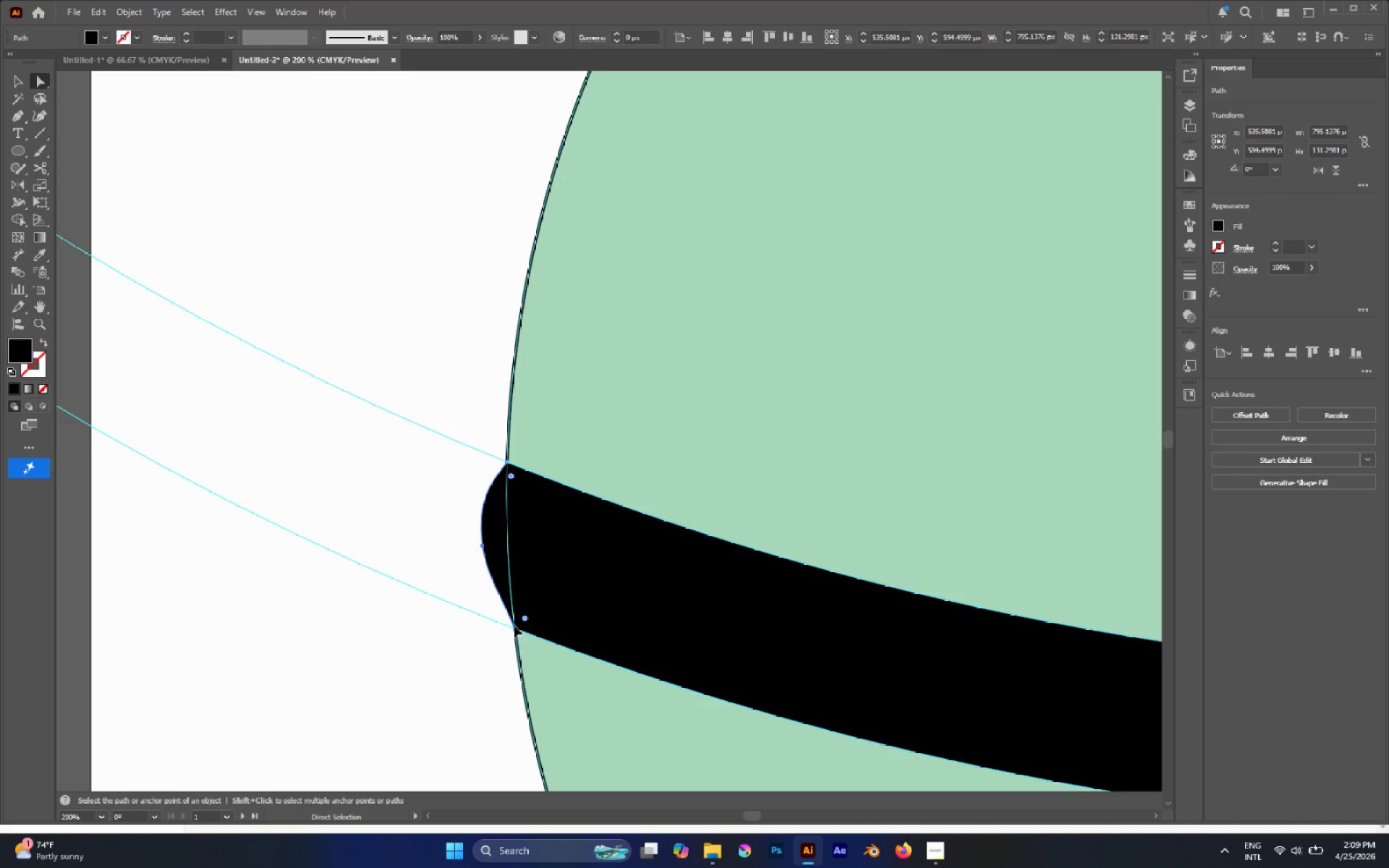 
double_click([514, 629])
 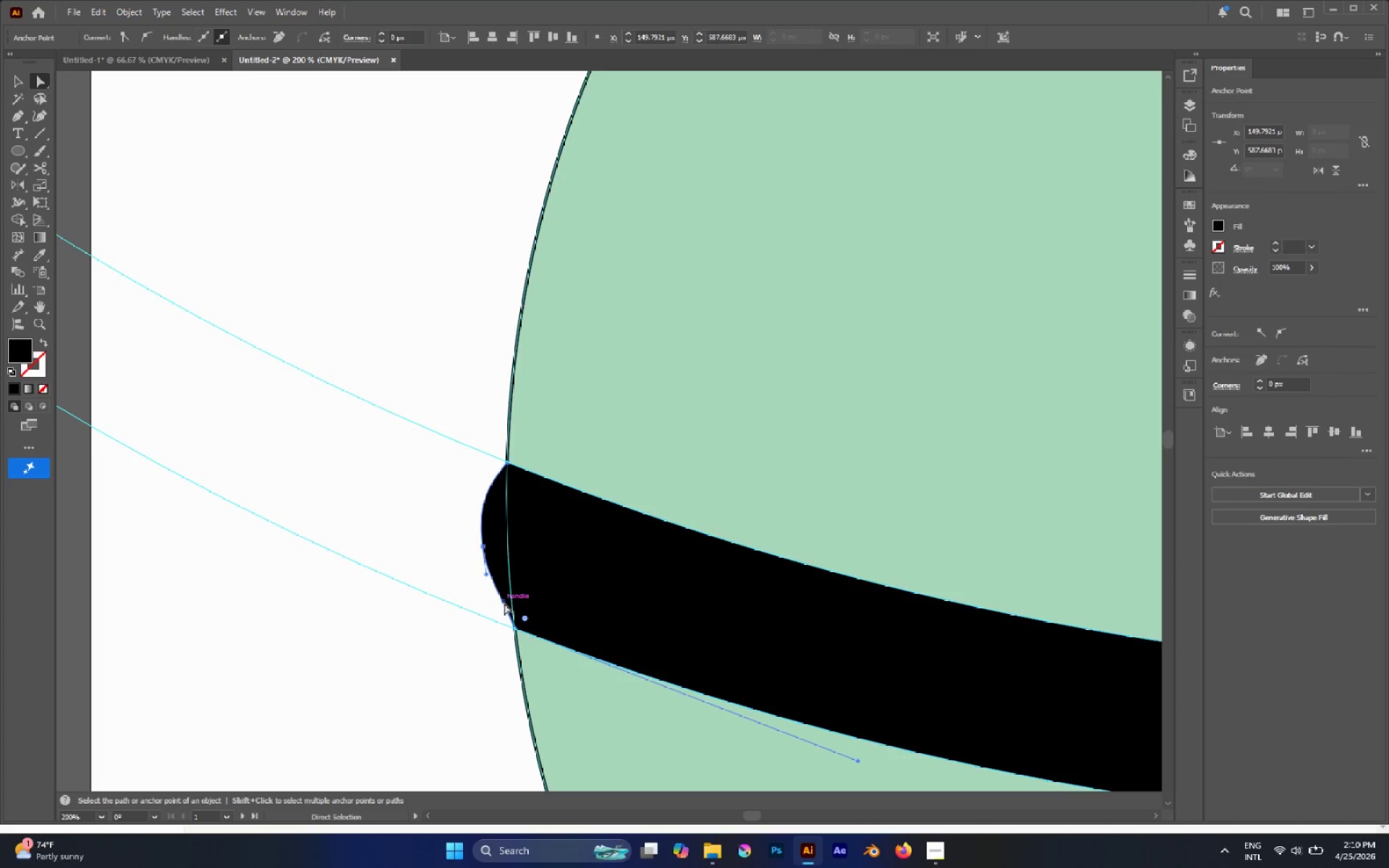 
left_click_drag(start_coordinate=[504, 603], to_coordinate=[493, 605])
 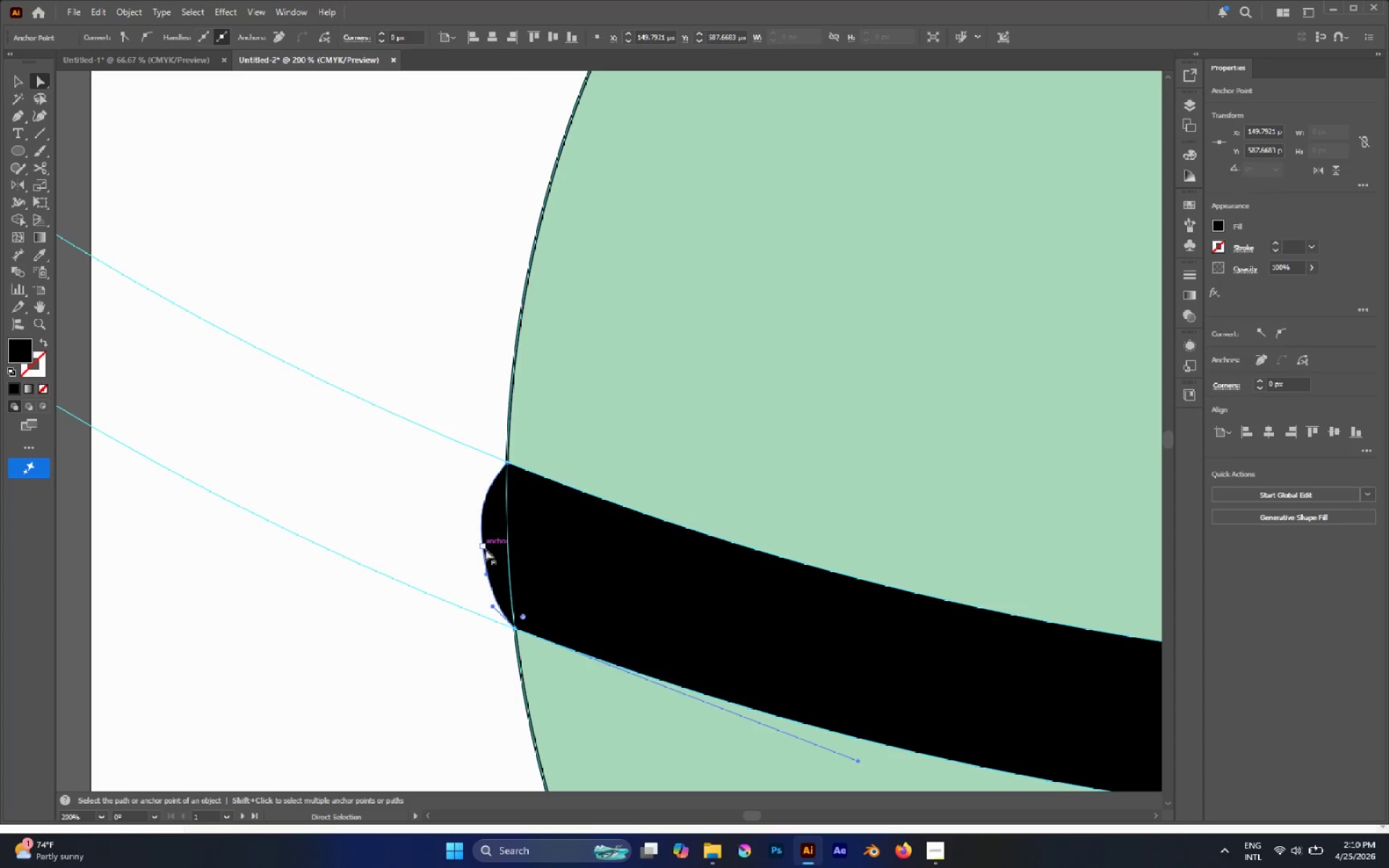 
left_click([485, 548])
 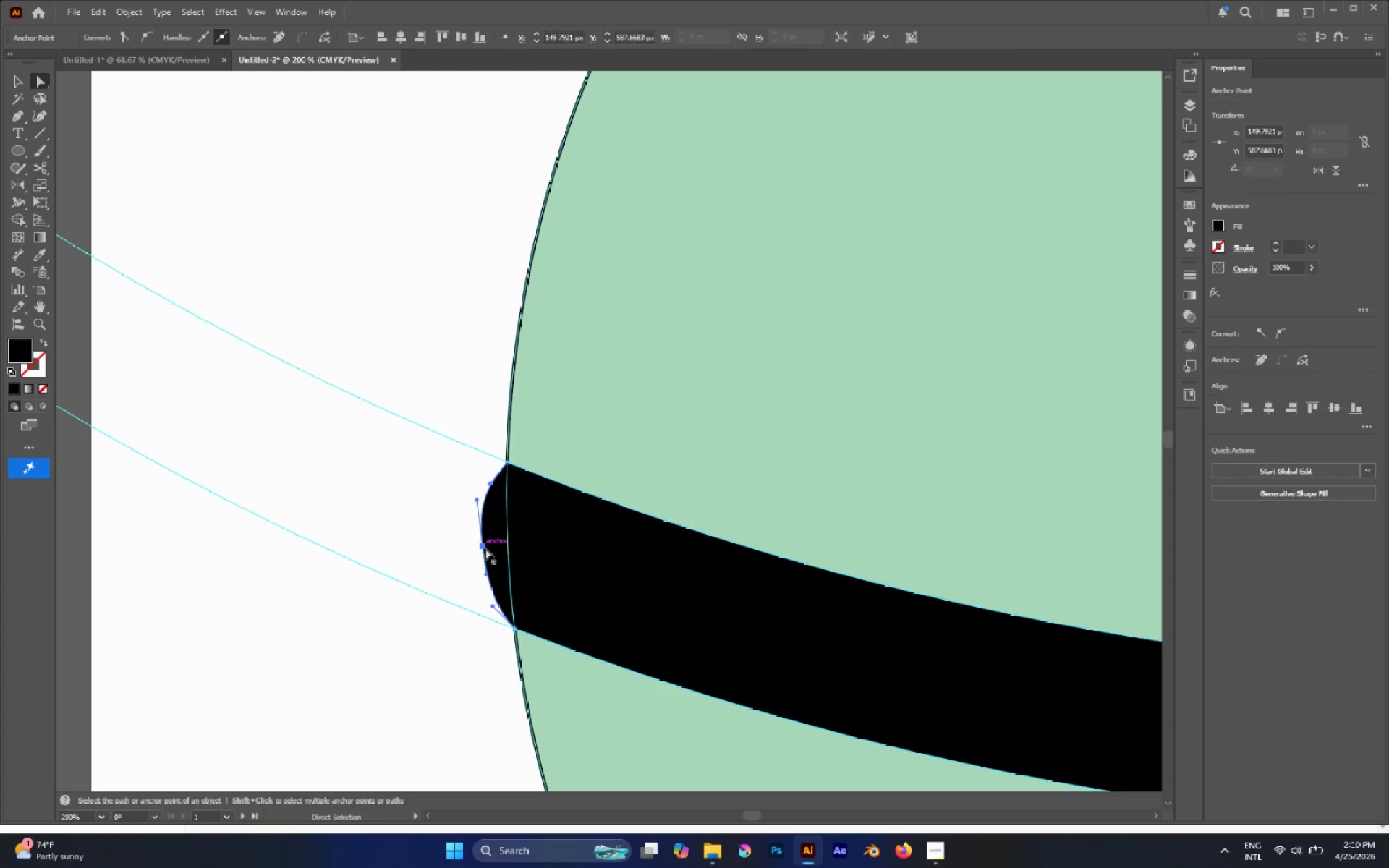 
left_click_drag(start_coordinate=[485, 548], to_coordinate=[484, 559])
 